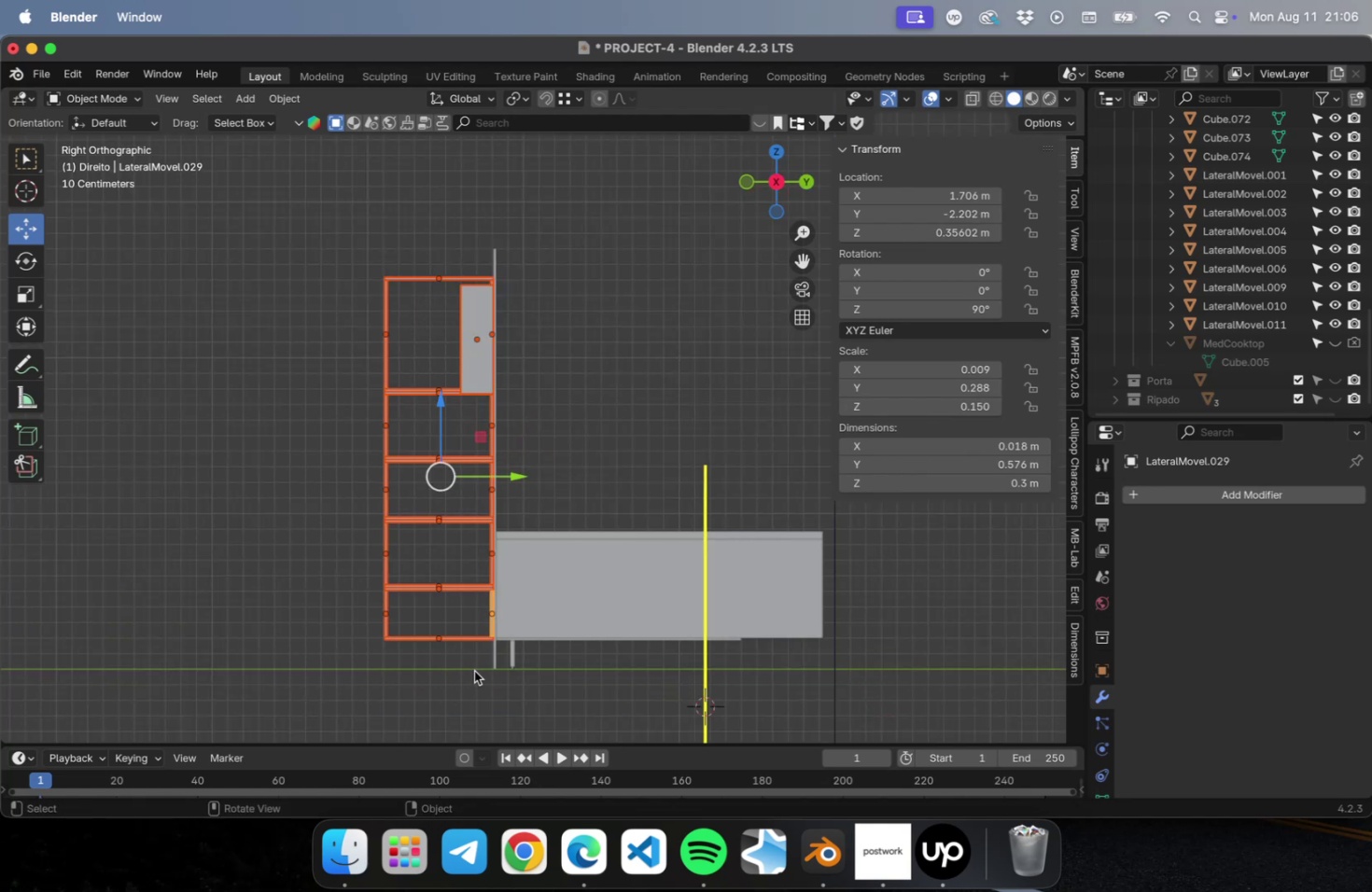 
scroll: coordinate [478, 672], scroll_direction: up, amount: 4.0
 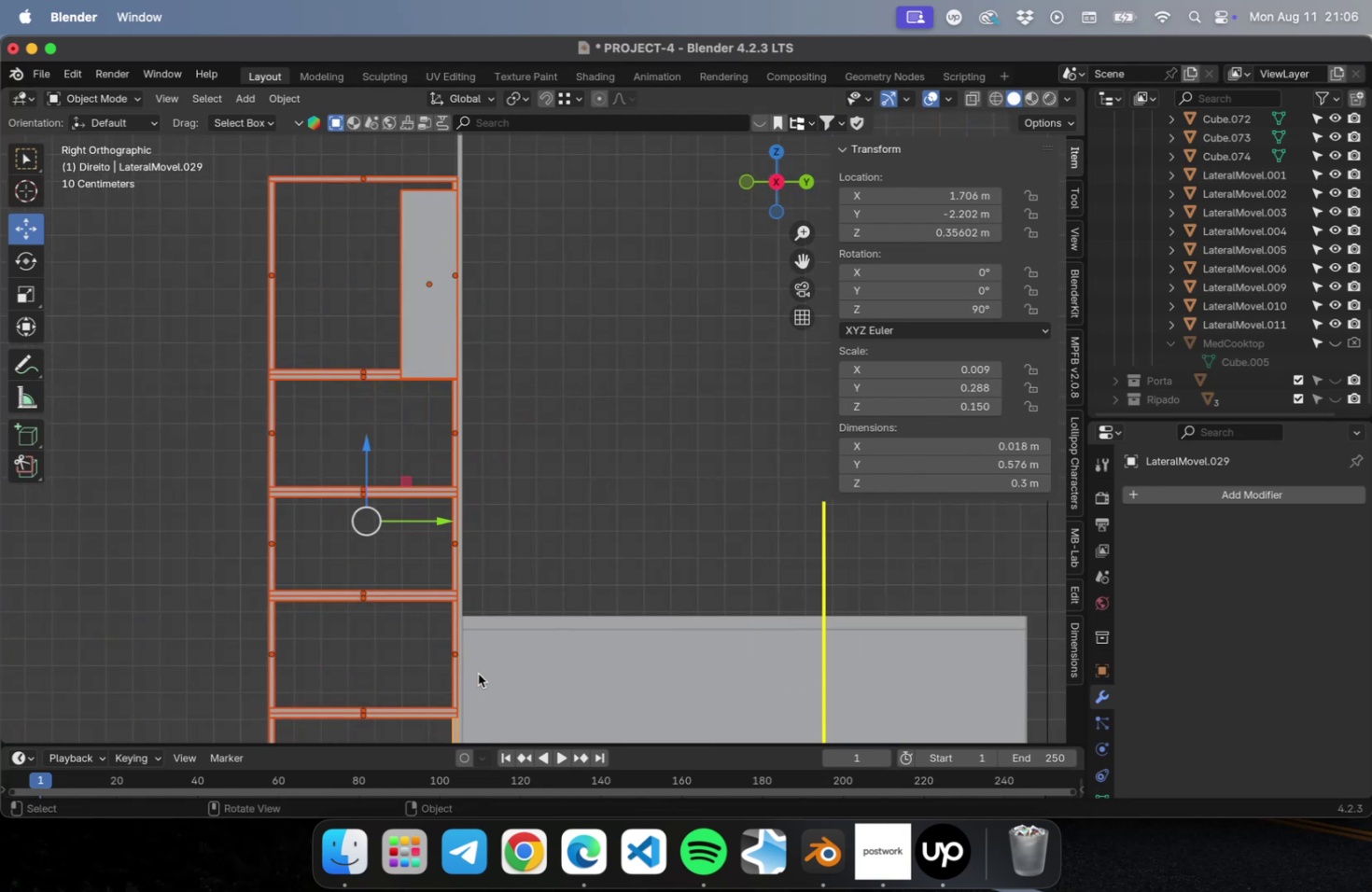 
hold_key(key=ShiftLeft, duration=0.59)
 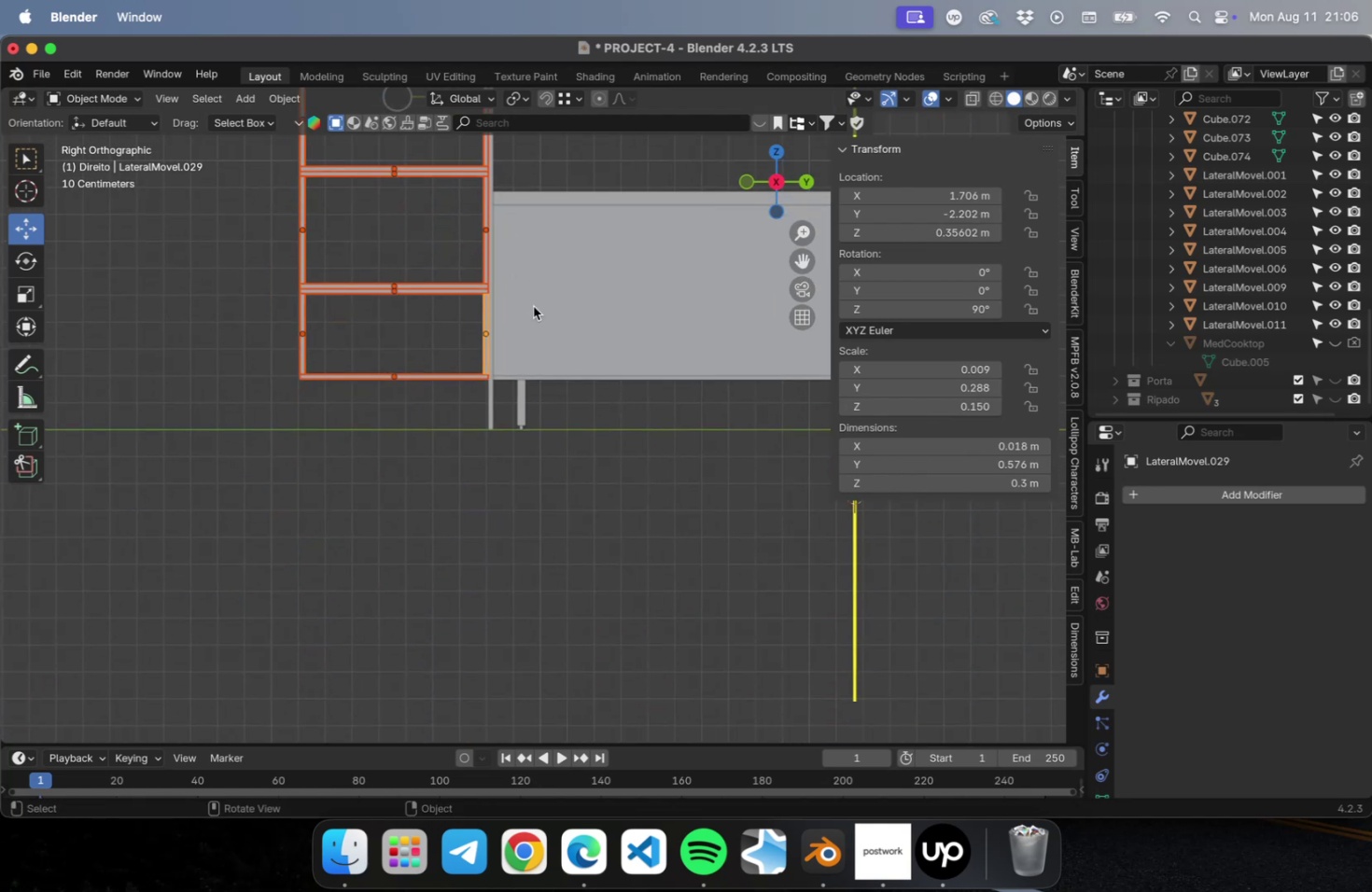 
scroll: coordinate [531, 307], scroll_direction: up, amount: 16.0
 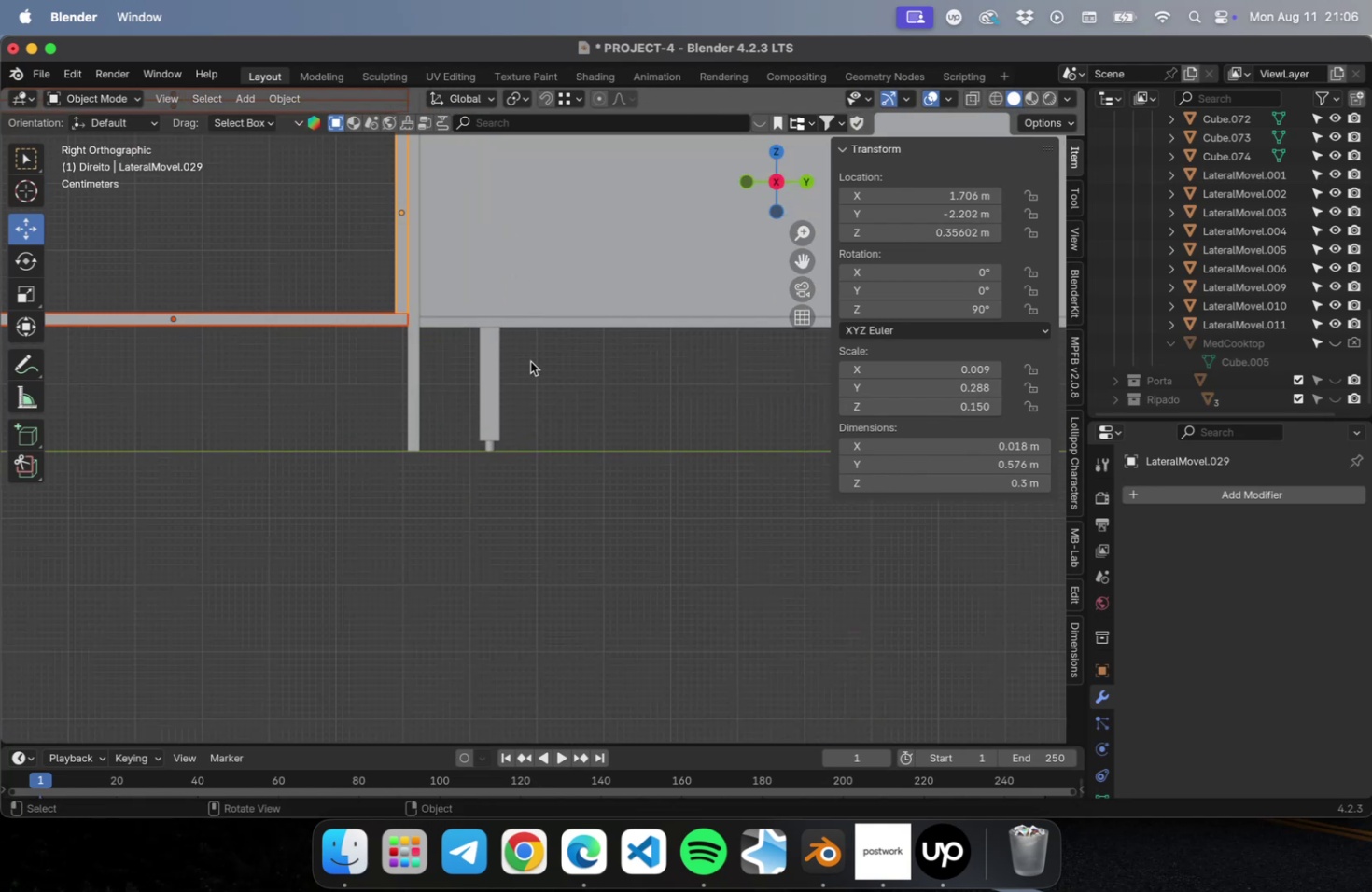 
hold_key(key=ShiftLeft, duration=0.54)
 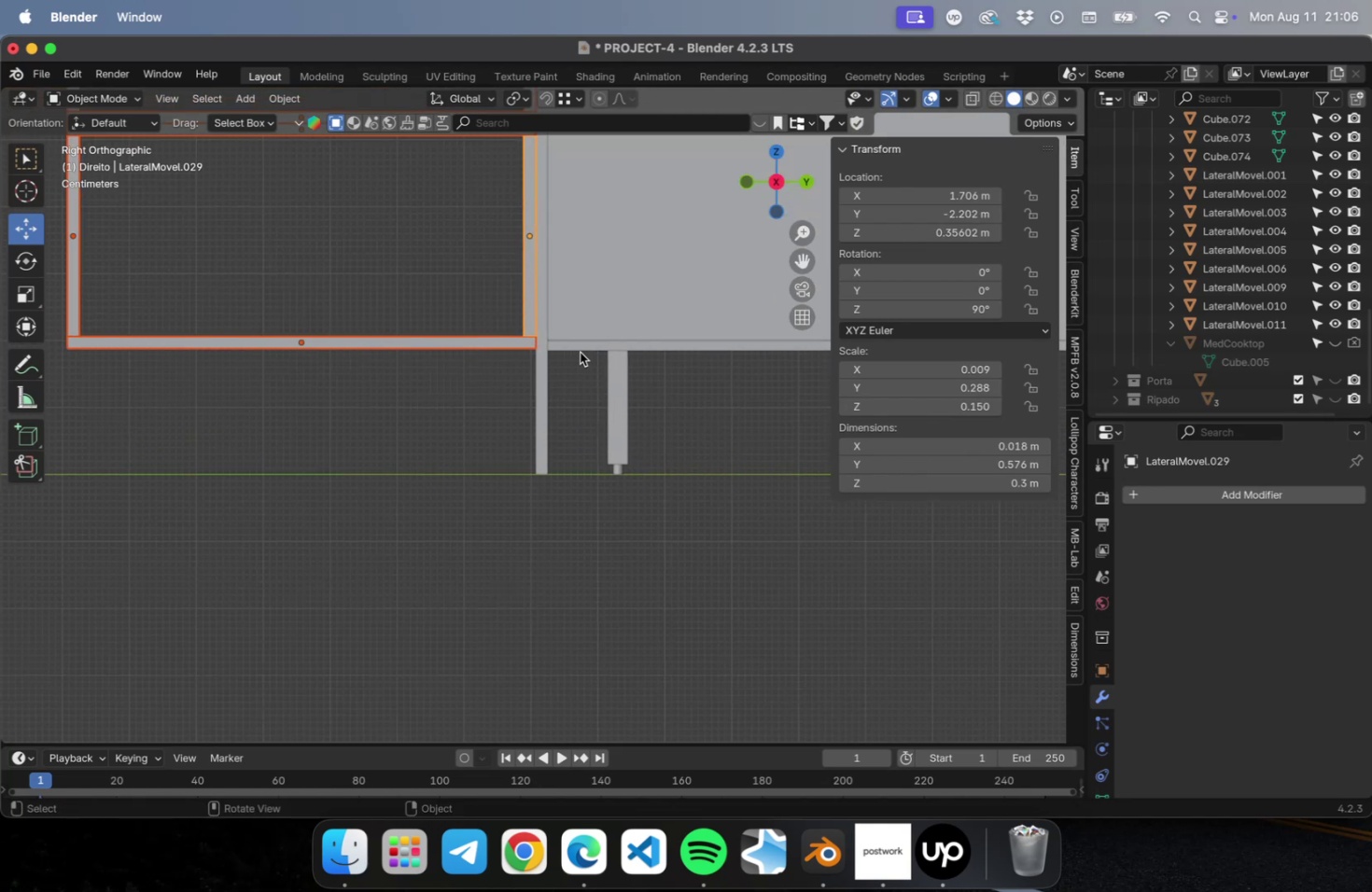 
scroll: coordinate [567, 142], scroll_direction: up, amount: 25.0
 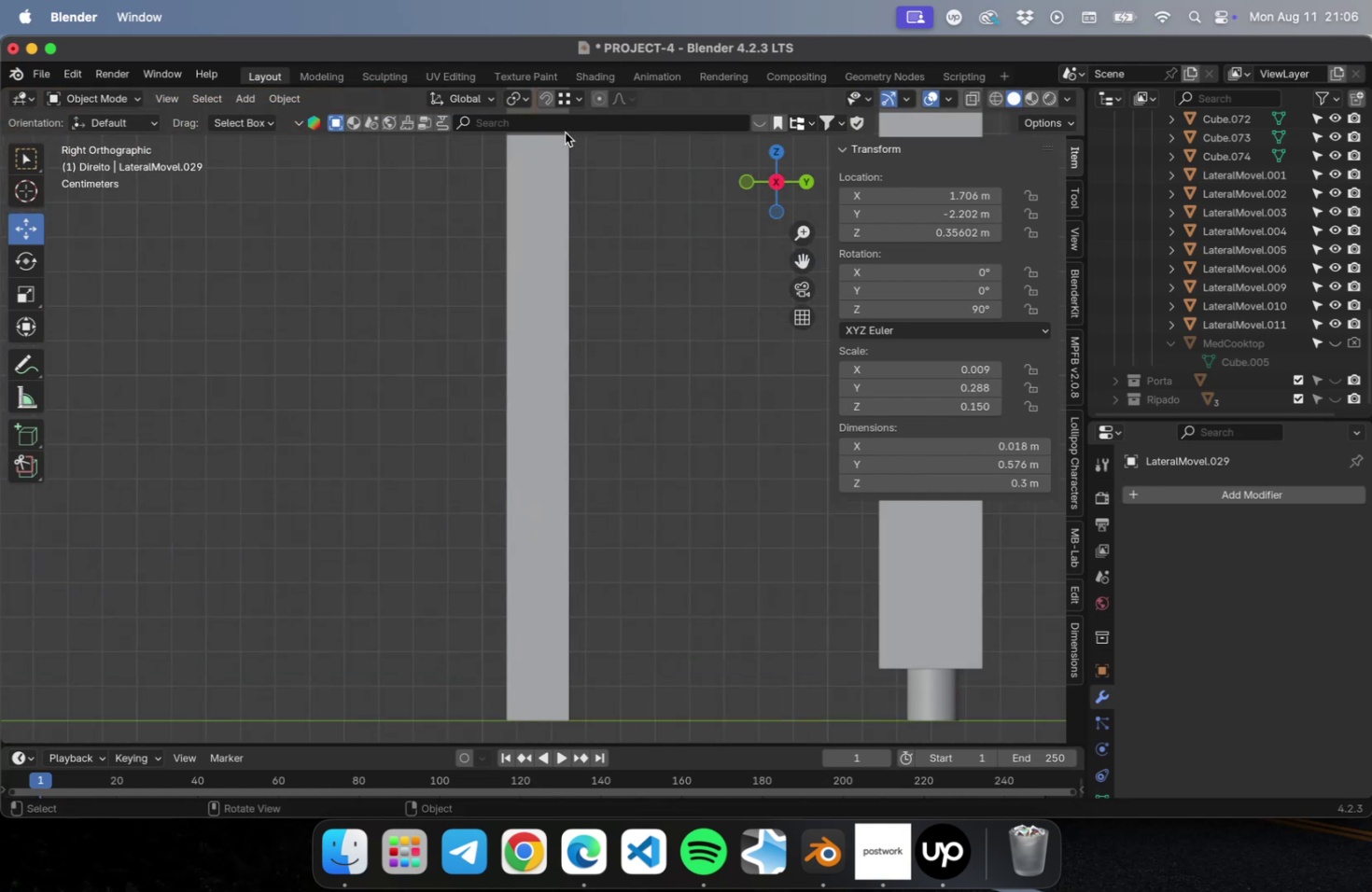 
hold_key(key=ShiftLeft, duration=0.7)
 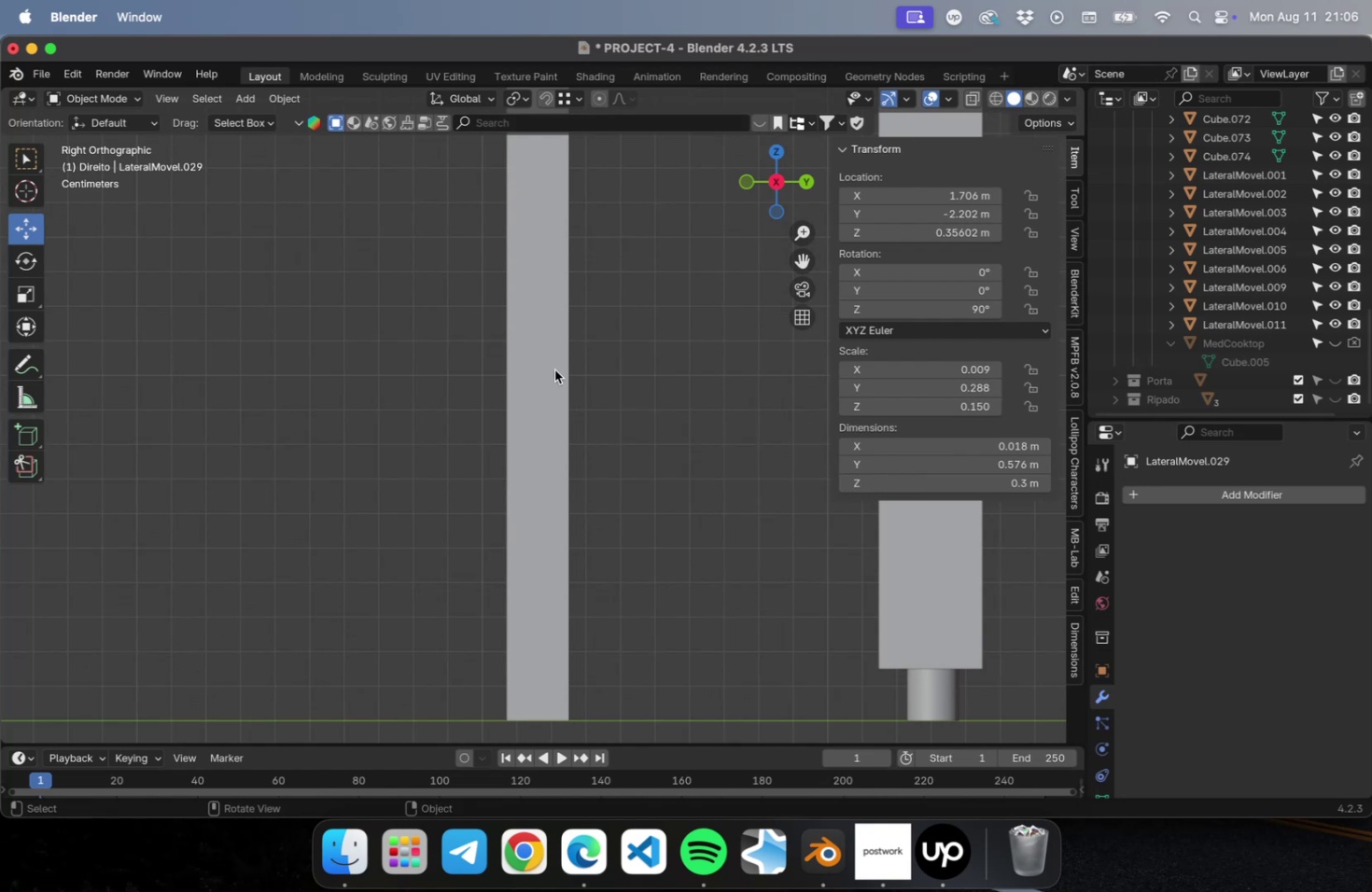 
hold_key(key=ShiftLeft, duration=0.75)
 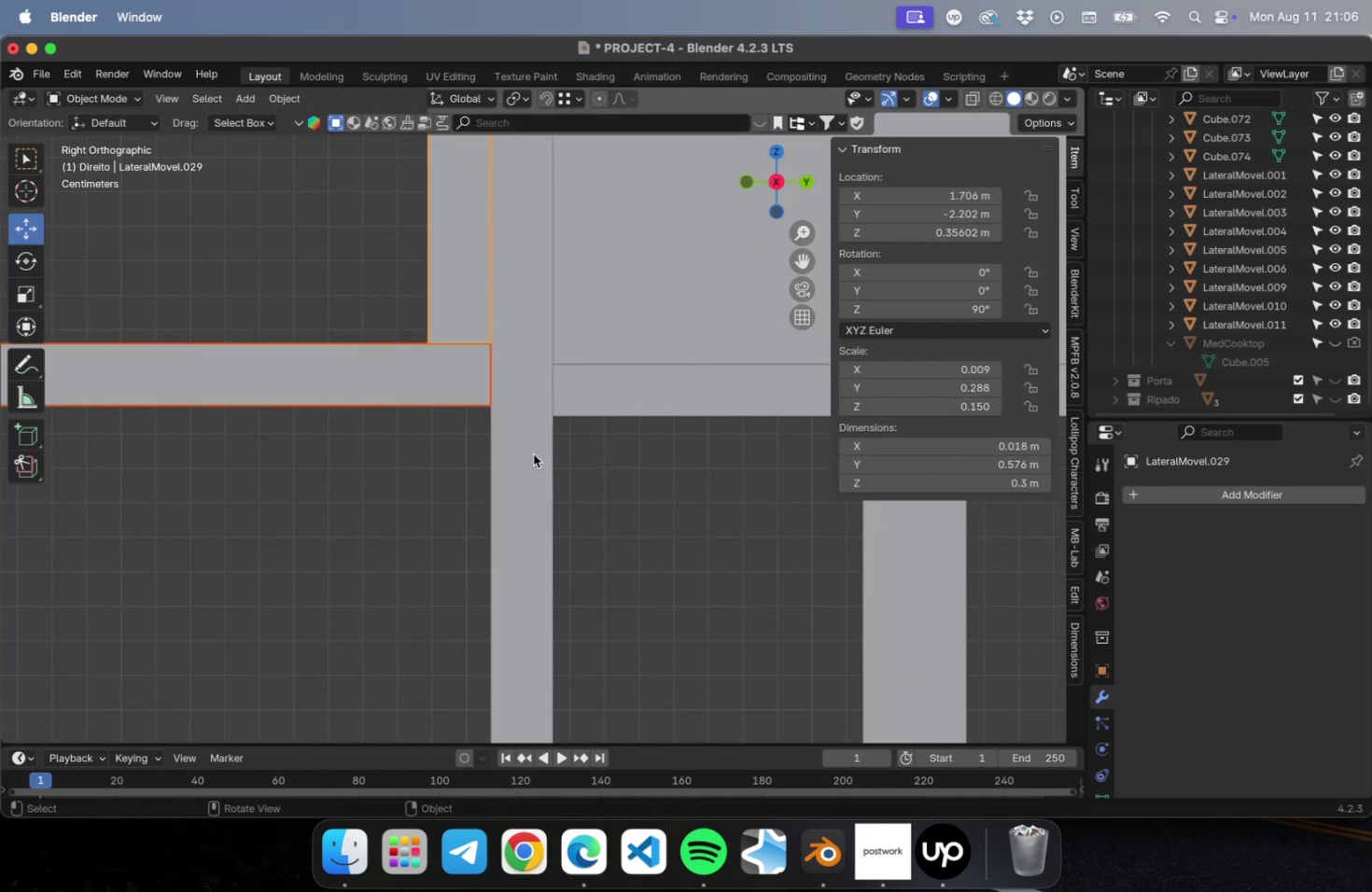 
scroll: coordinate [525, 424], scroll_direction: up, amount: 5.0
 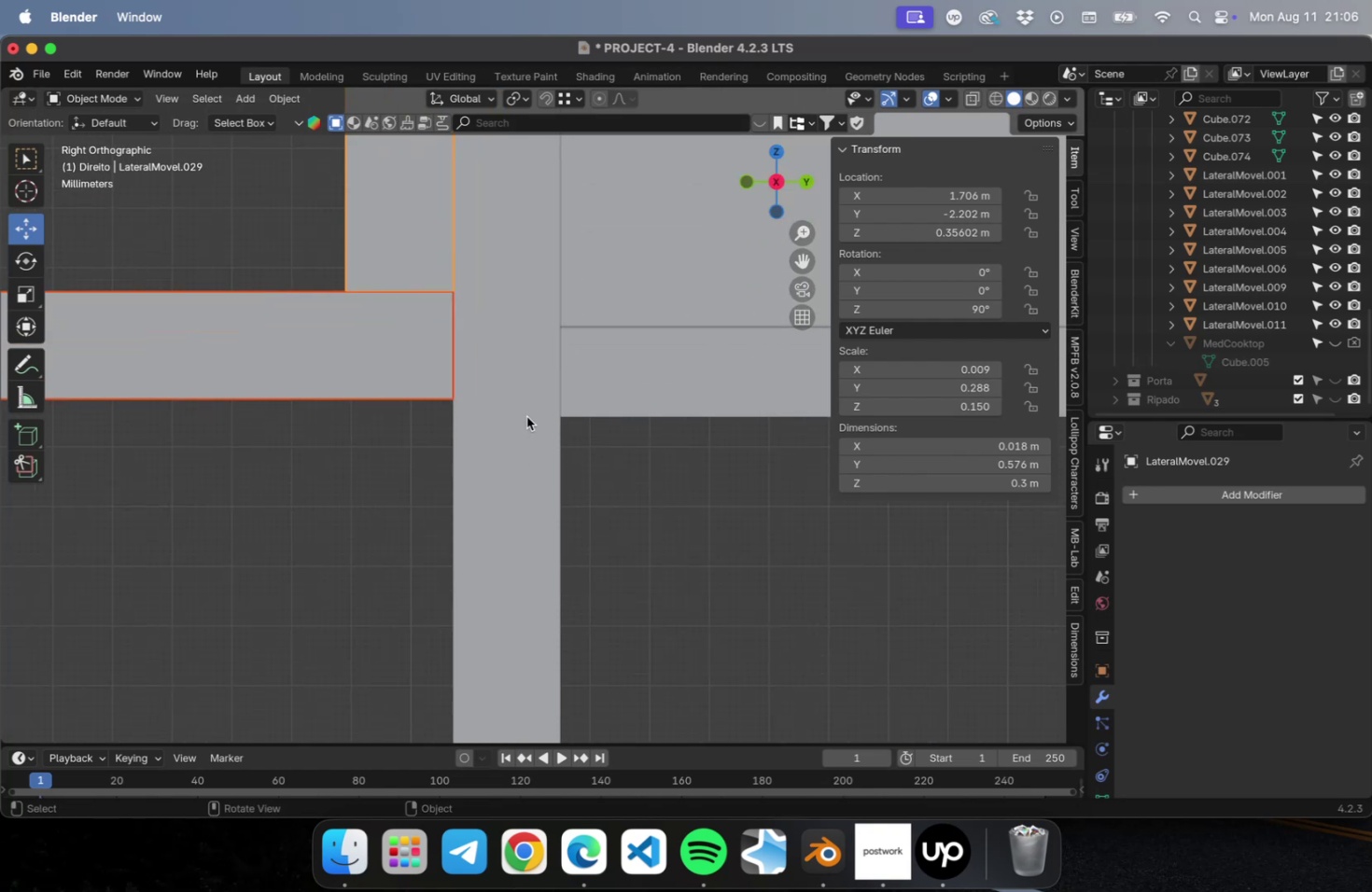 
hold_key(key=ShiftLeft, duration=0.65)
 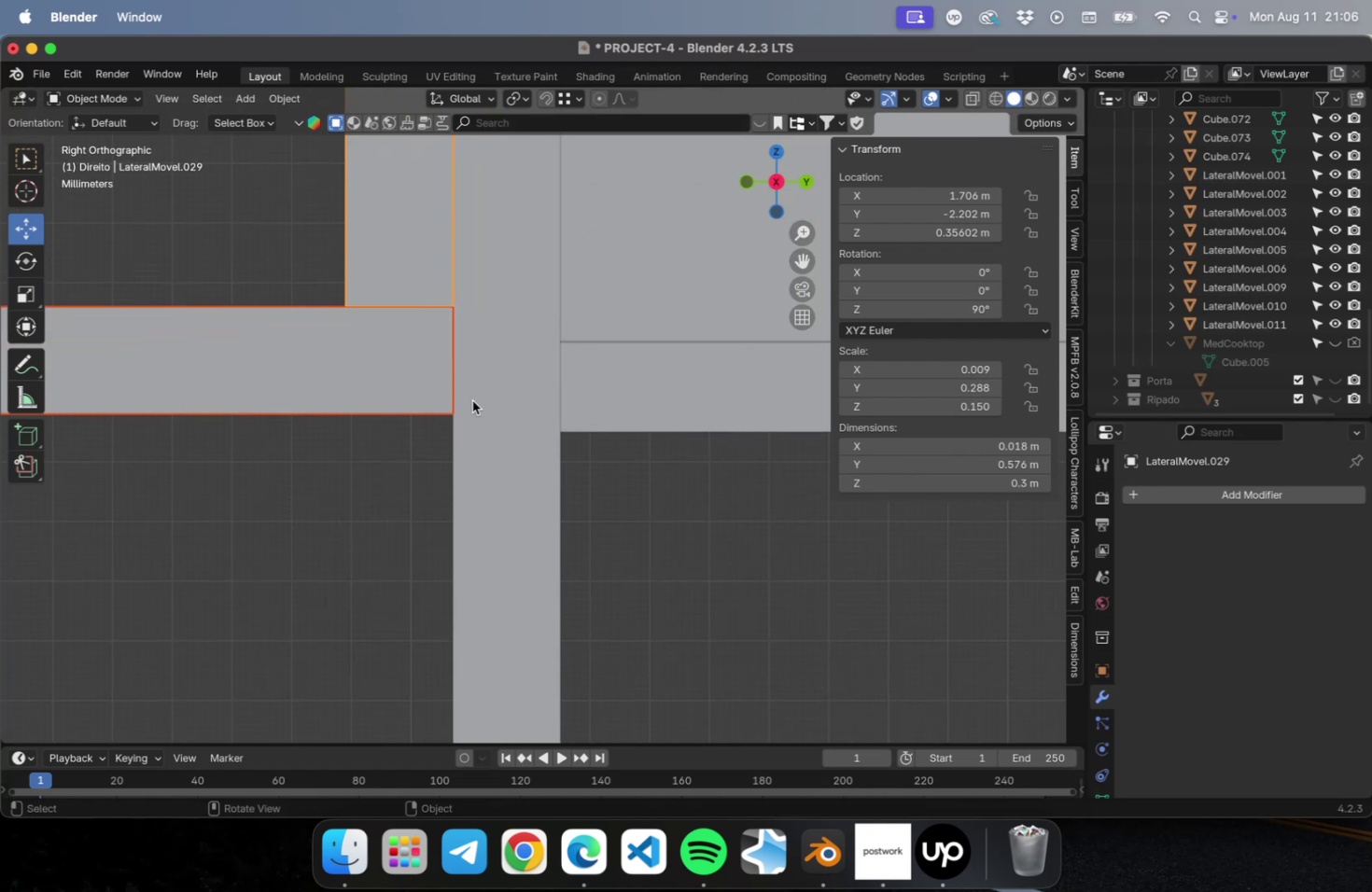 
type(gz)
 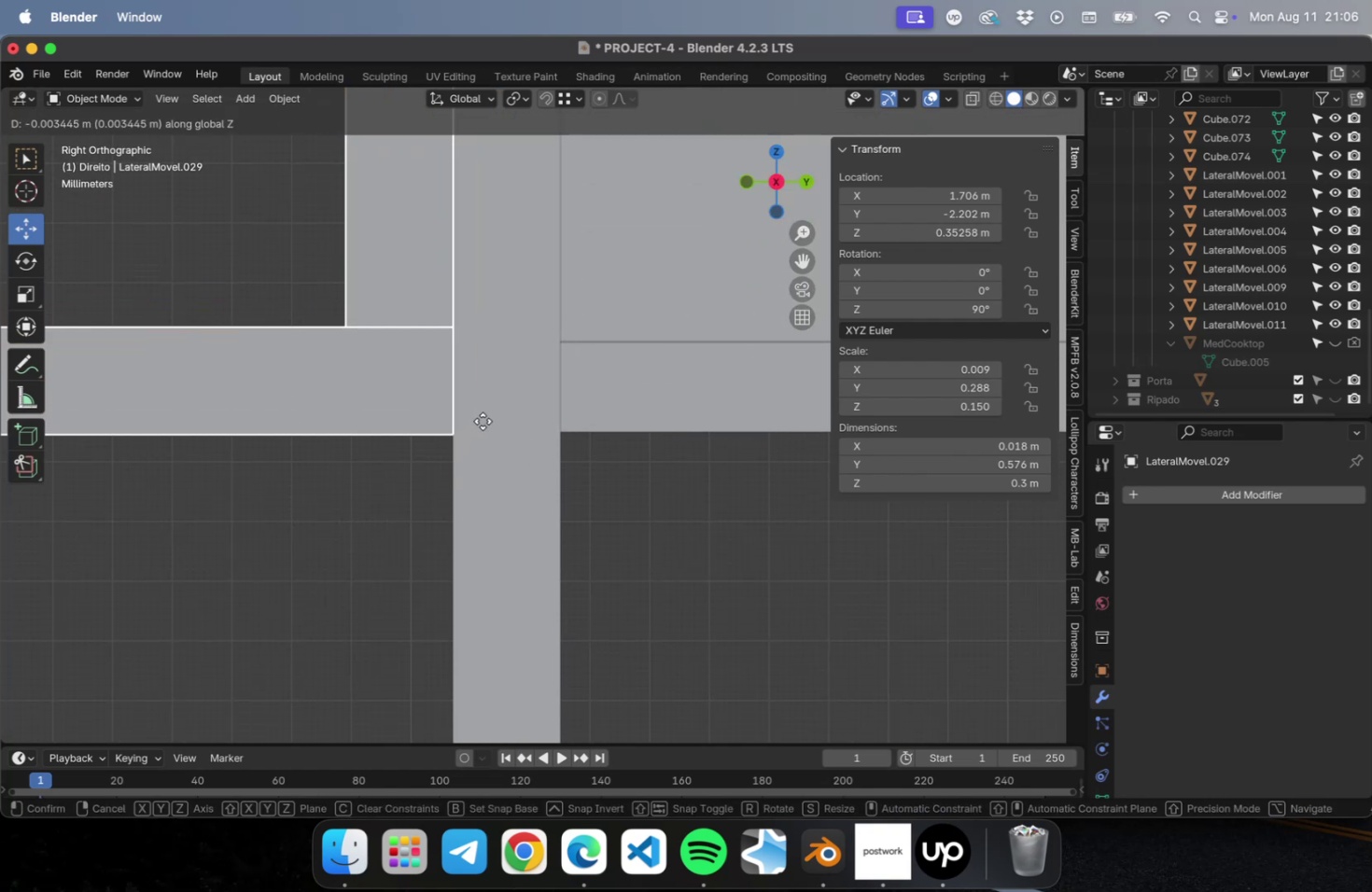 
left_click([483, 421])
 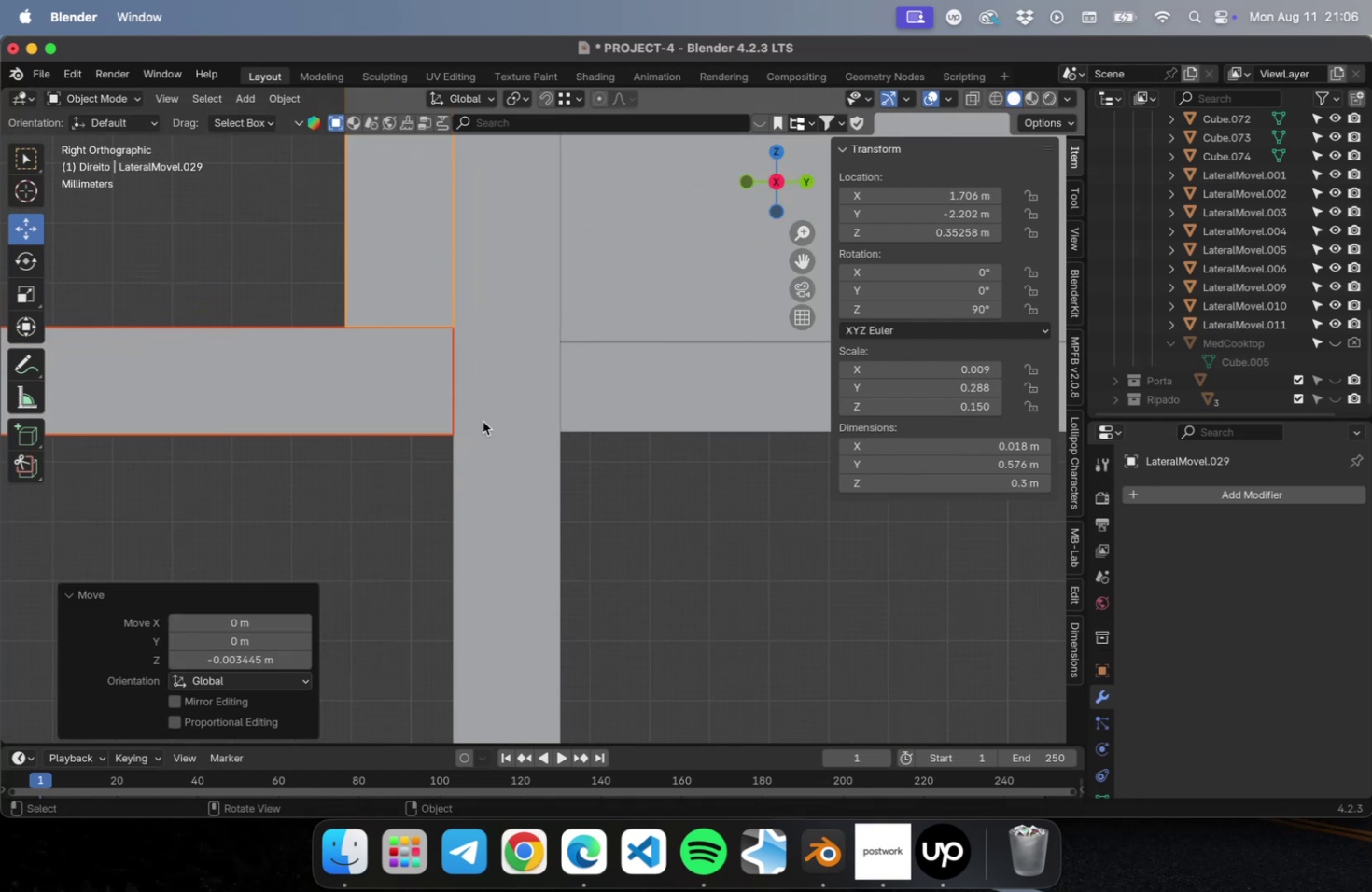 
scroll: coordinate [553, 427], scroll_direction: down, amount: 38.0
 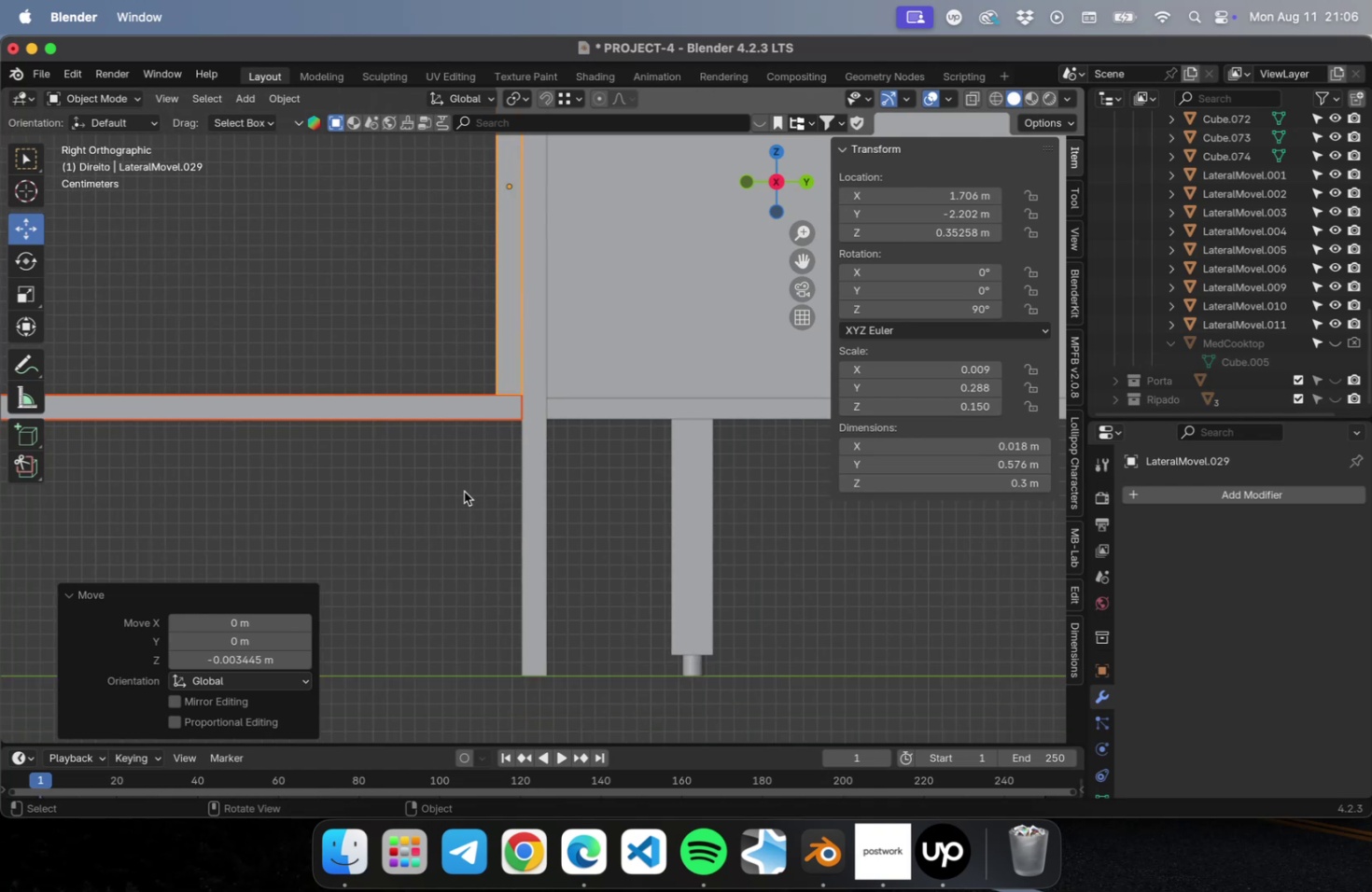 
left_click([464, 491])
 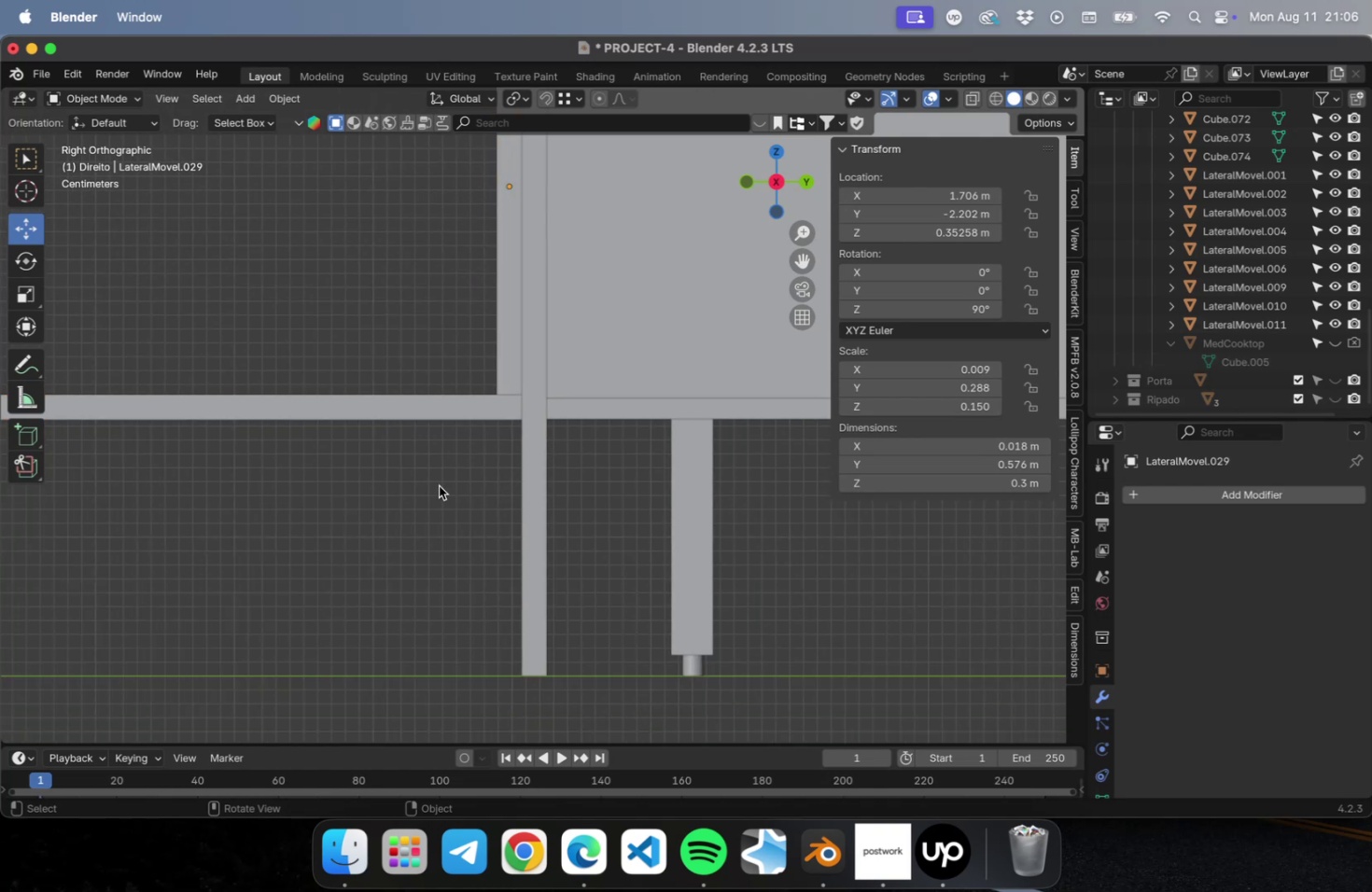 
key(Meta+S)
 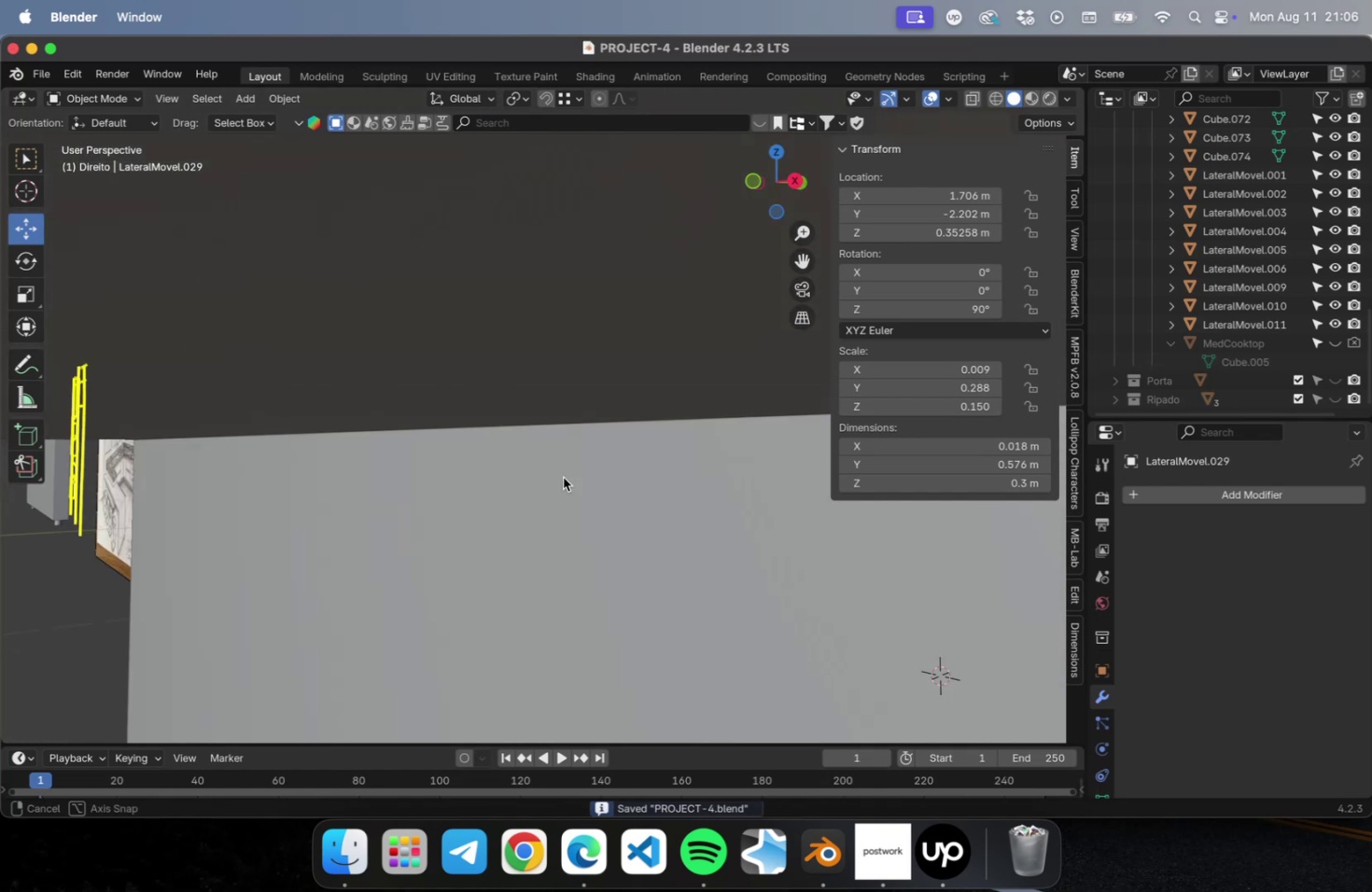 
scroll: coordinate [652, 478], scroll_direction: down, amount: 39.0
 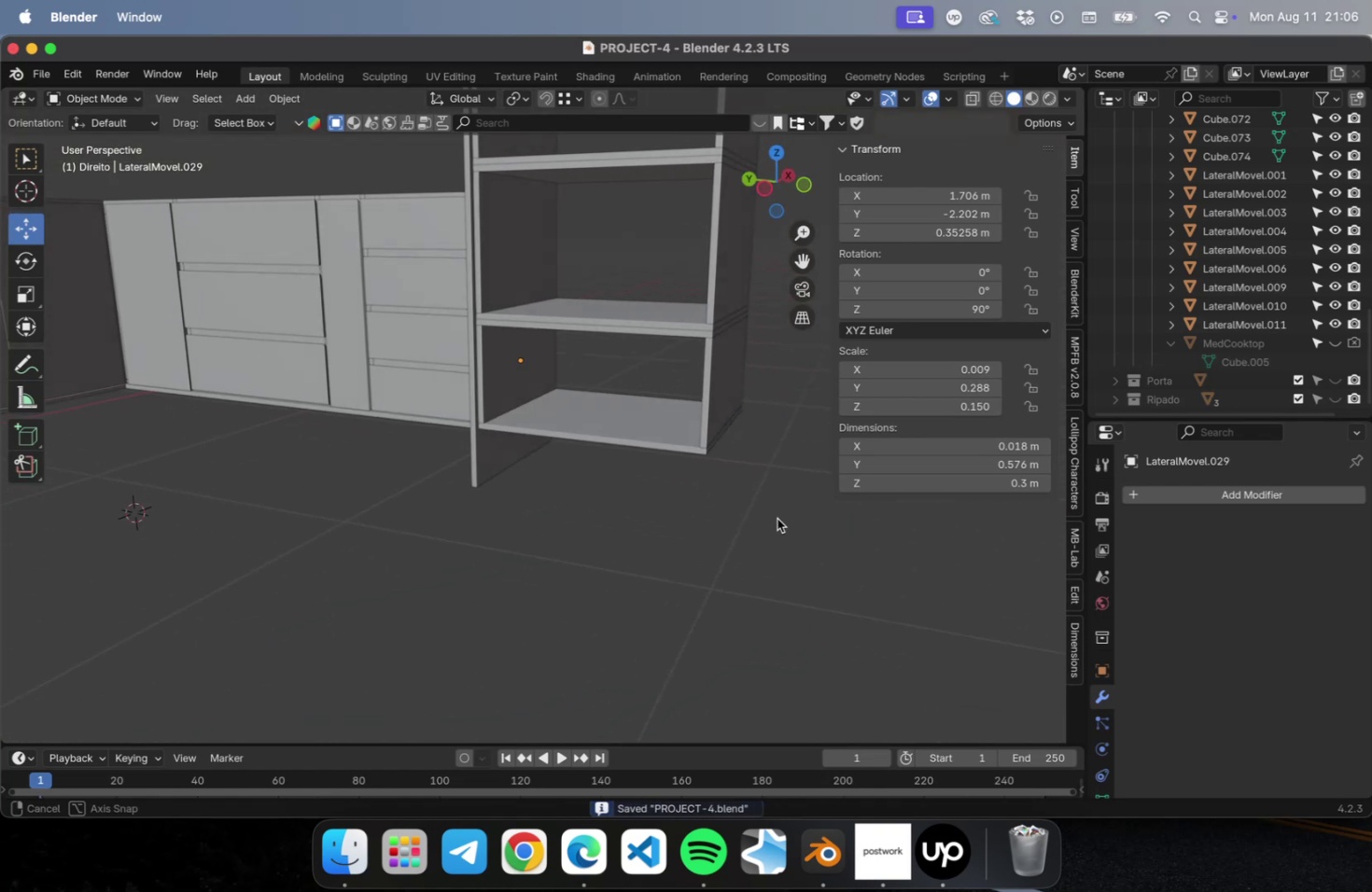 
hold_key(key=ShiftLeft, duration=0.51)
 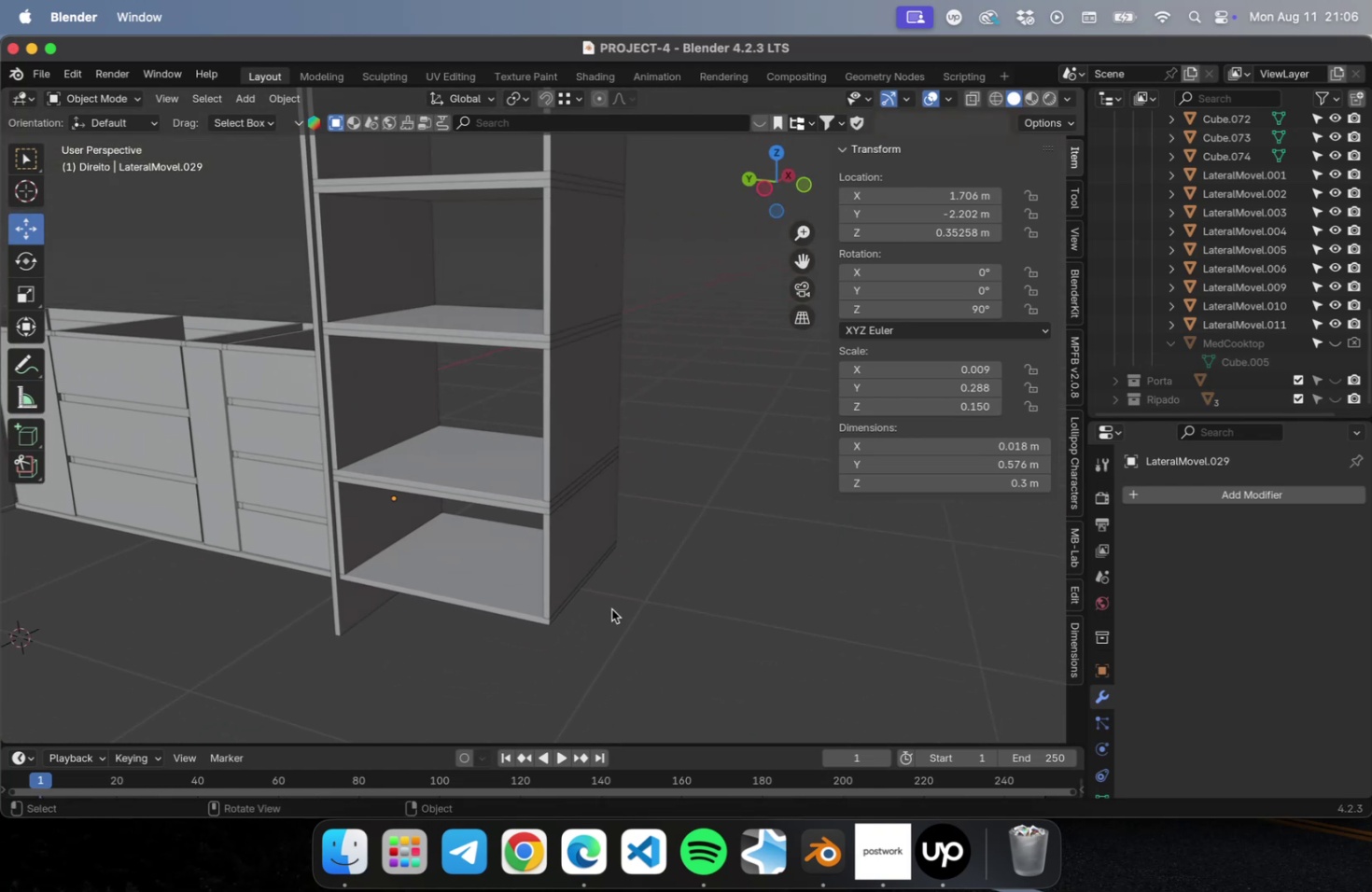 
wait(9.12)
 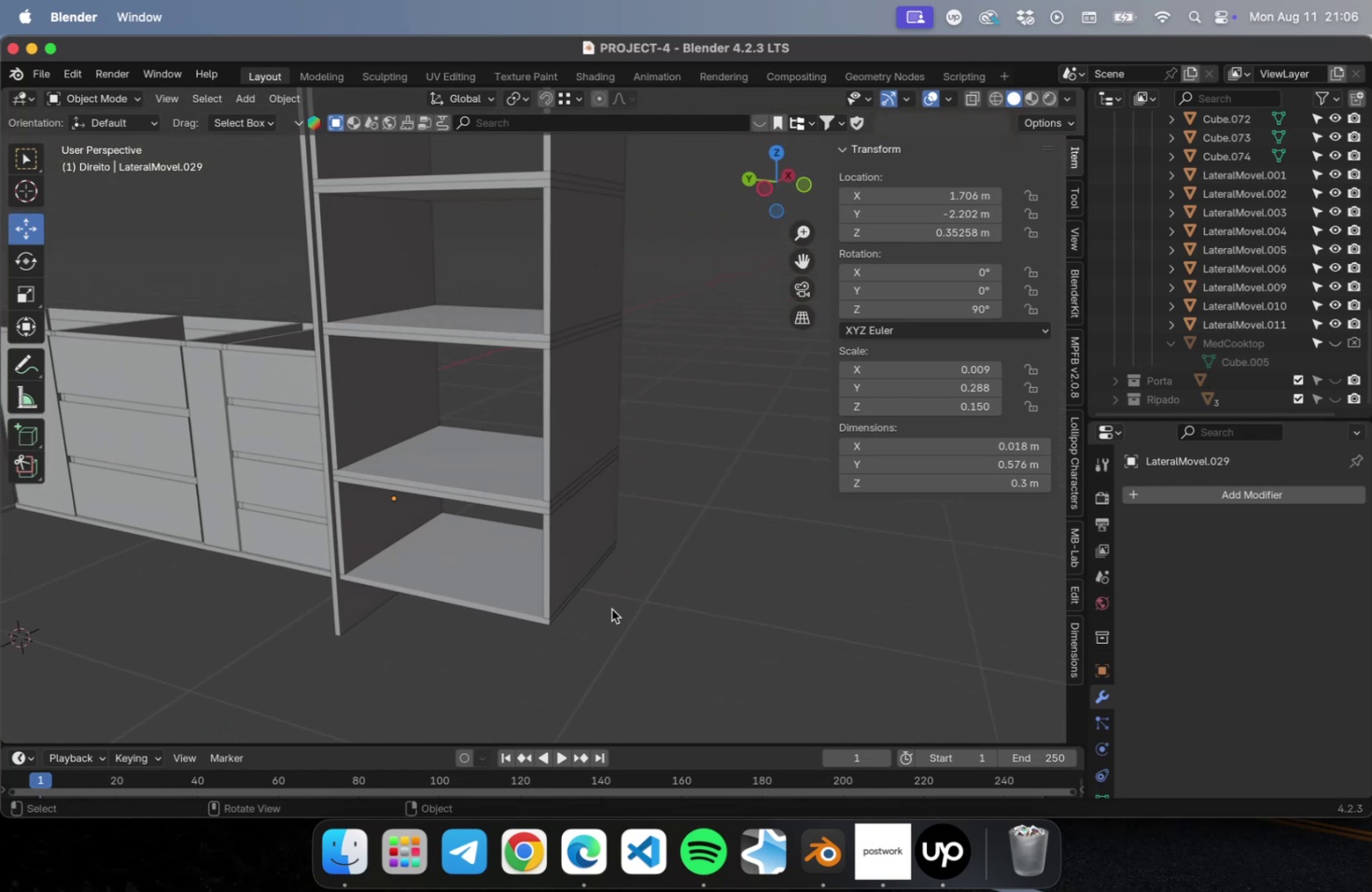 
left_click([152, 500])
 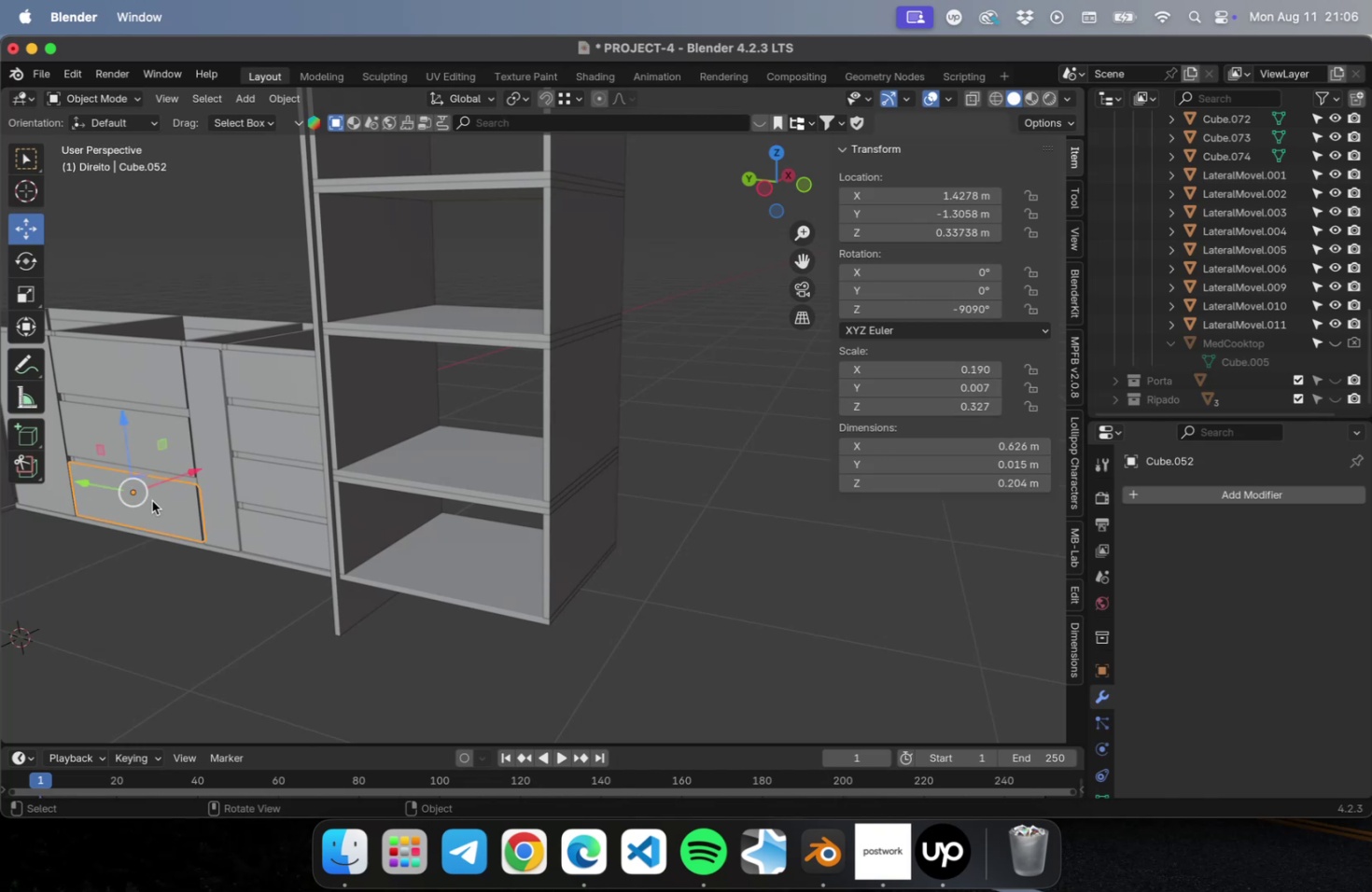 
key(Meta+C)
 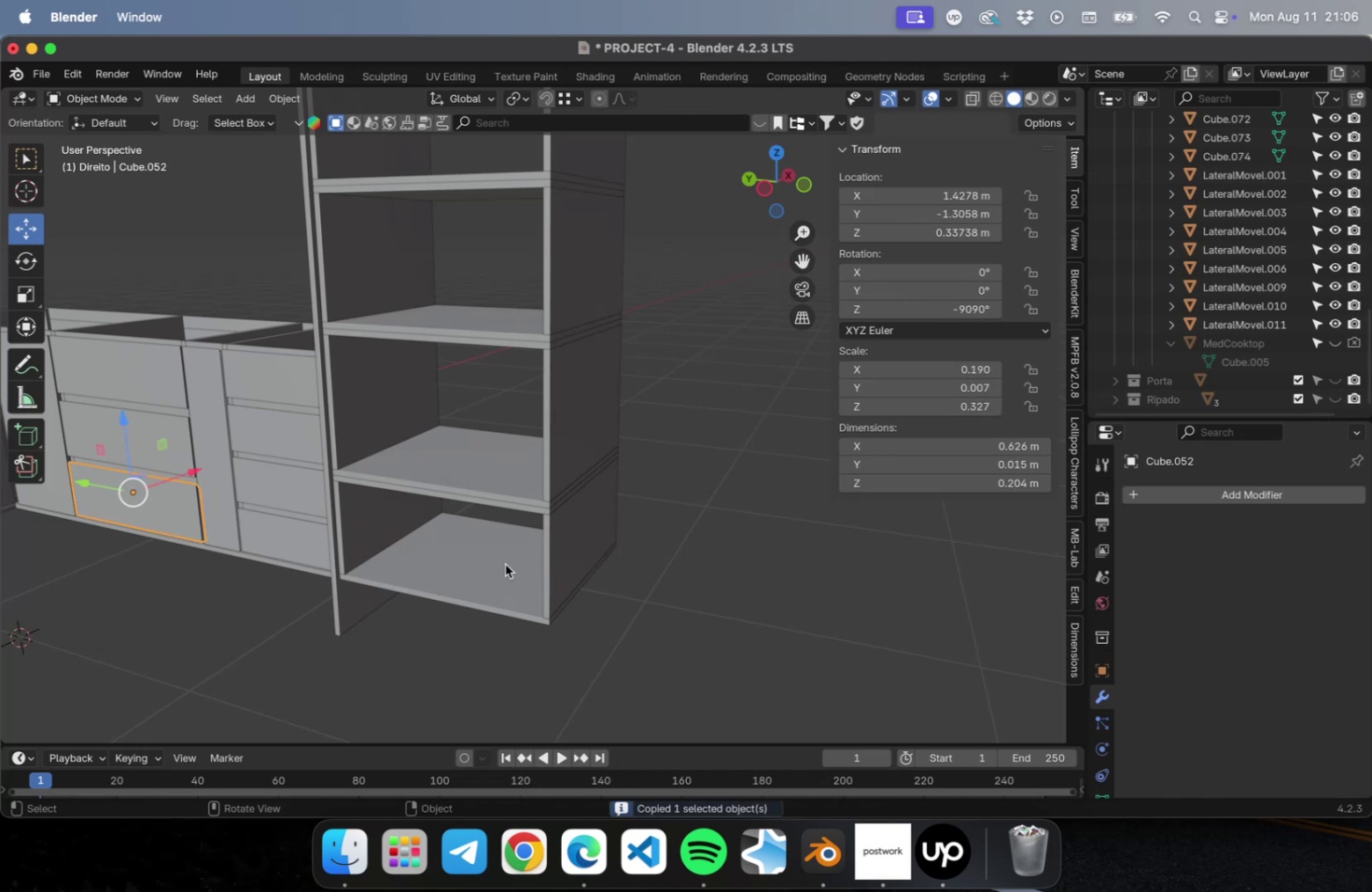 
left_click([495, 566])
 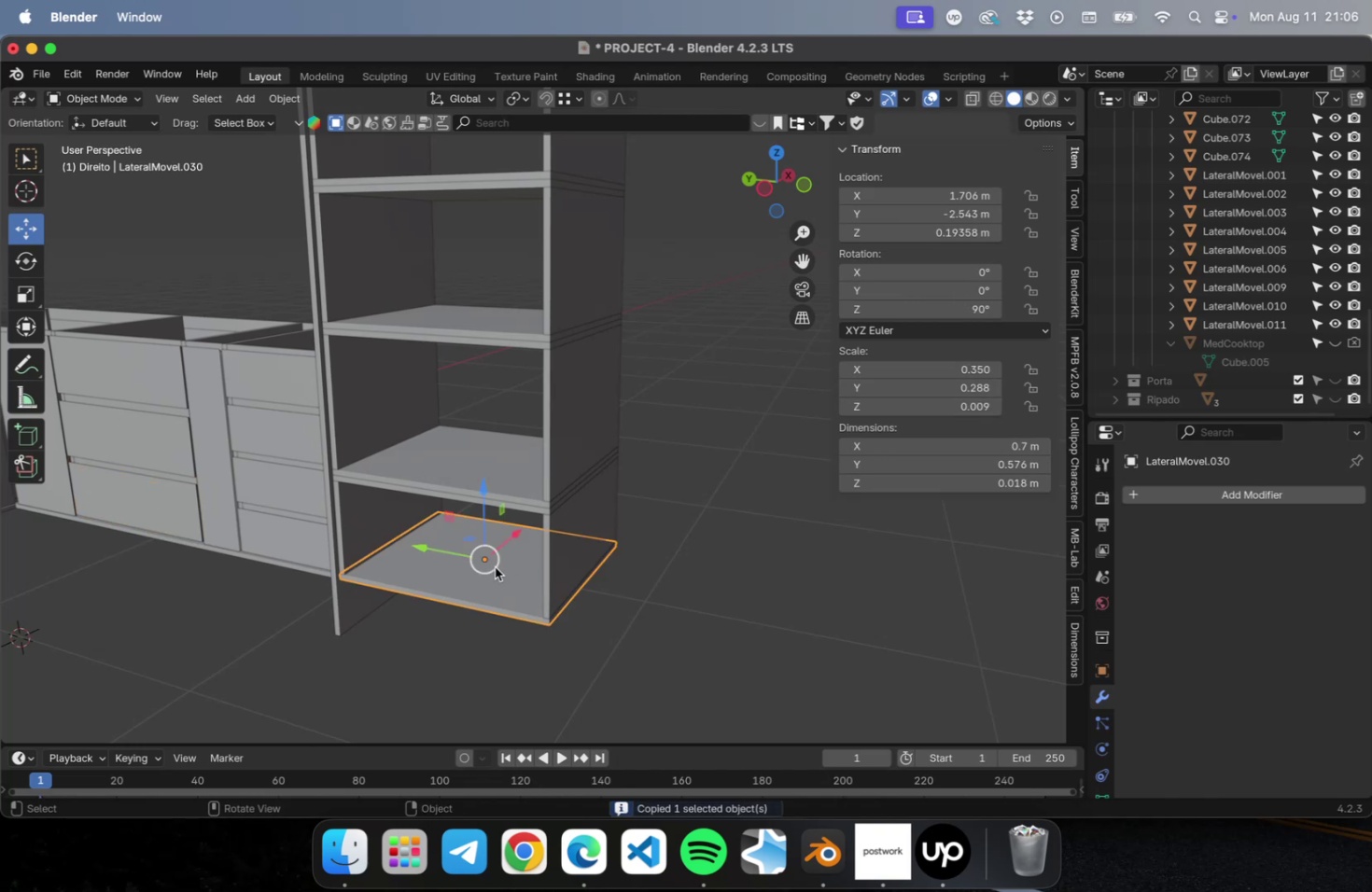 
key(Meta+CommandLeft)
 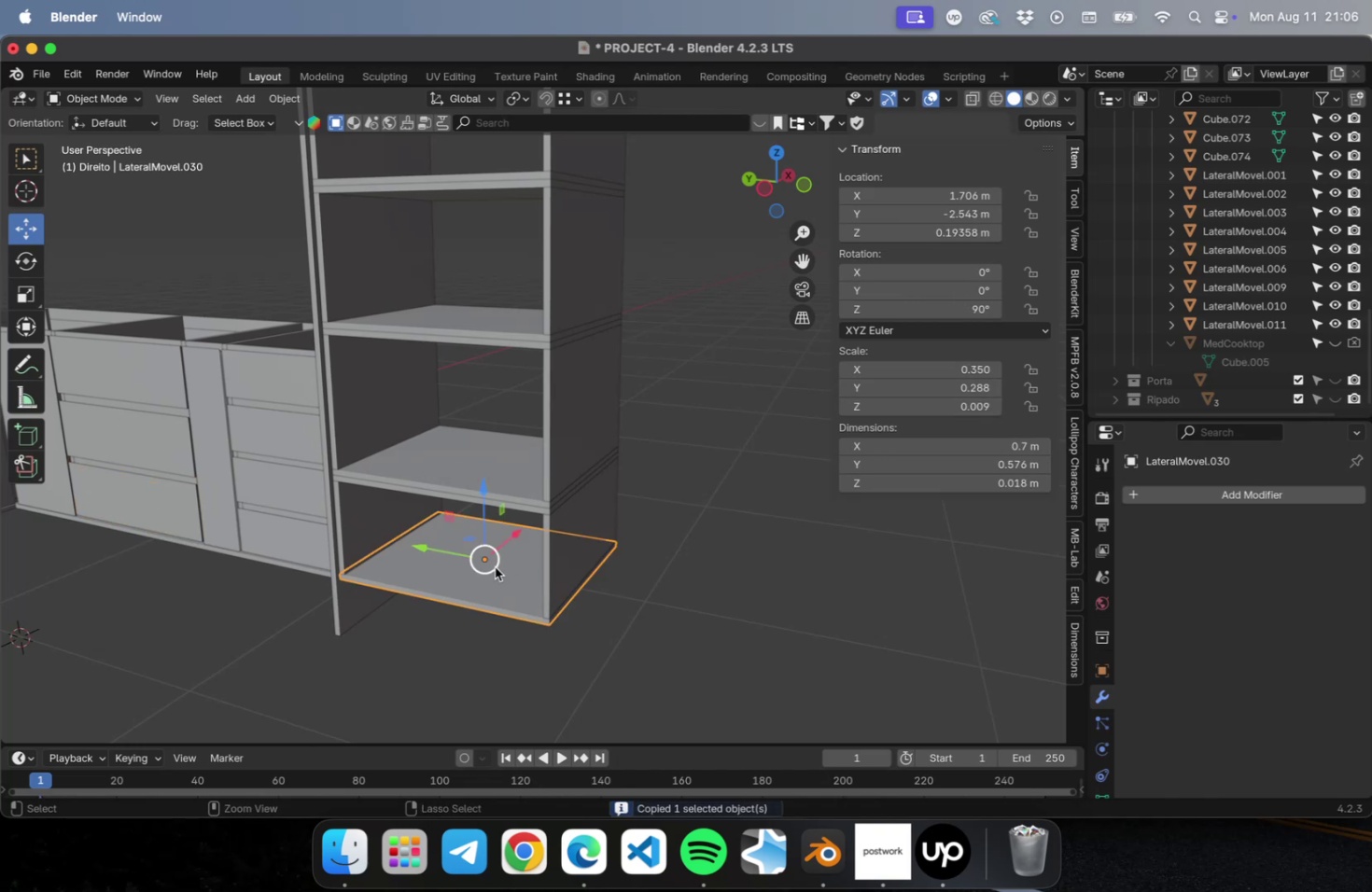 
key(Meta+V)
 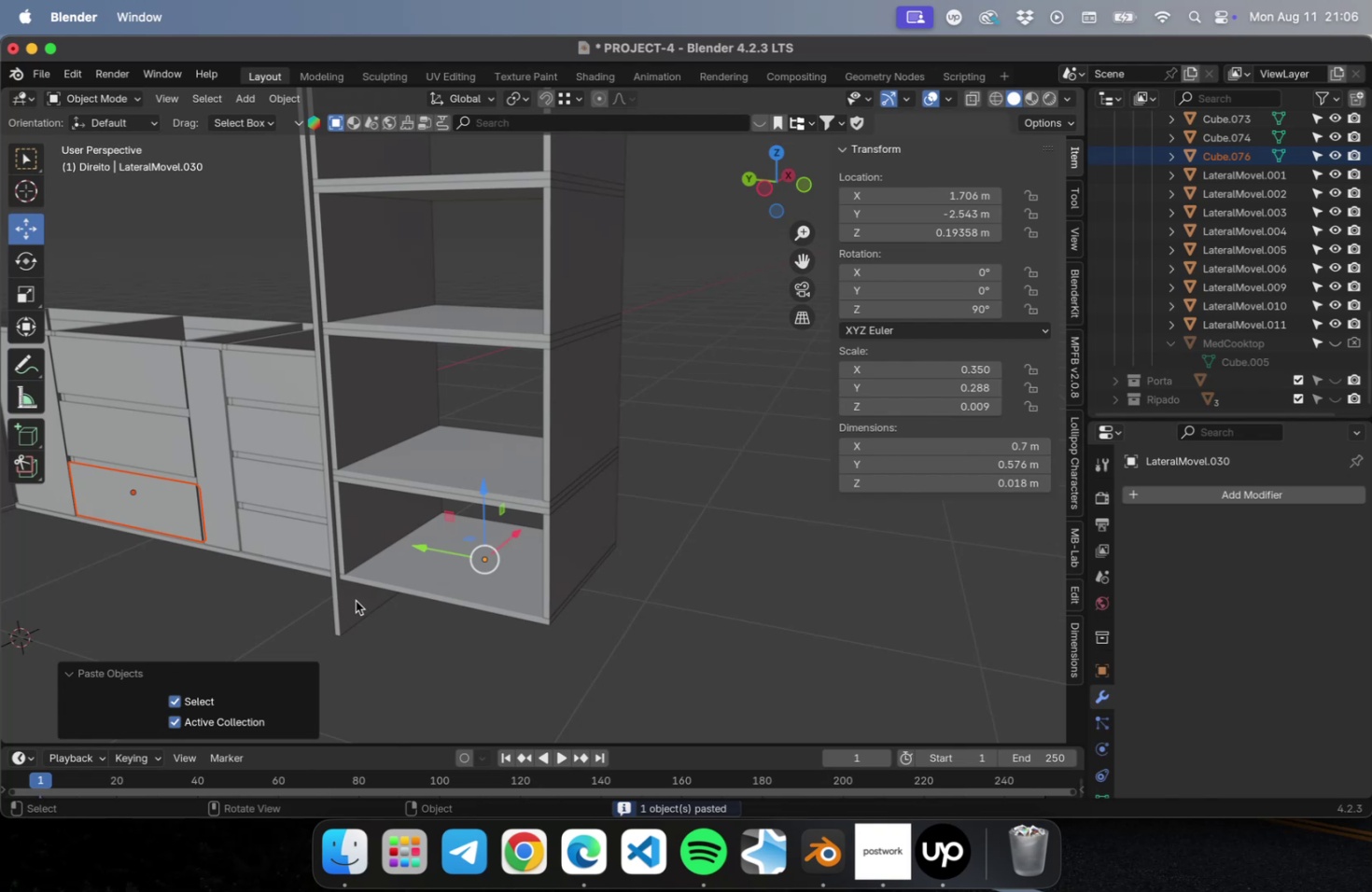 
left_click([202, 567])
 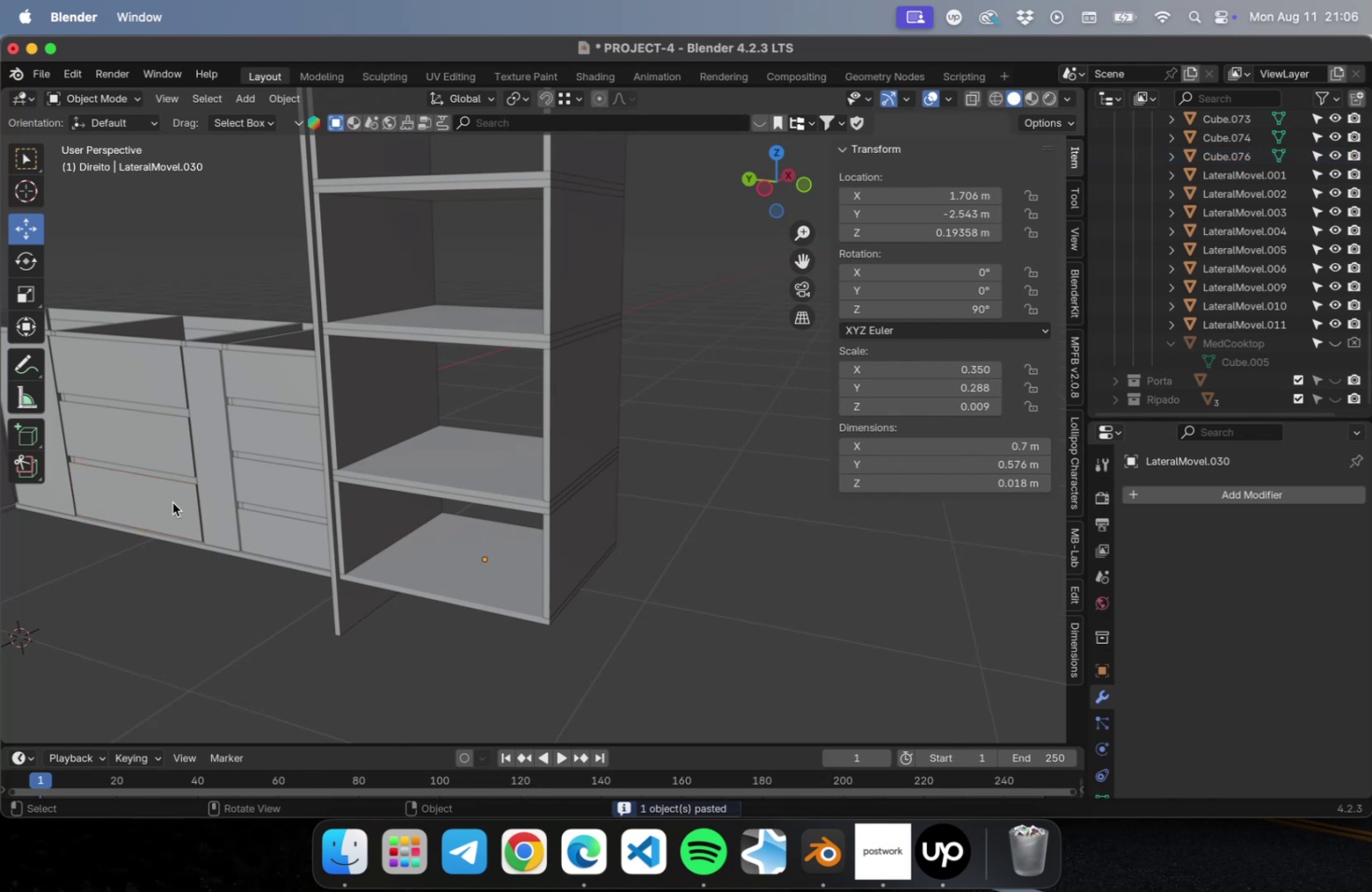 
left_click([173, 501])
 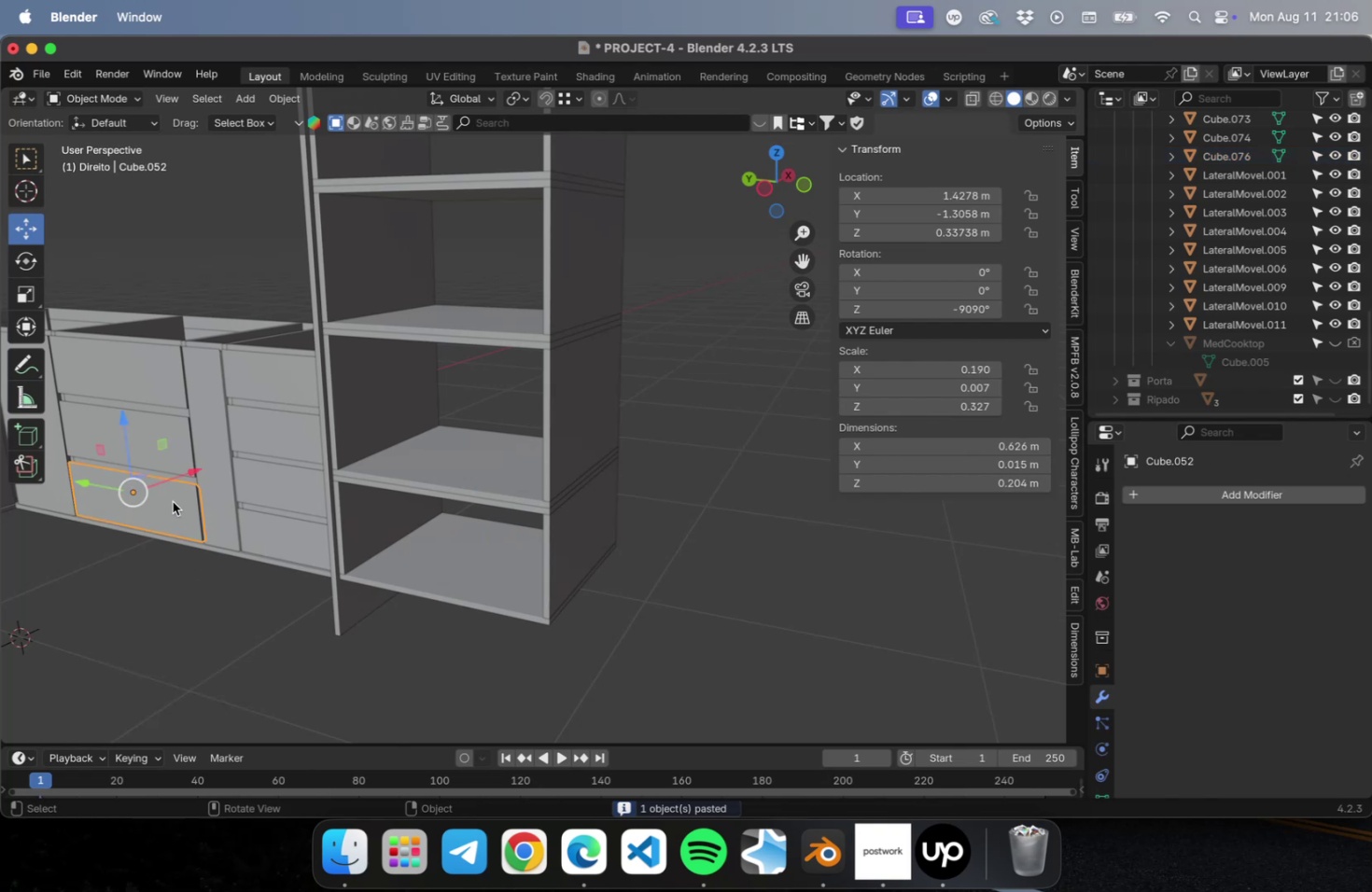 
type(gy)
 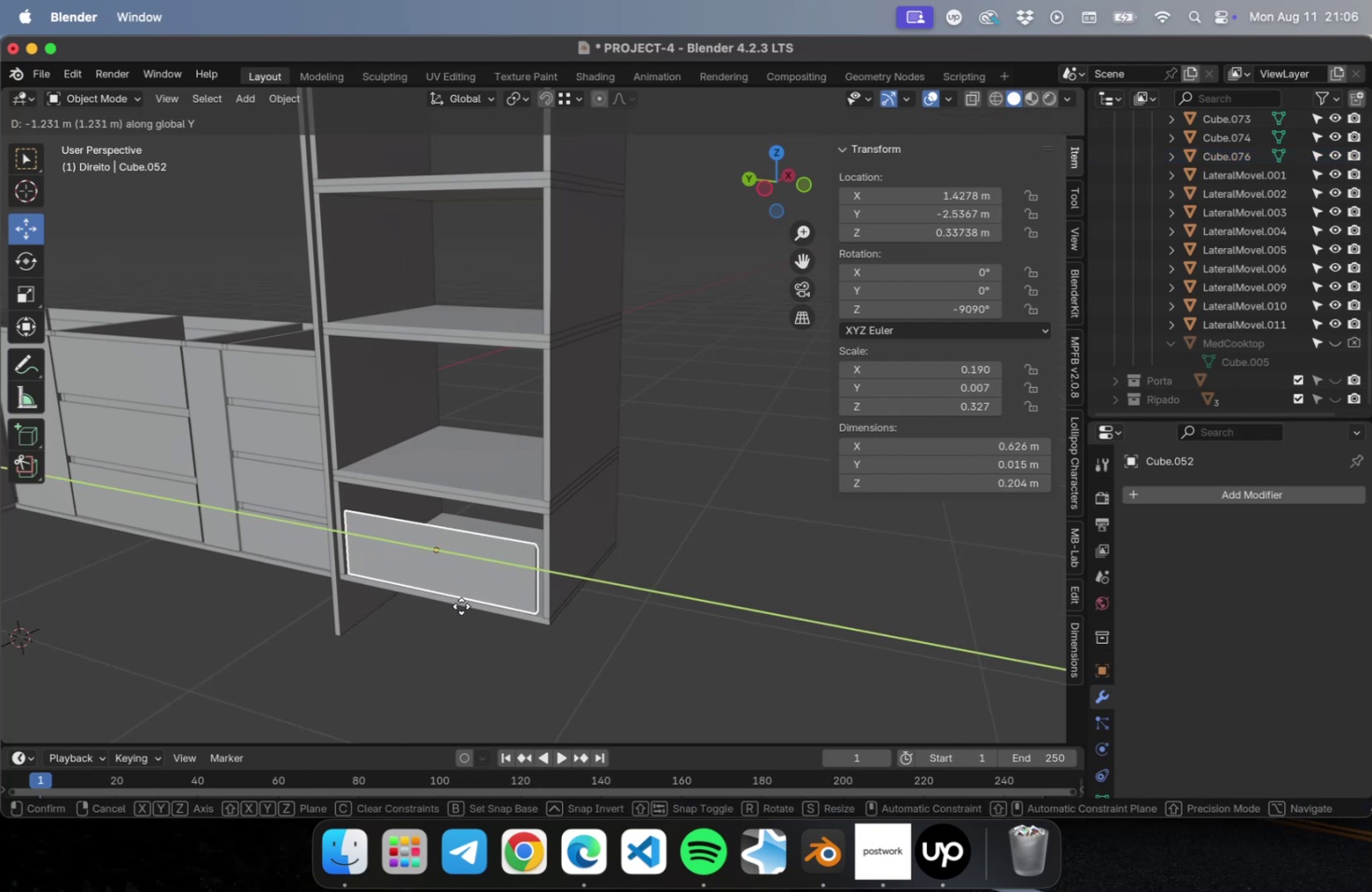 
left_click([457, 606])
 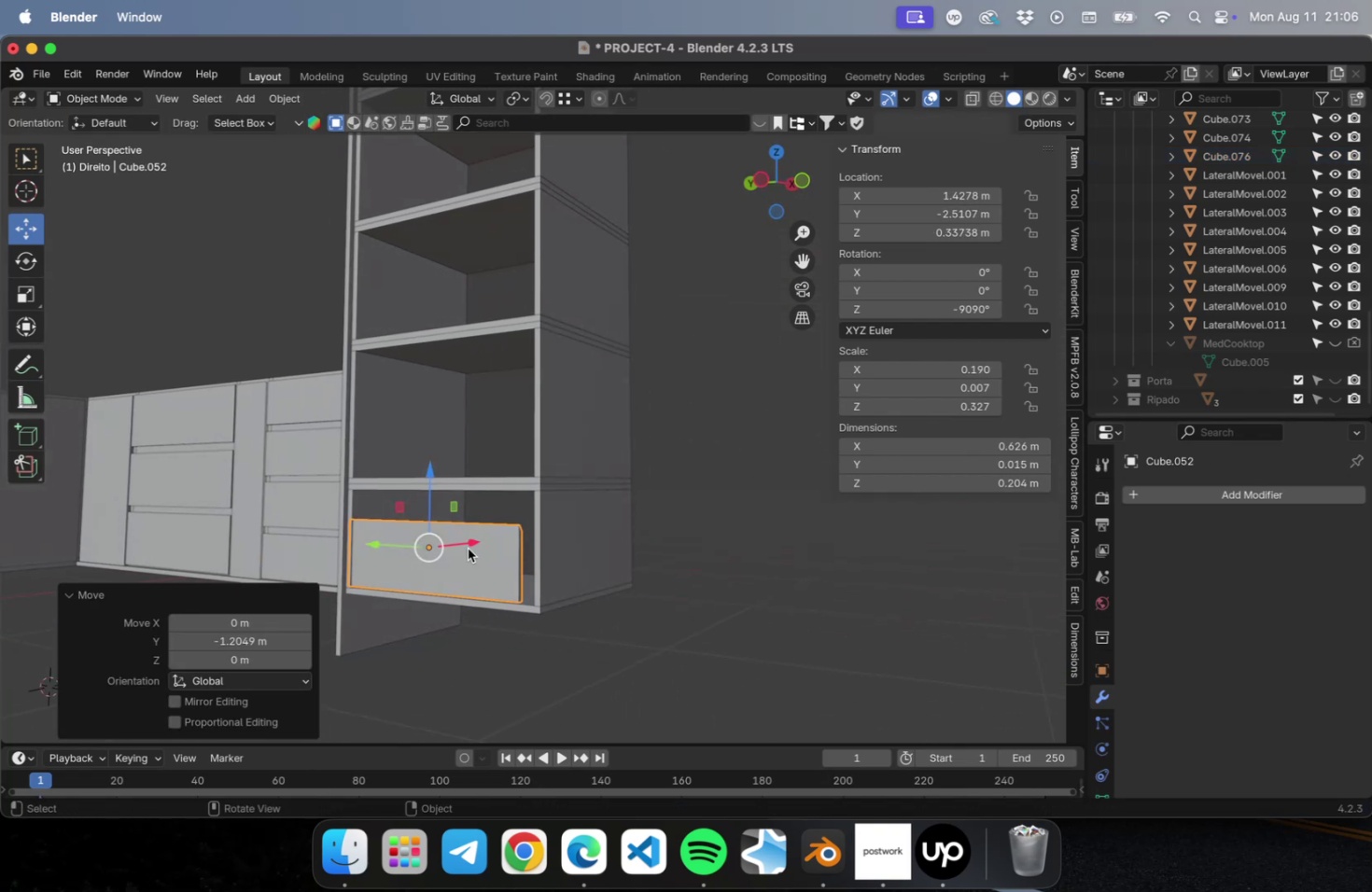 
key(Numpad3)
 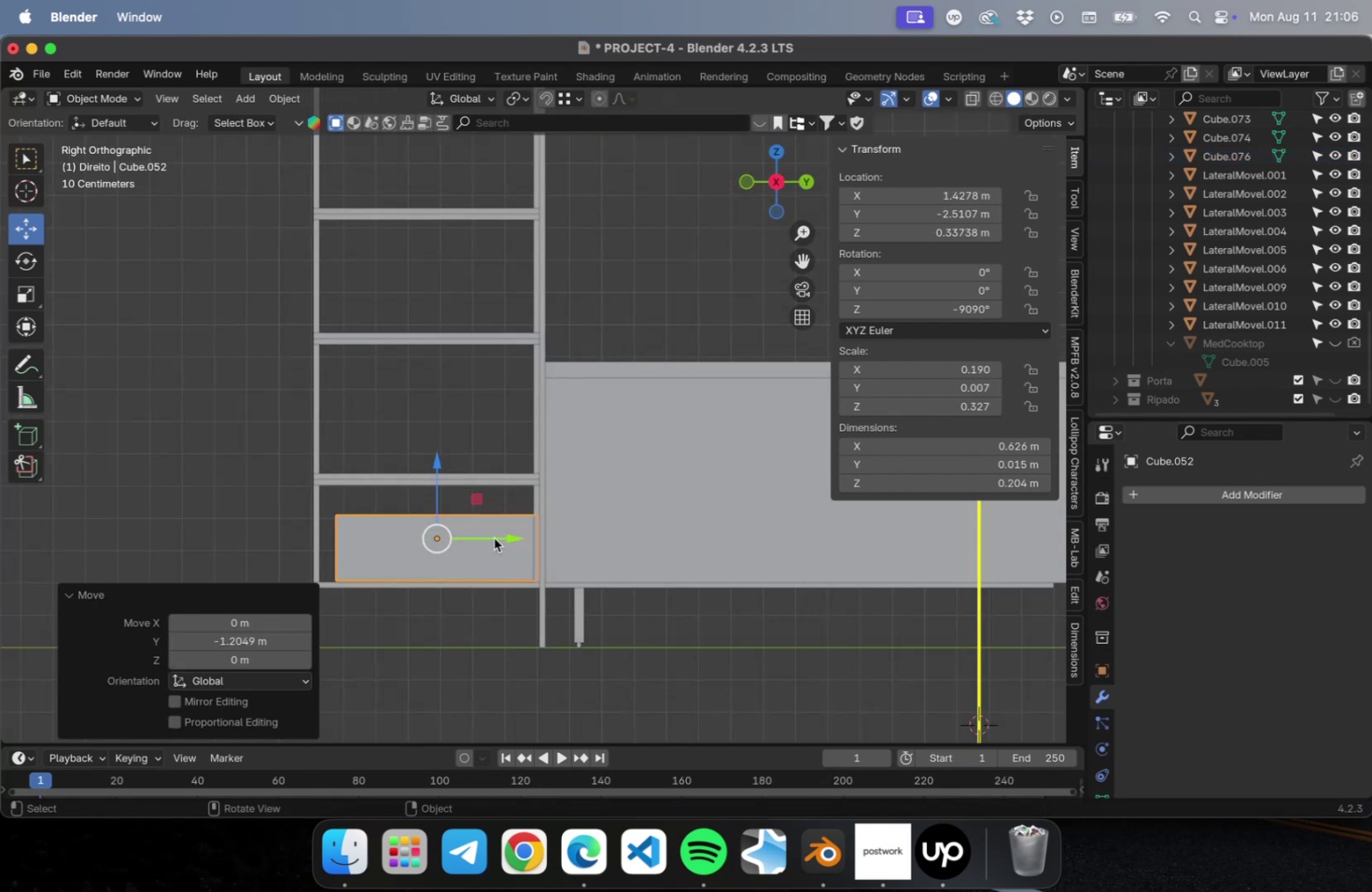 
scroll: coordinate [474, 550], scroll_direction: up, amount: 9.0
 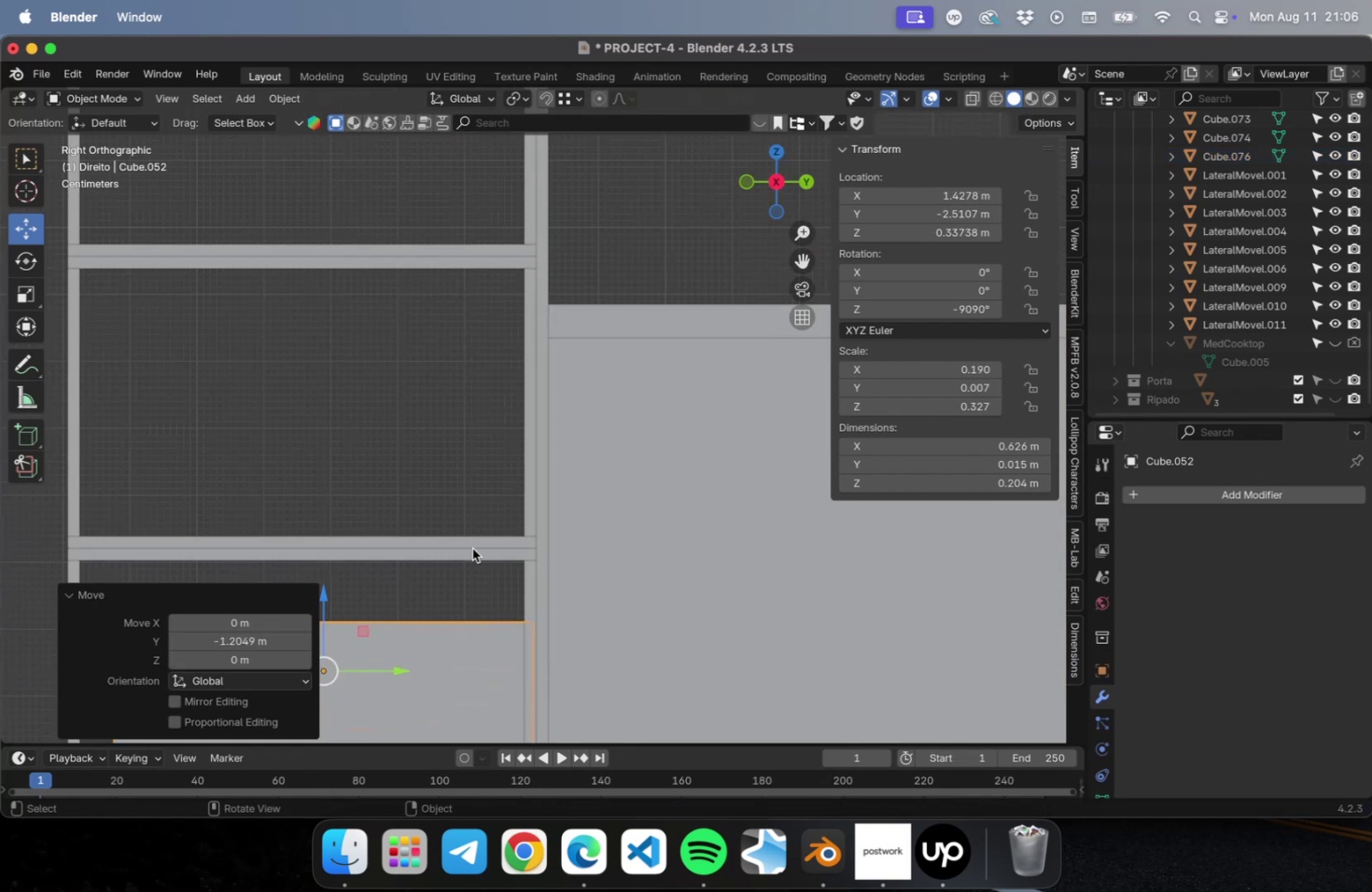 
hold_key(key=ShiftLeft, duration=0.51)
 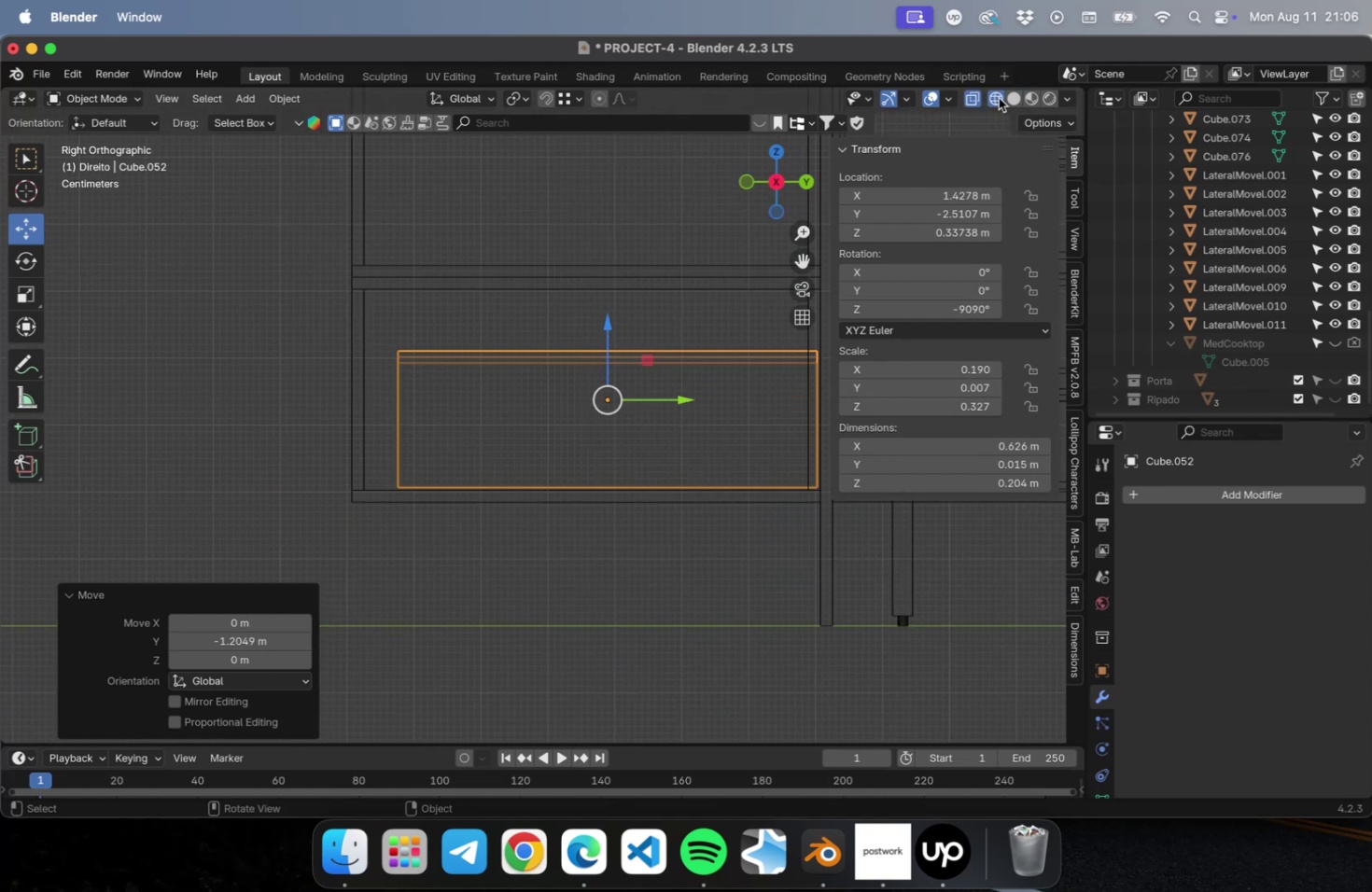 
hold_key(key=ShiftLeft, duration=0.42)
 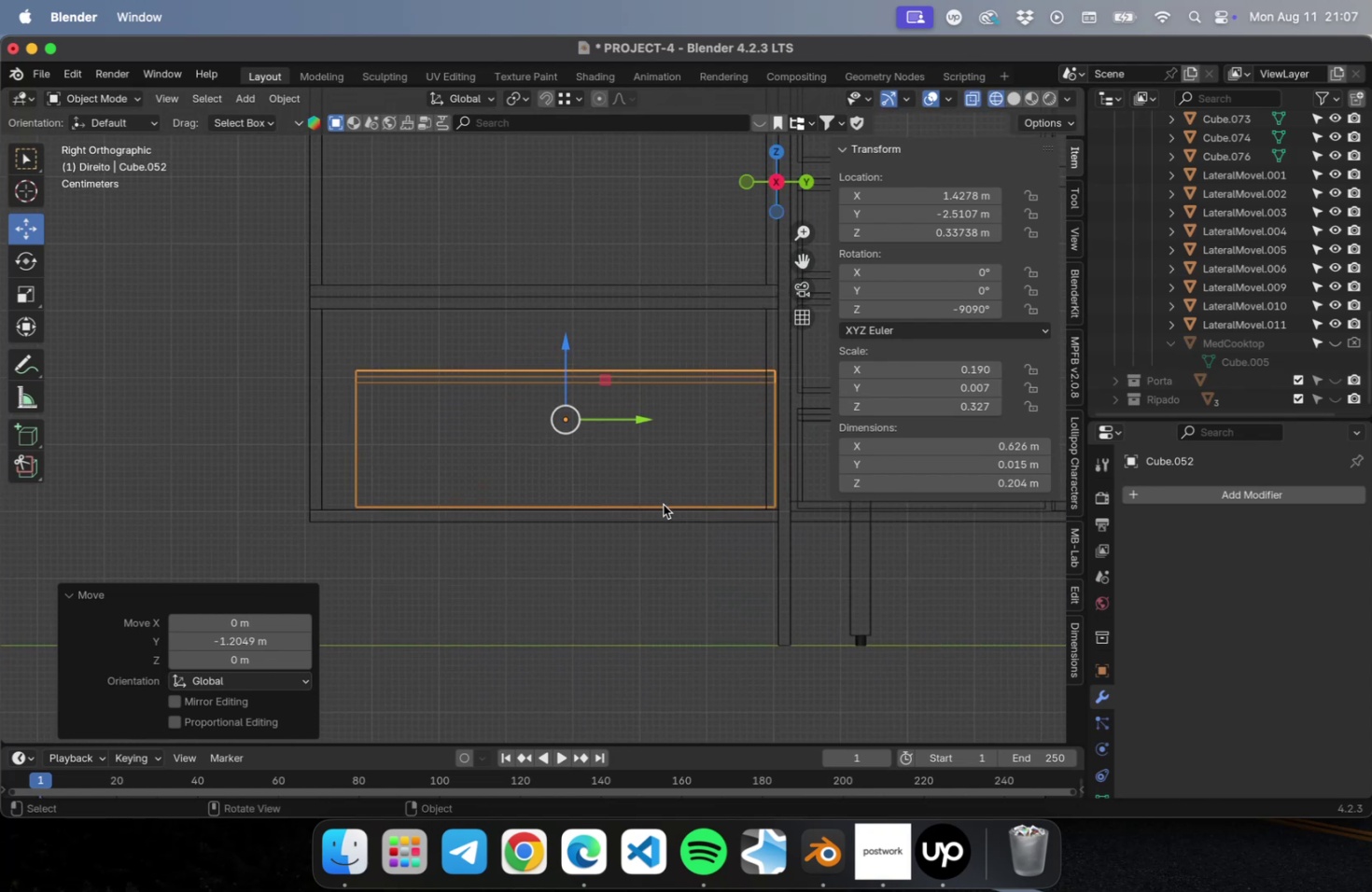 
hold_key(key=ShiftLeft, duration=0.41)
 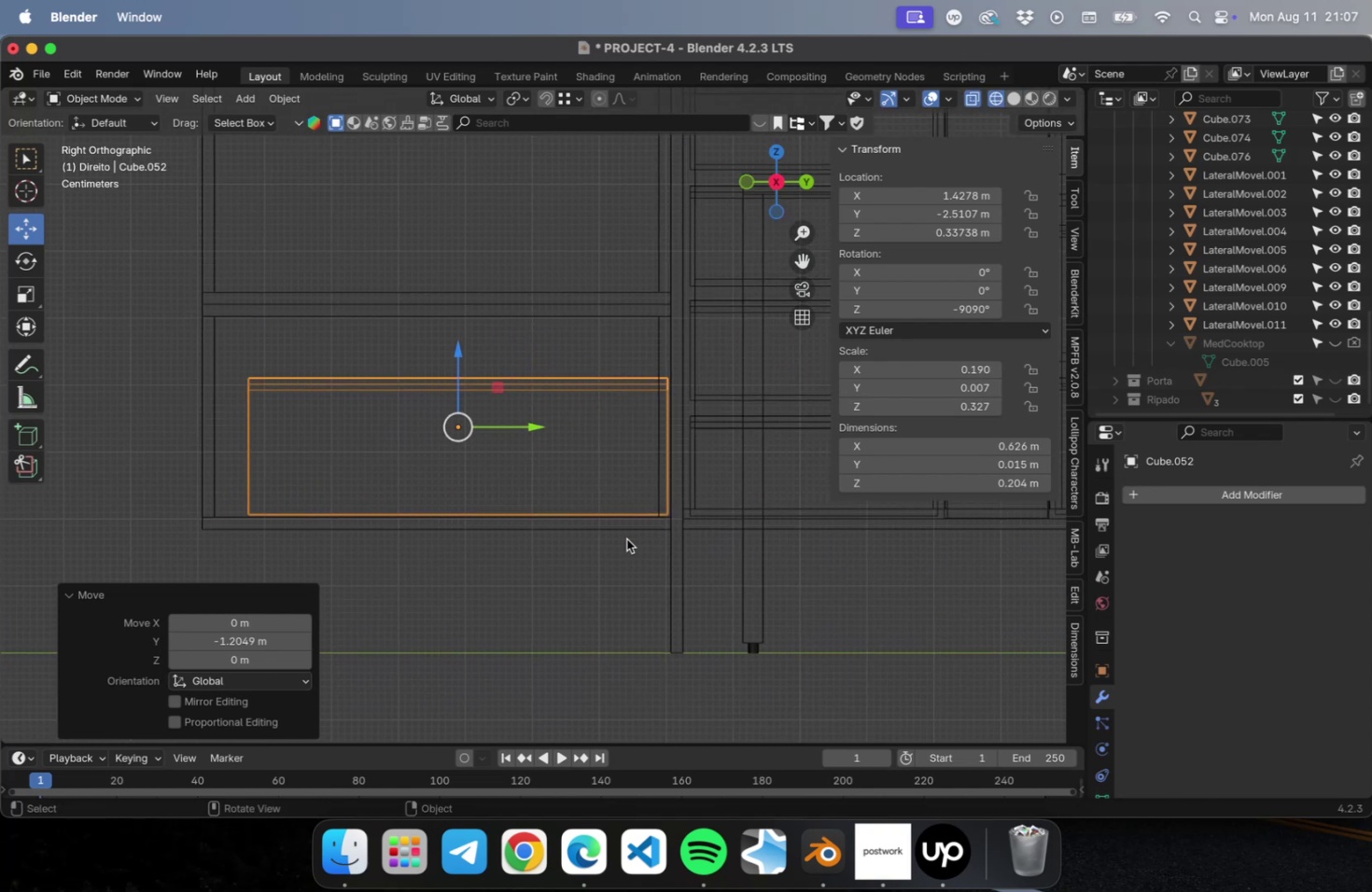 
key(Tab)
 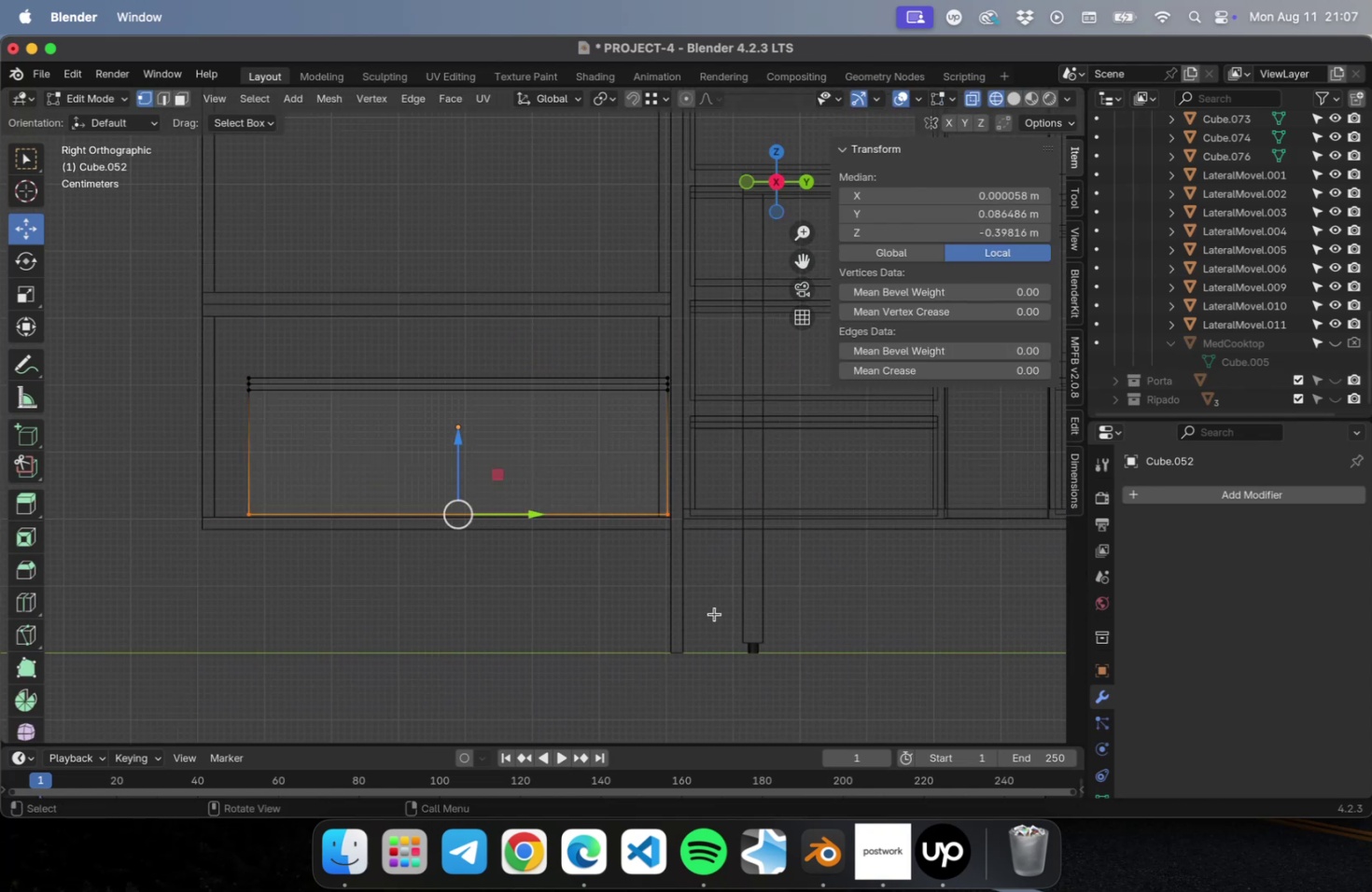 
left_click_drag(start_coordinate=[713, 616], to_coordinate=[665, 279])
 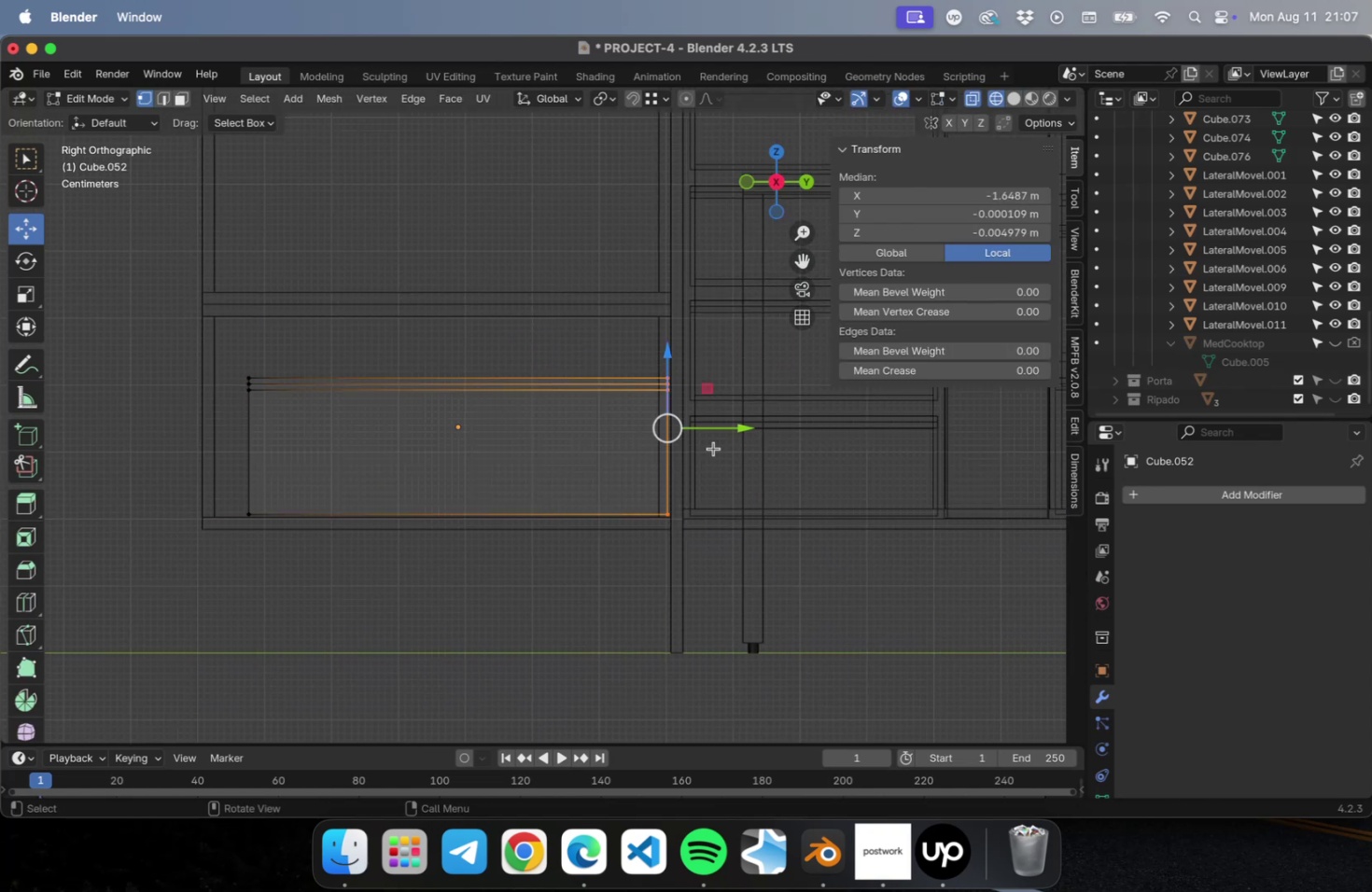 
scroll: coordinate [718, 448], scroll_direction: up, amount: 22.0
 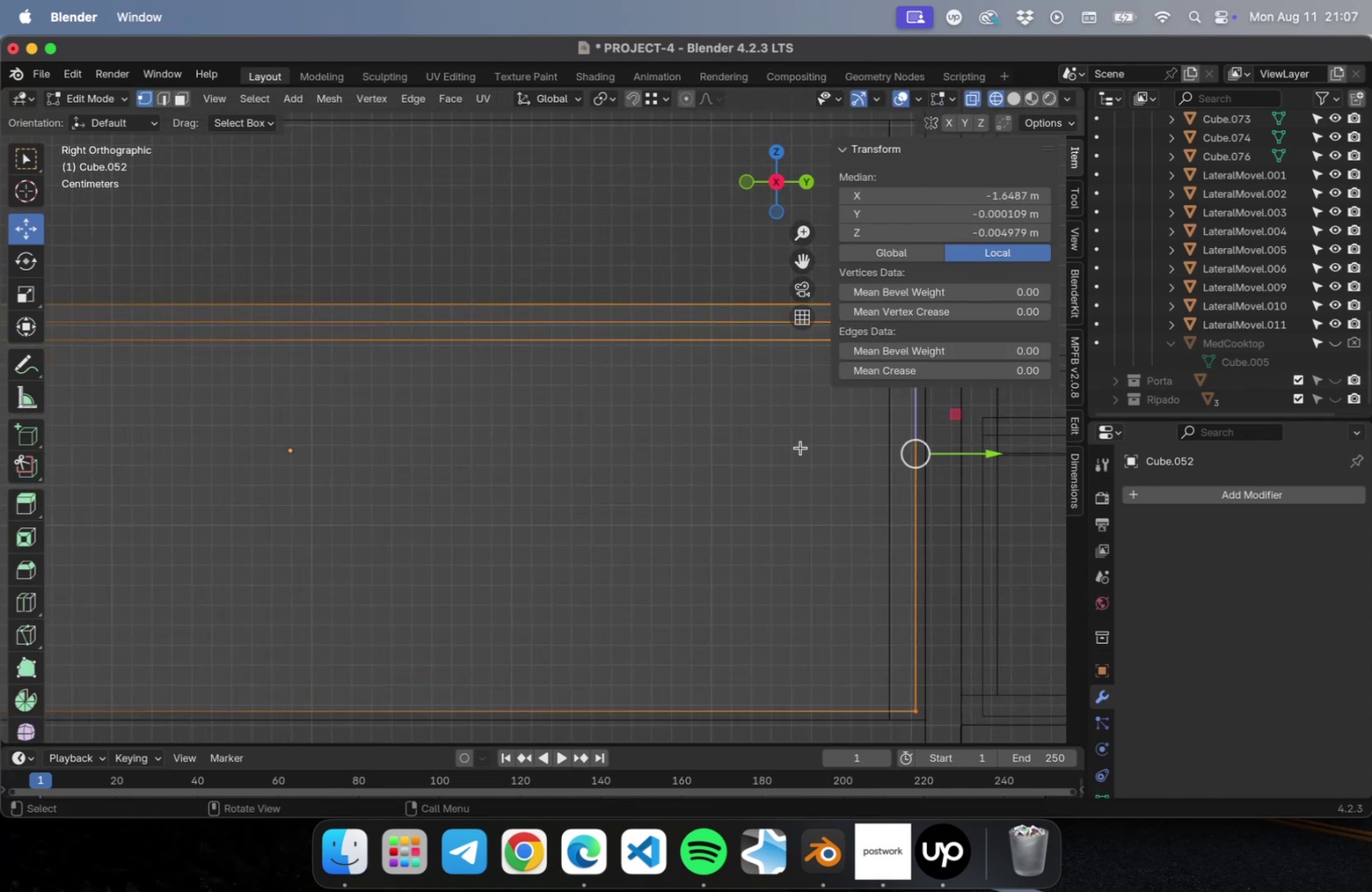 
hold_key(key=ShiftLeft, duration=0.36)
 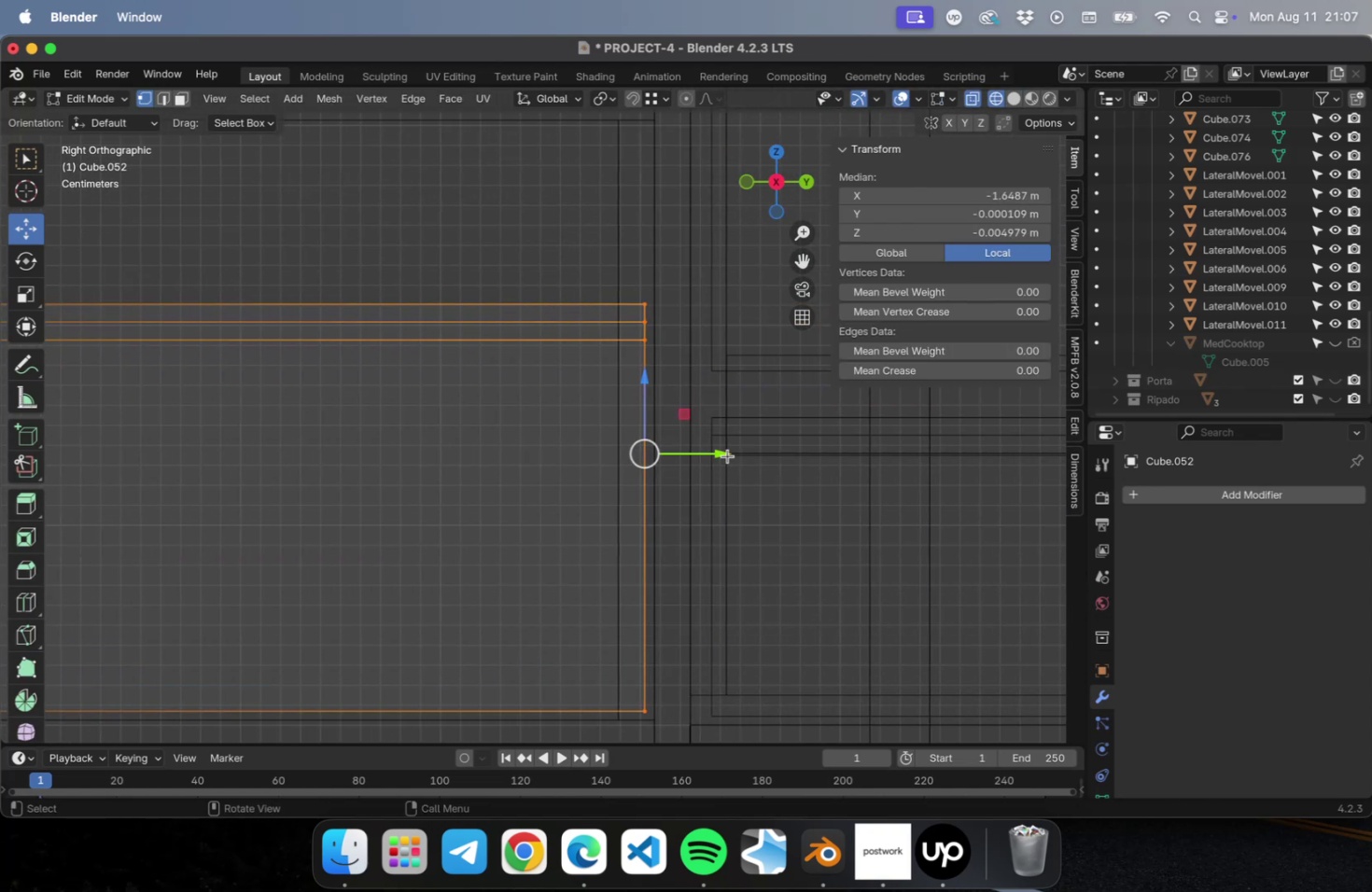 
left_click_drag(start_coordinate=[725, 454], to_coordinate=[730, 454])
 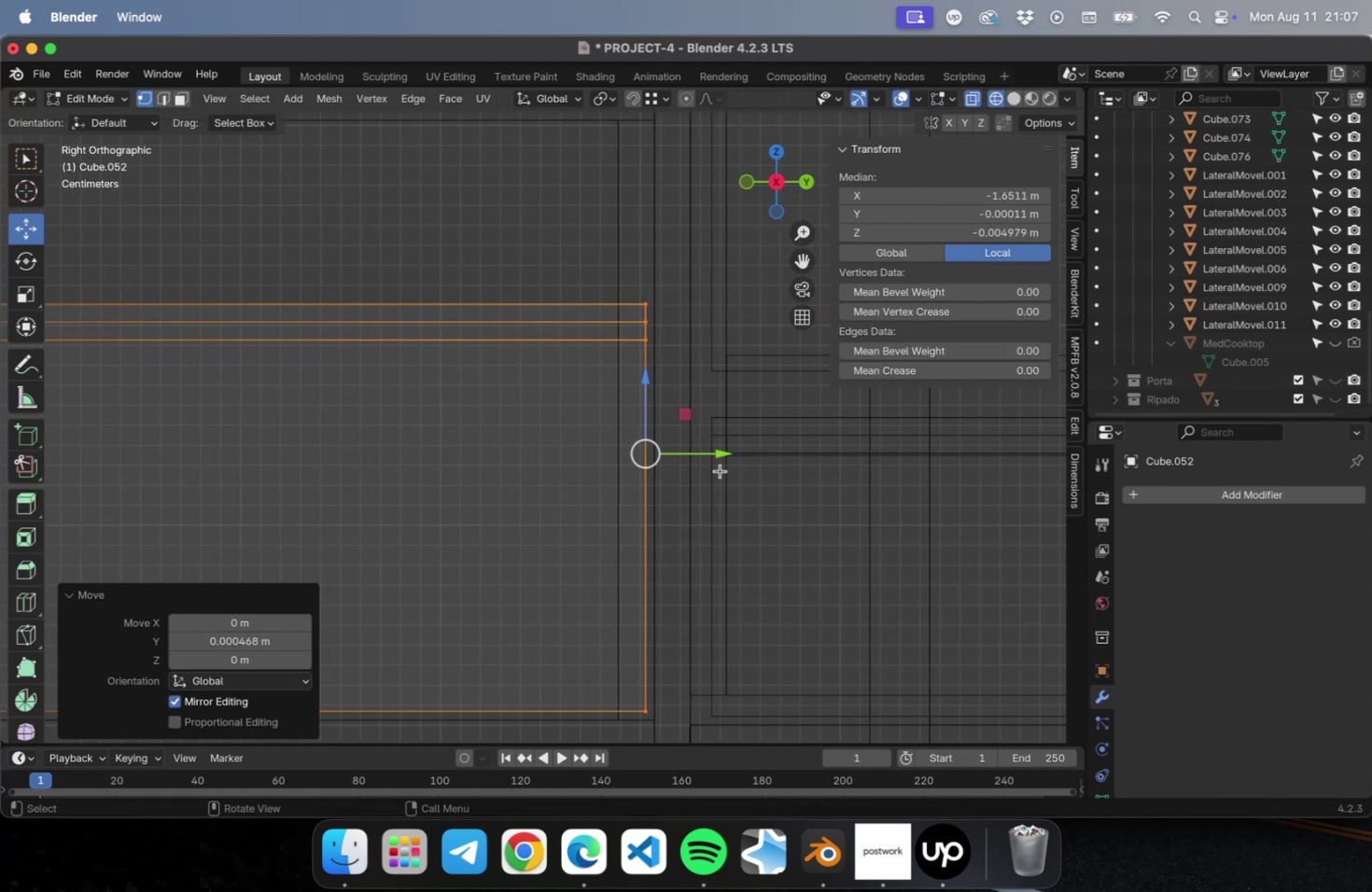 
key(Shift+ShiftLeft)
 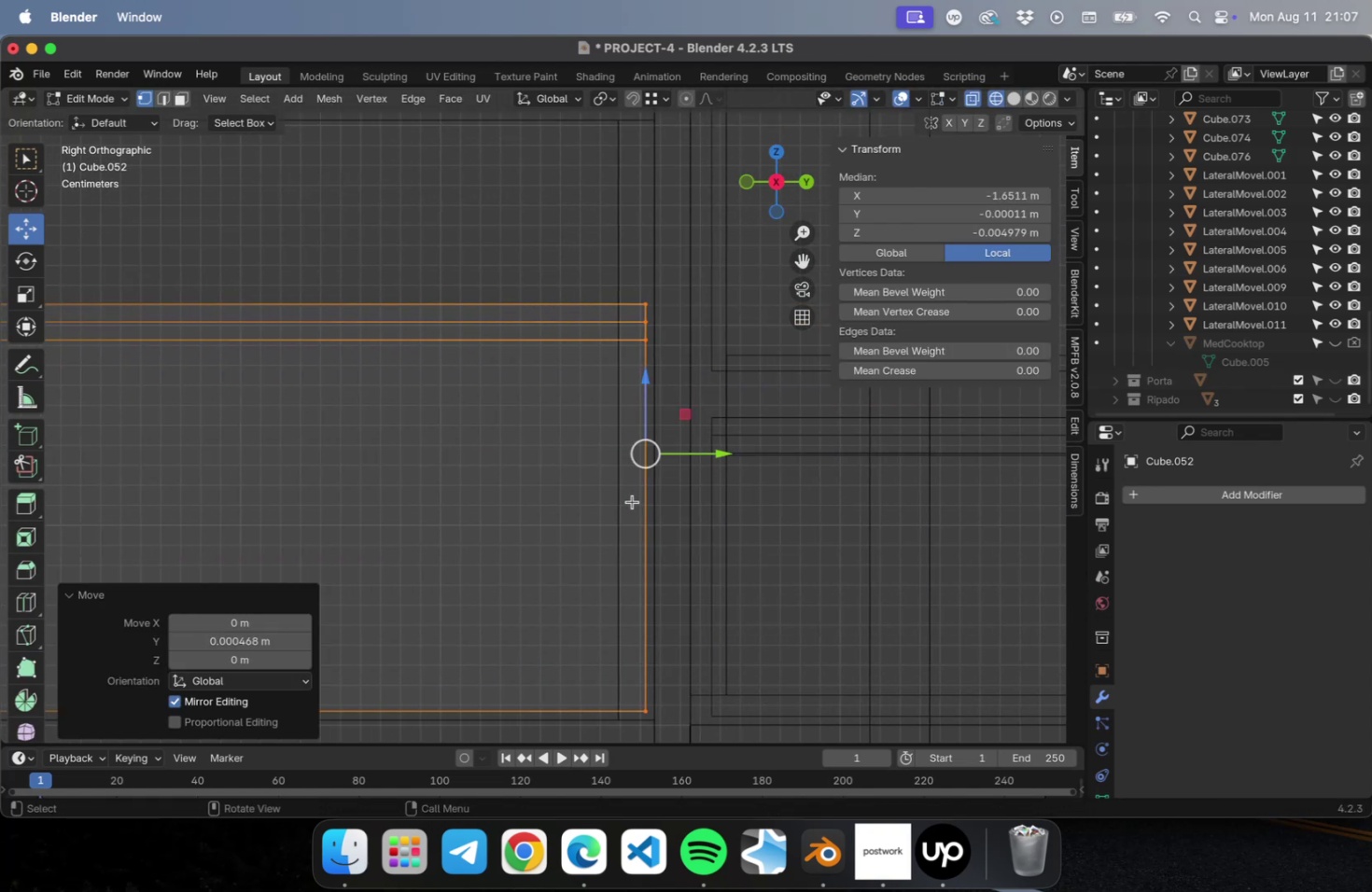 
scroll: coordinate [639, 497], scroll_direction: down, amount: 5.0
 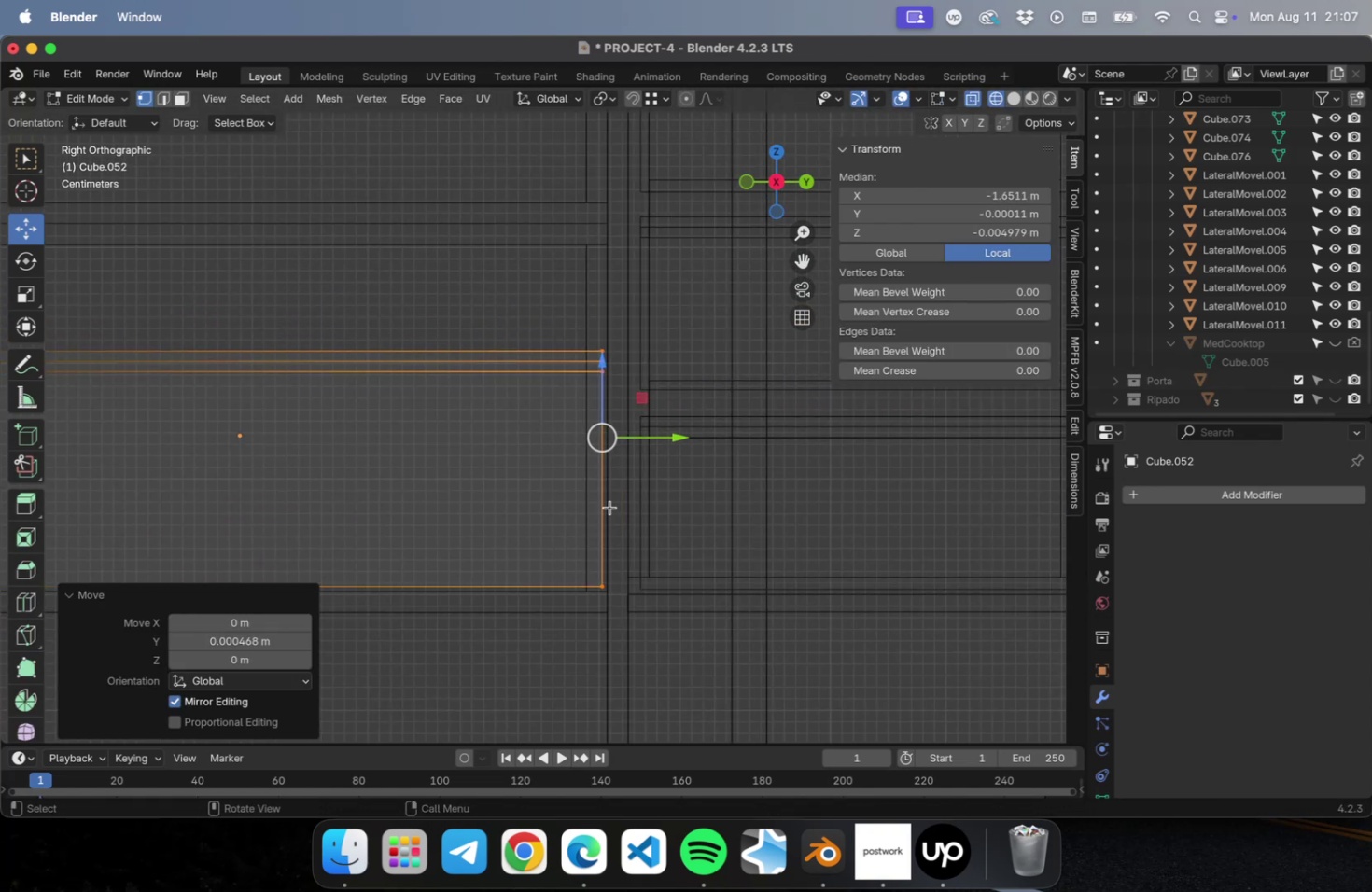 
hold_key(key=ShiftLeft, duration=0.57)
 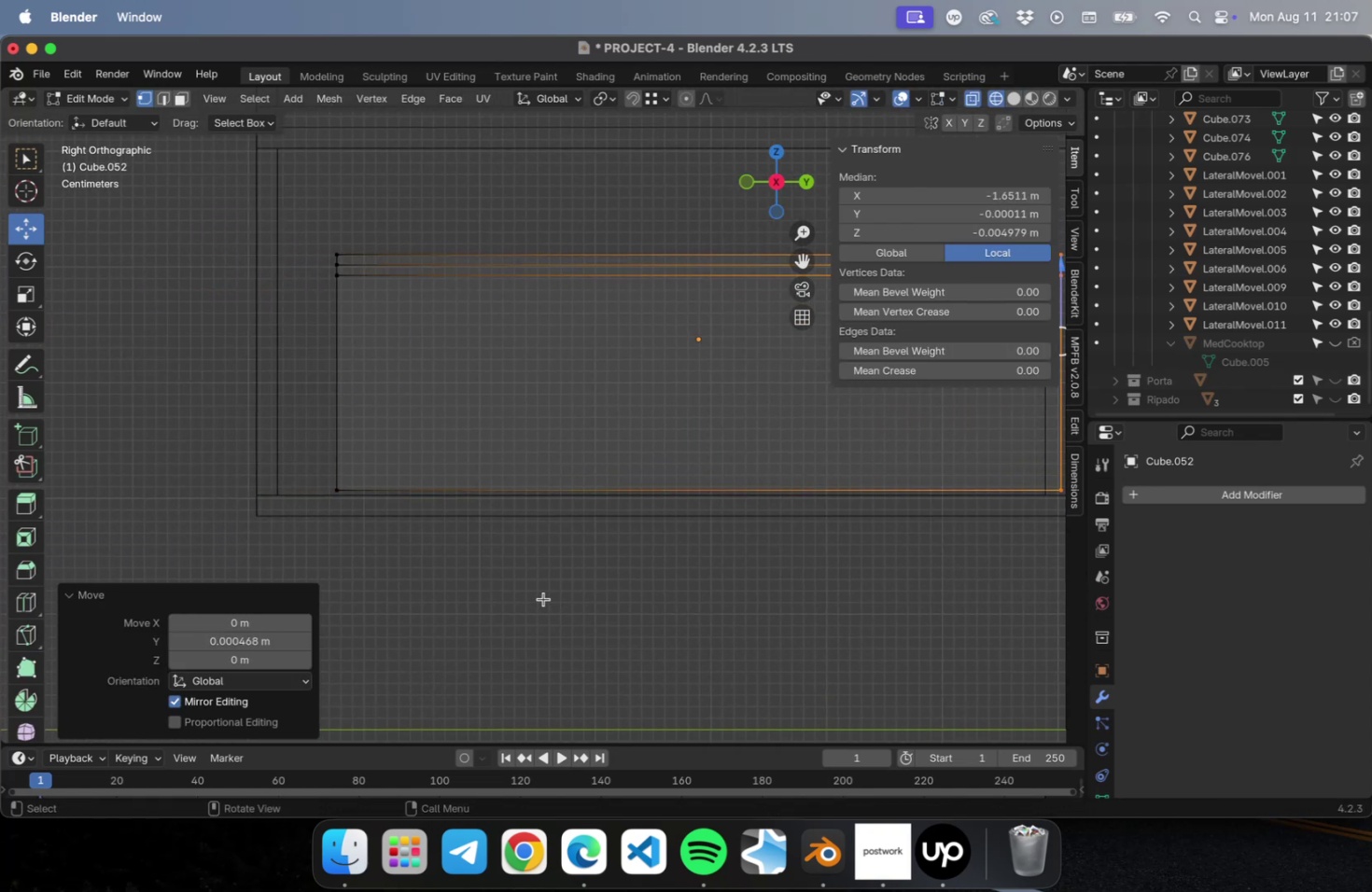 
left_click_drag(start_coordinate=[538, 601], to_coordinate=[217, 219])
 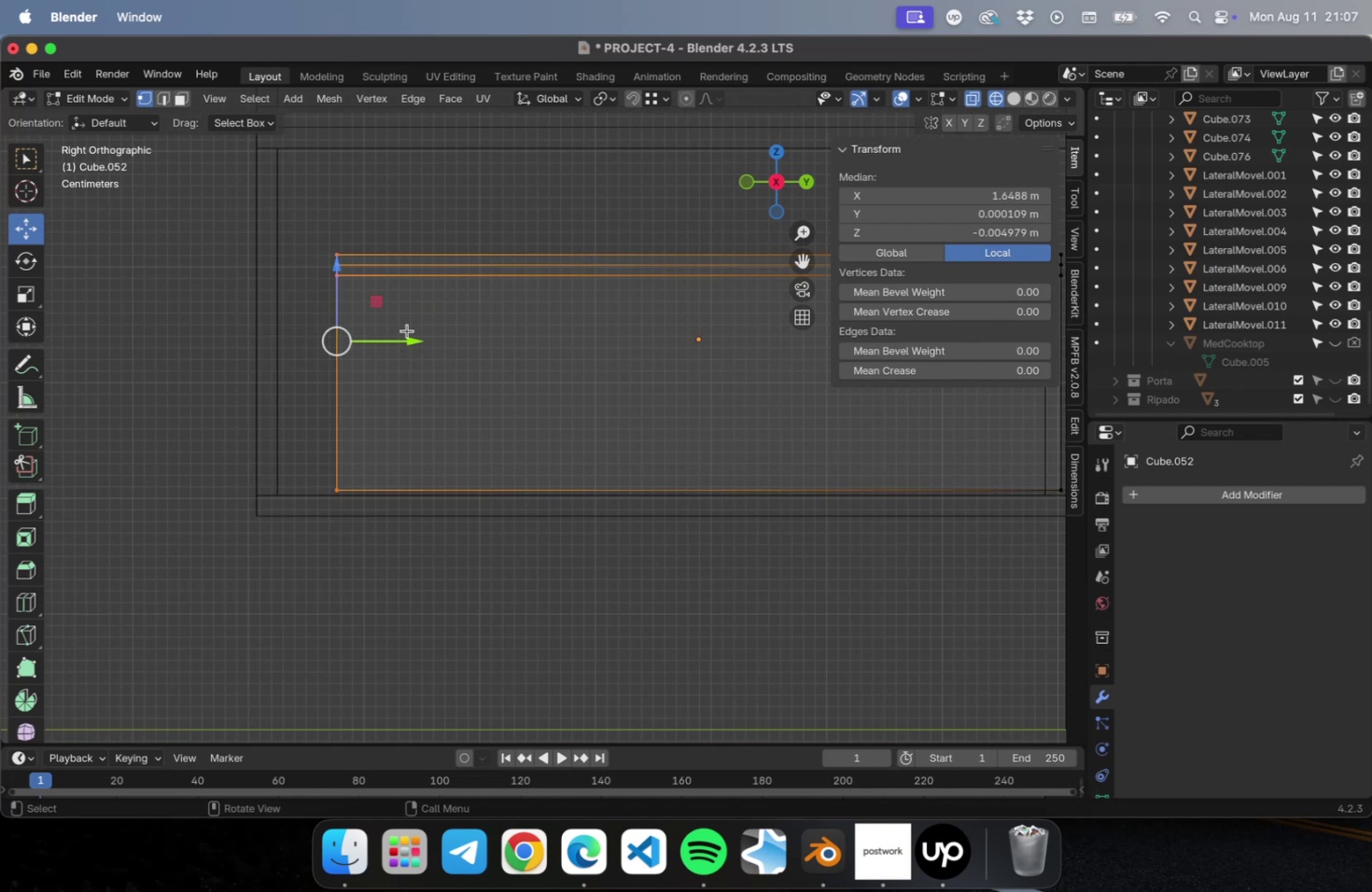 
left_click_drag(start_coordinate=[413, 341], to_coordinate=[336, 349])
 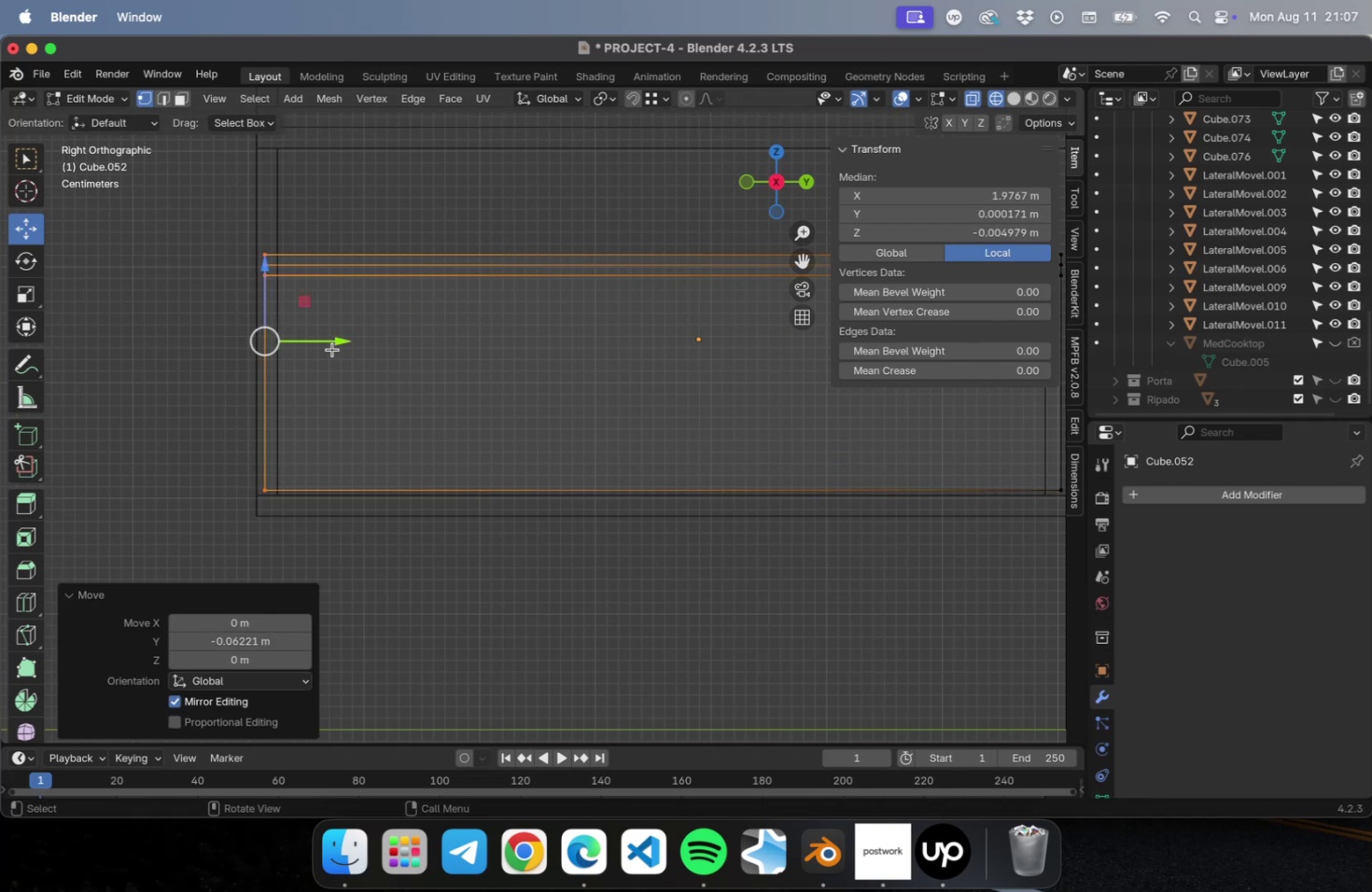 
scroll: coordinate [330, 351], scroll_direction: down, amount: 14.0
 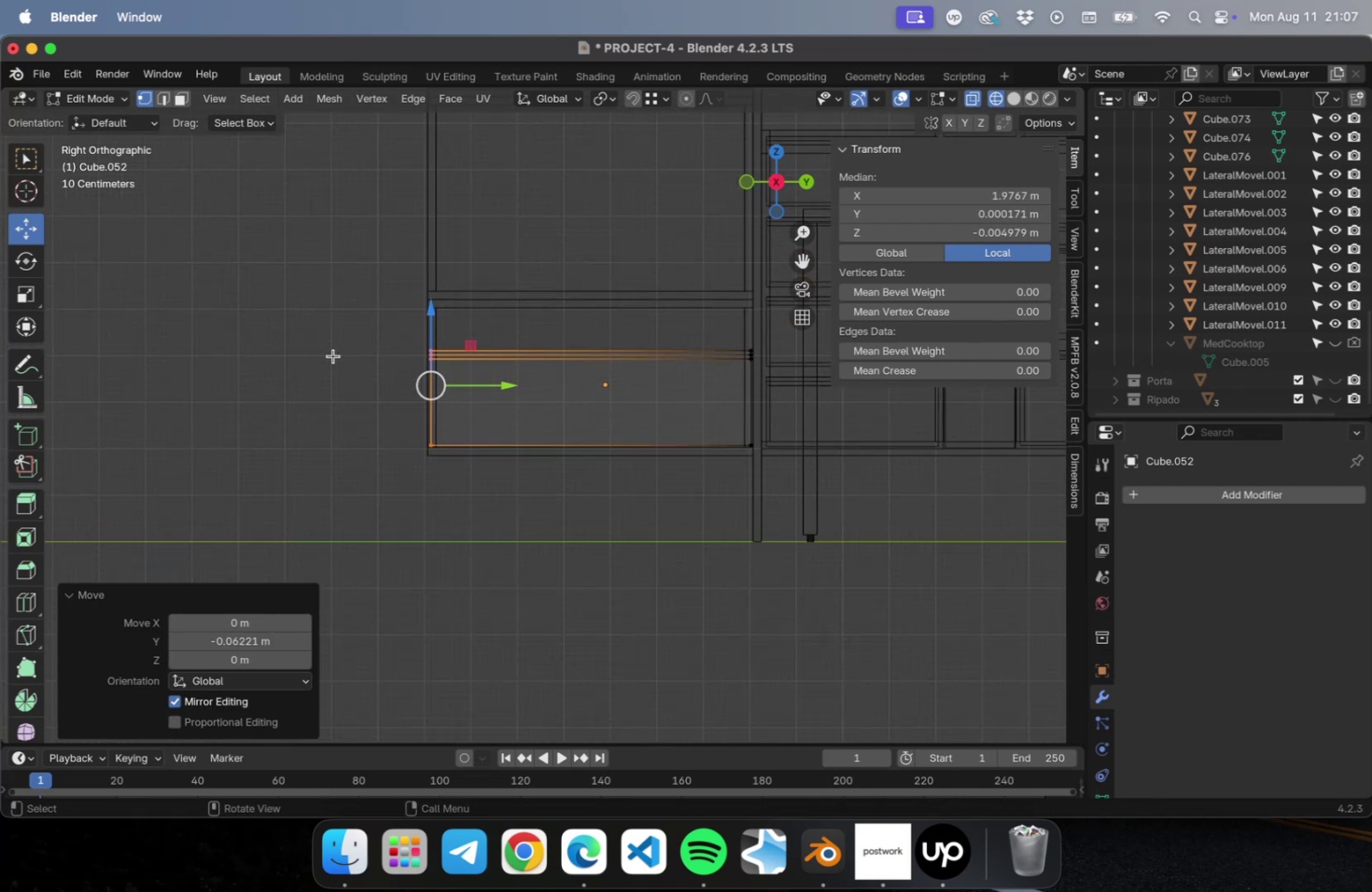 
key(Shift+ShiftLeft)
 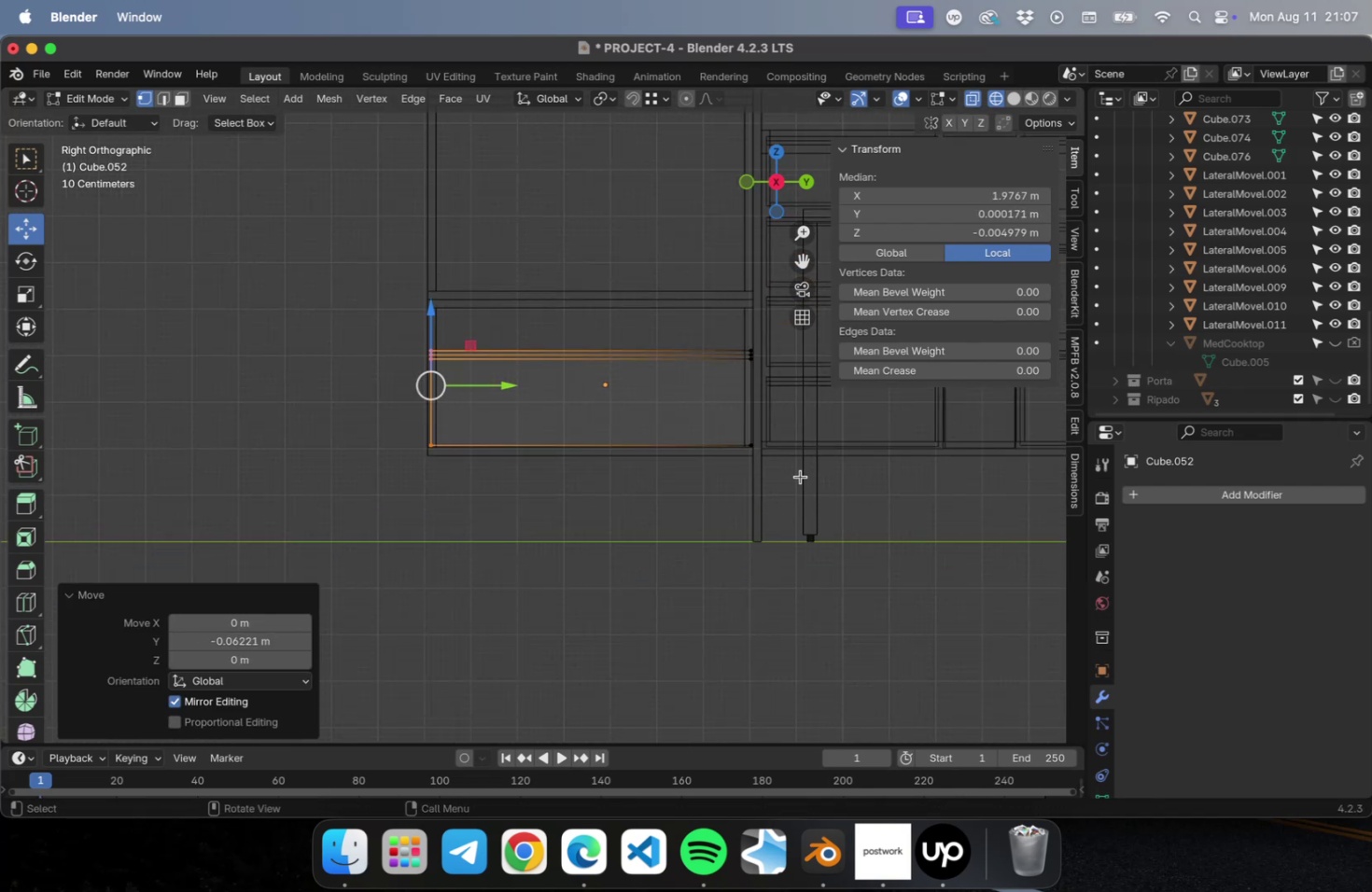 
left_click_drag(start_coordinate=[842, 523], to_coordinate=[402, 430])
 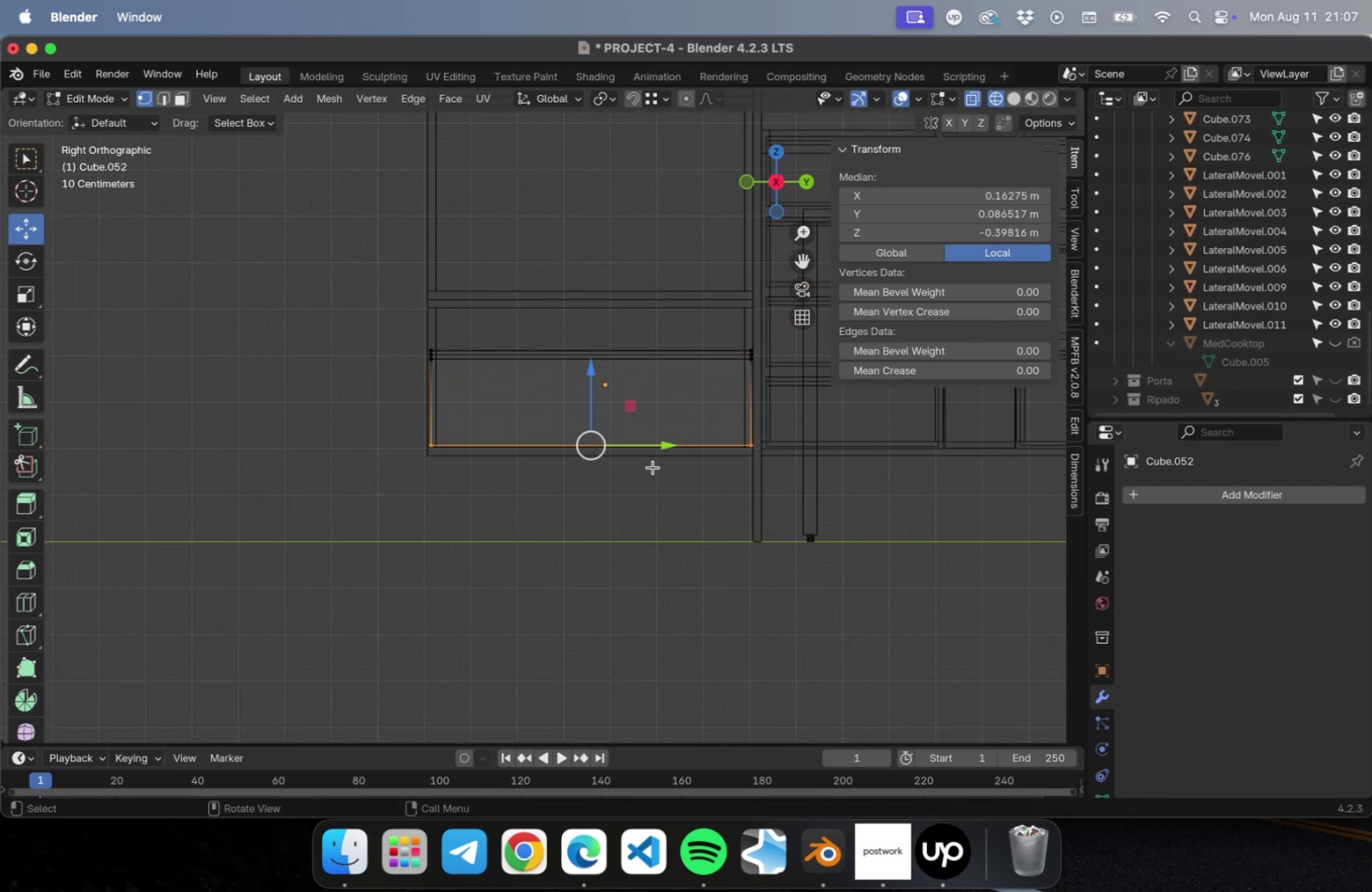 
scroll: coordinate [649, 464], scroll_direction: up, amount: 10.0
 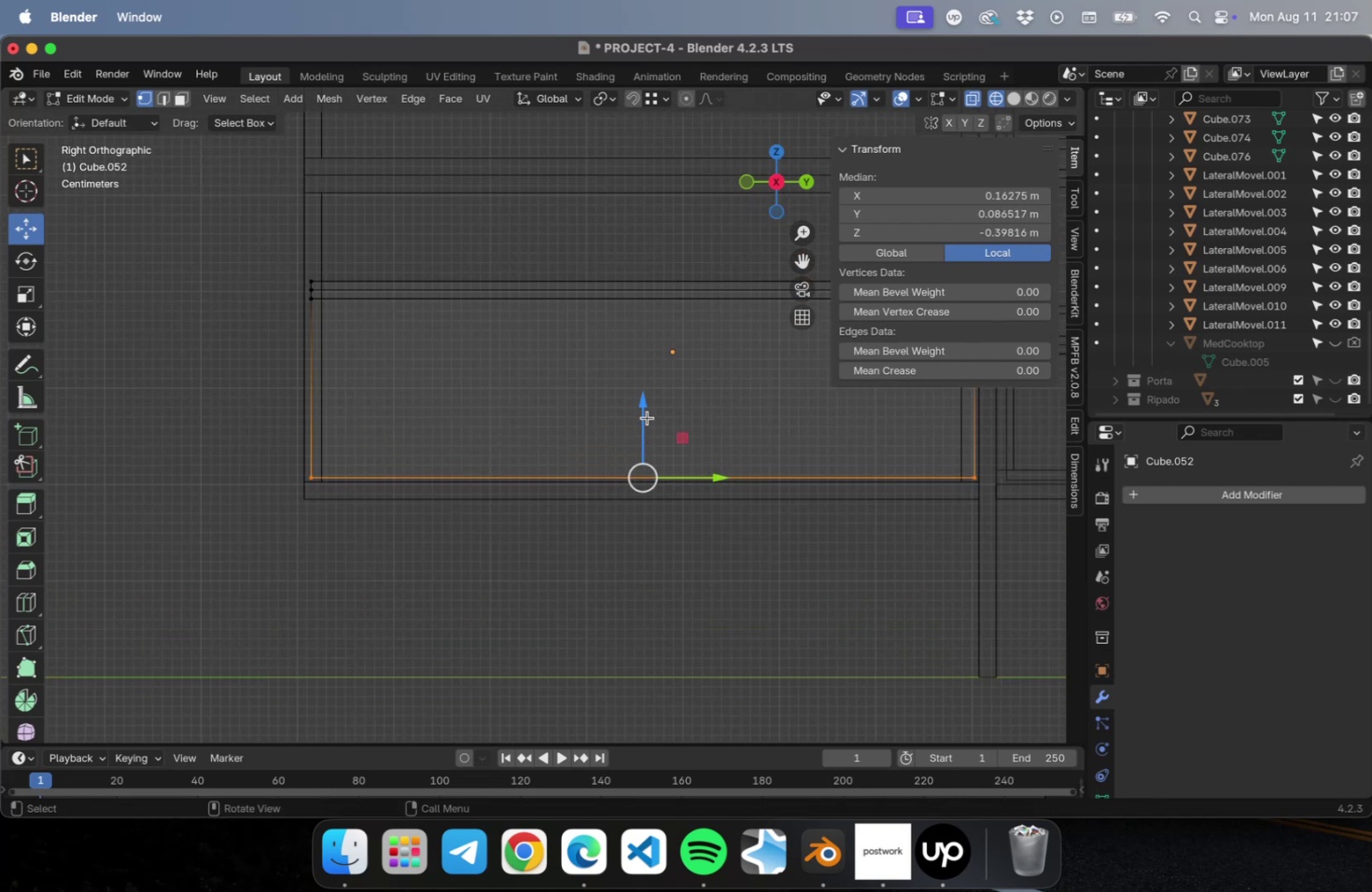 
left_click_drag(start_coordinate=[643, 414], to_coordinate=[639, 439])
 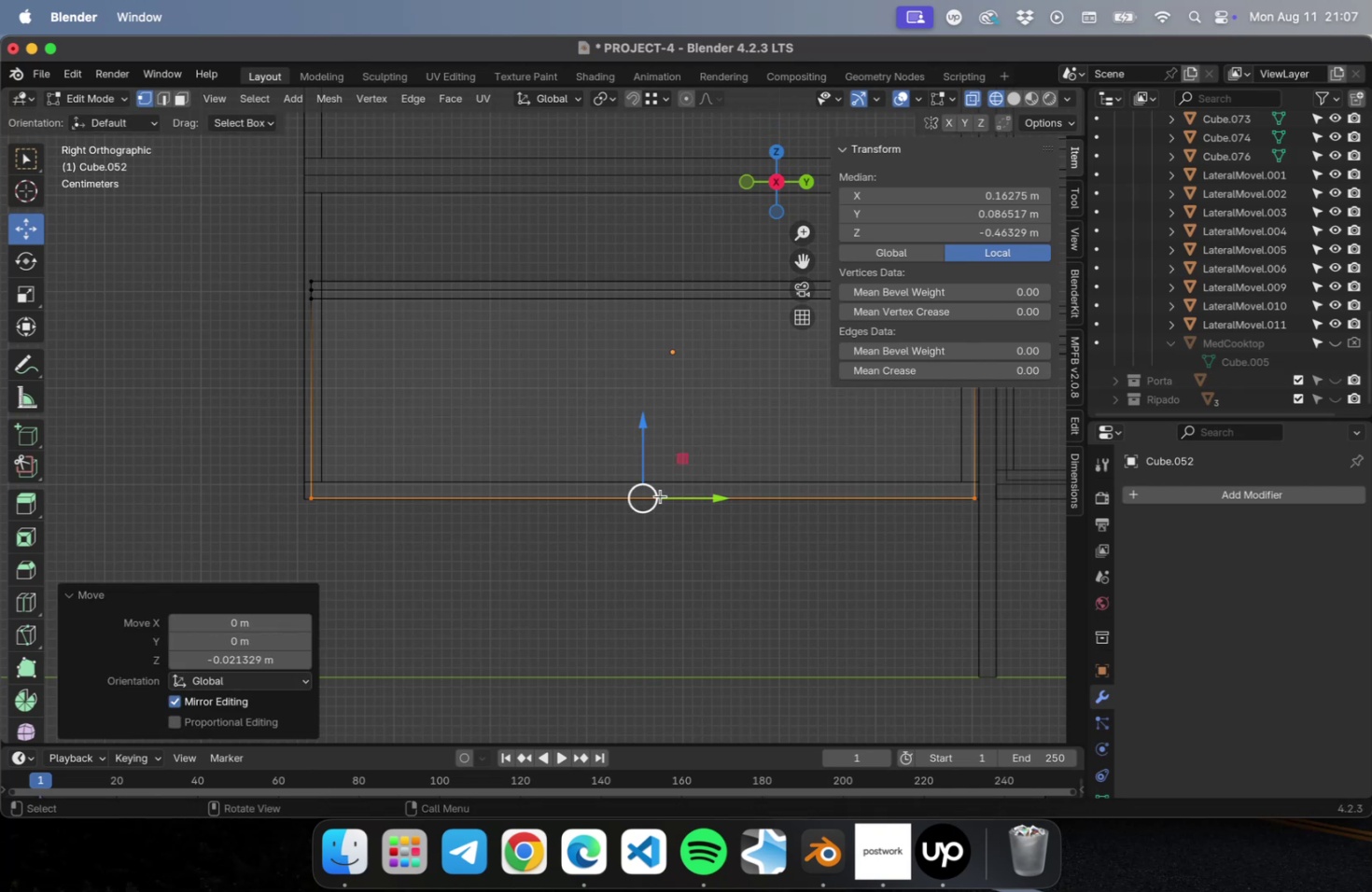 
scroll: coordinate [658, 494], scroll_direction: up, amount: 10.0
 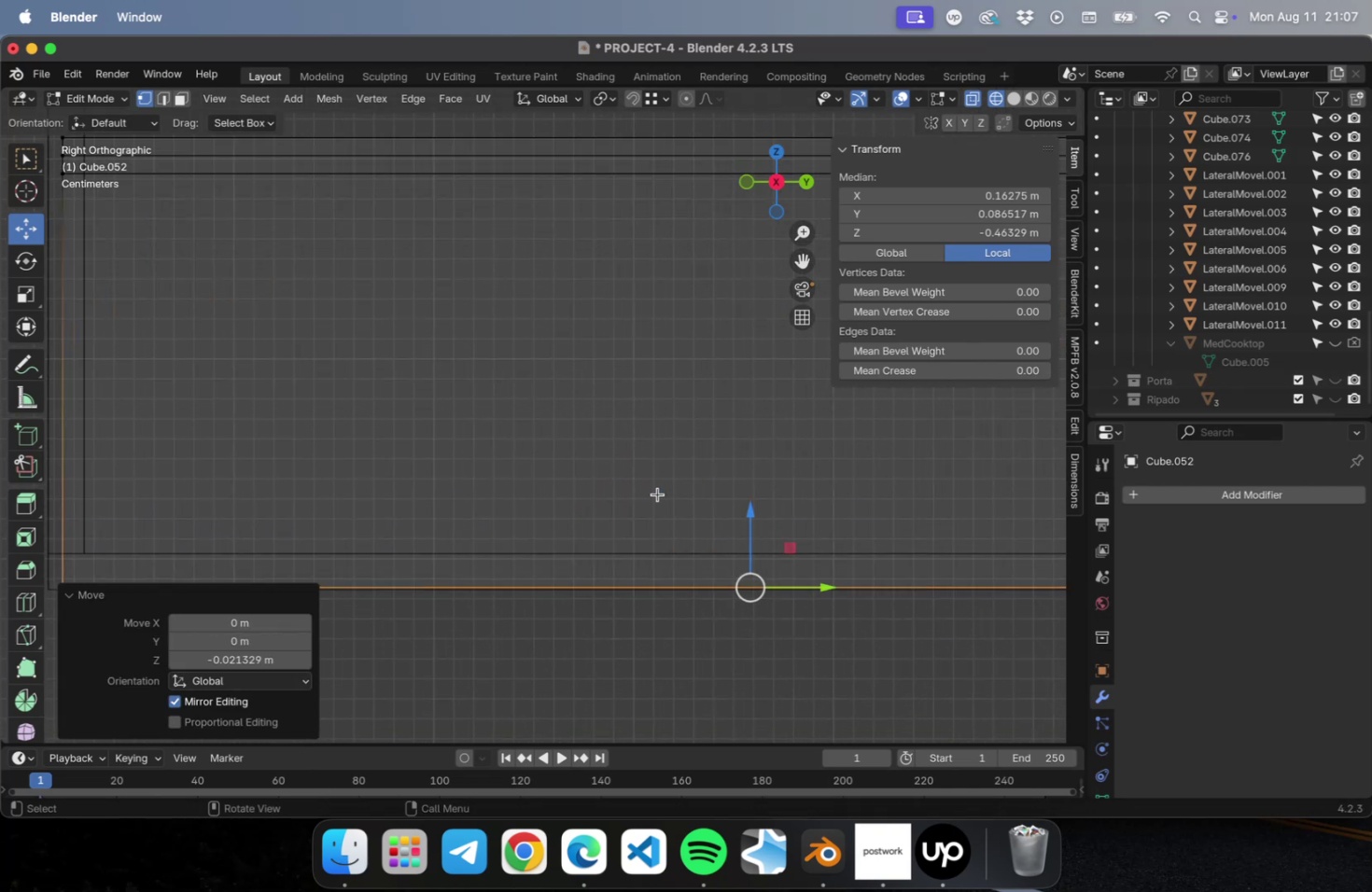 
hold_key(key=ShiftLeft, duration=0.63)
 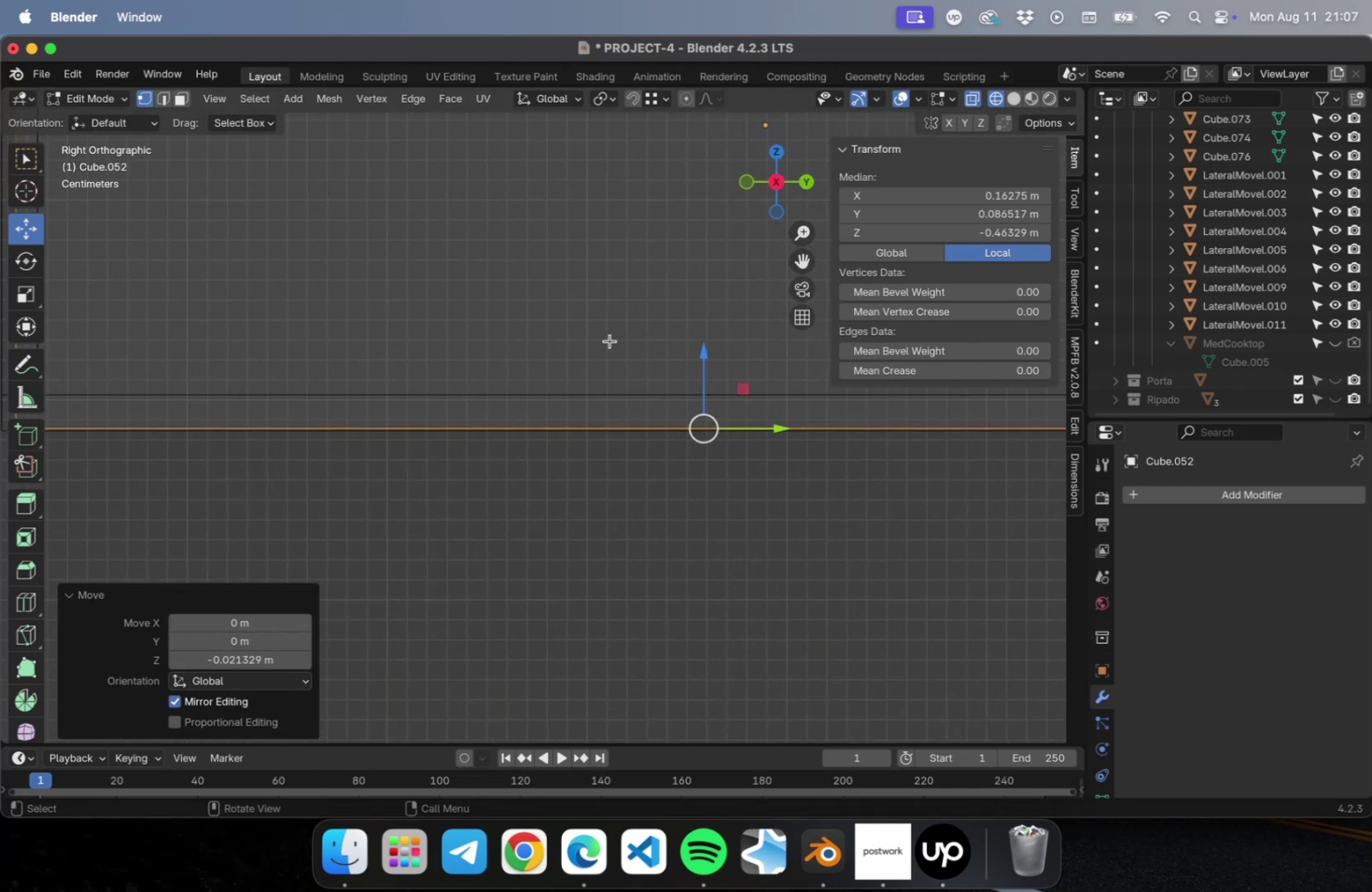 
scroll: coordinate [608, 344], scroll_direction: down, amount: 30.0
 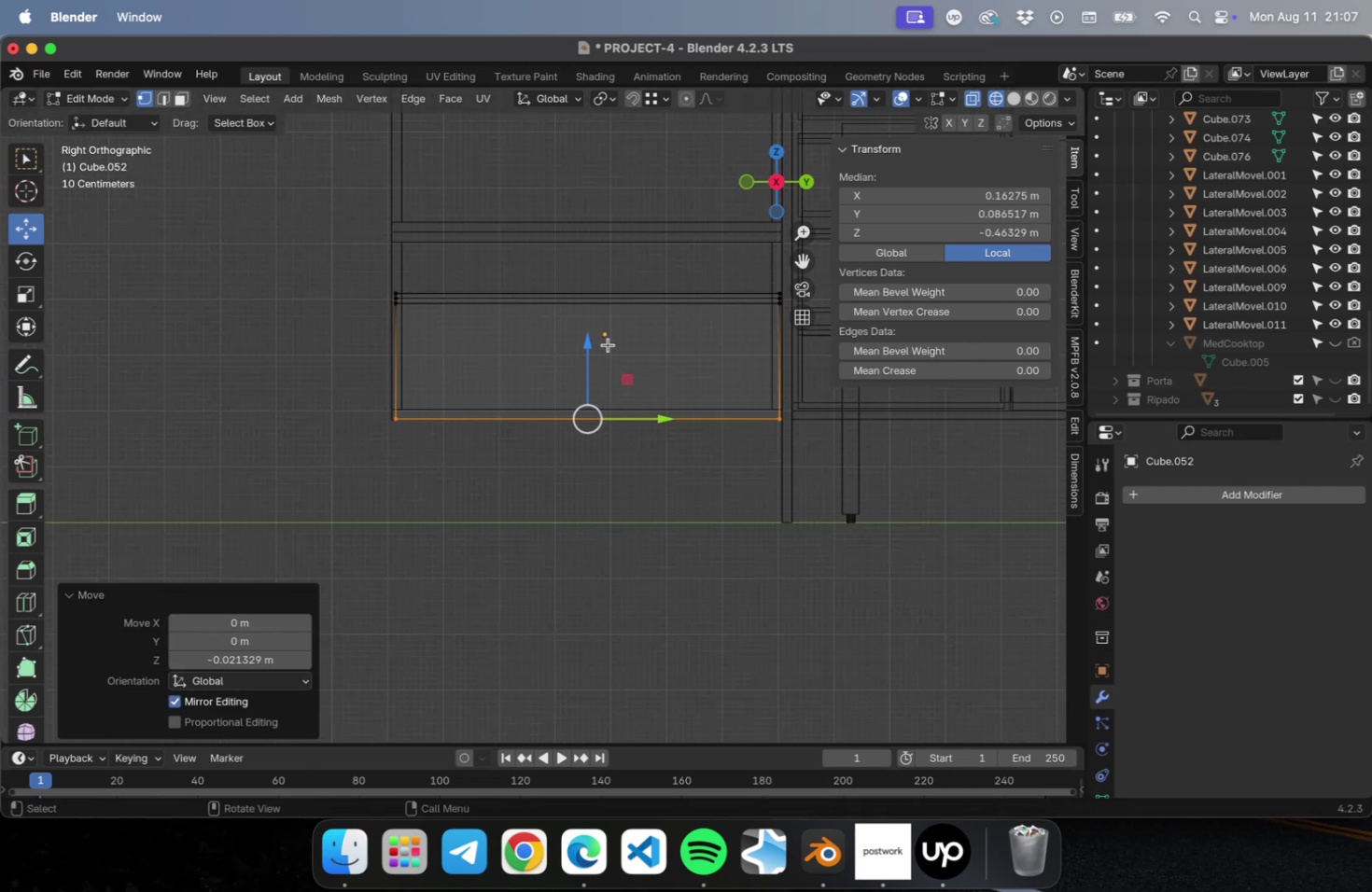 
hold_key(key=ShiftLeft, duration=0.72)
 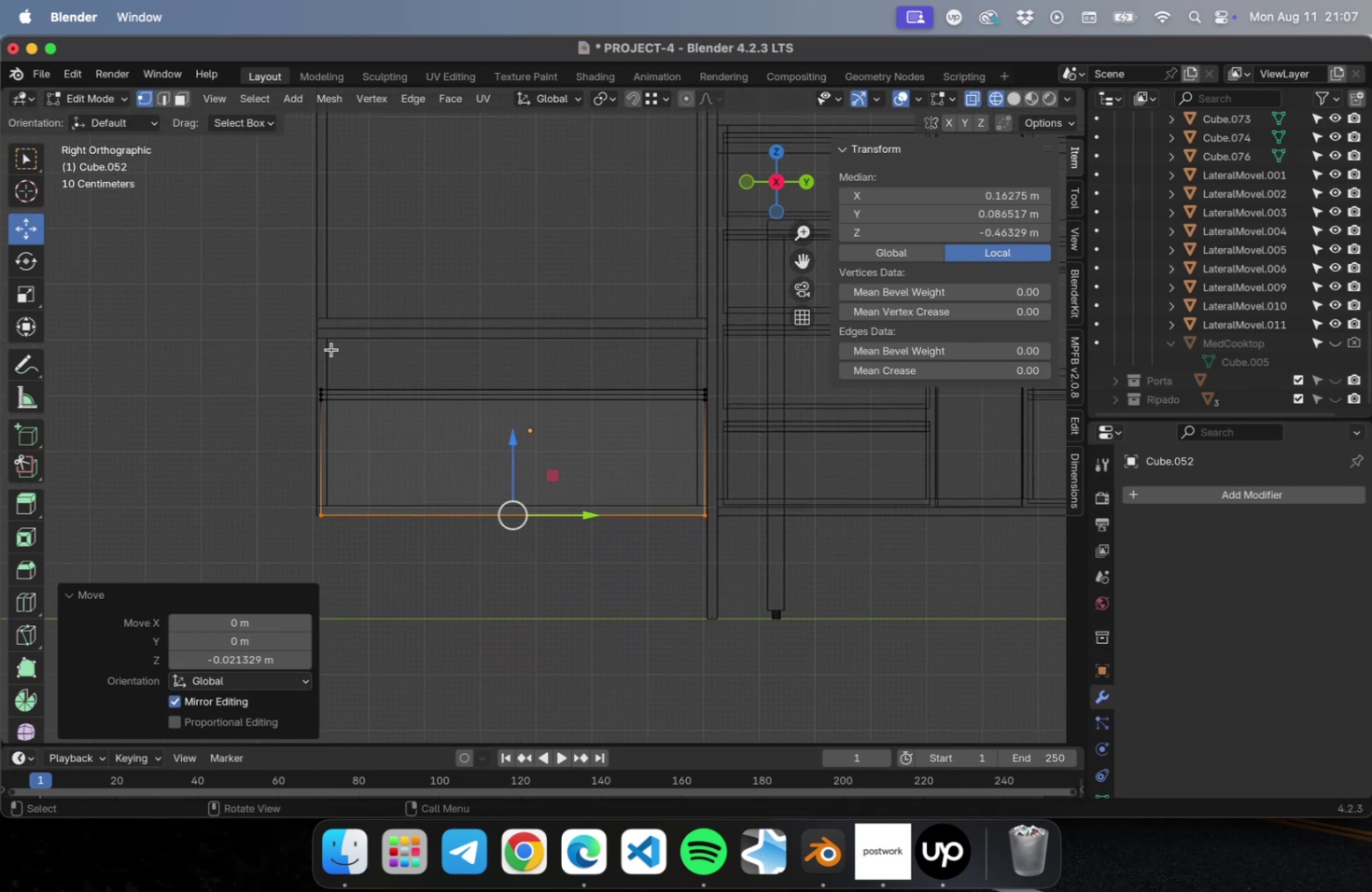 
left_click_drag(start_coordinate=[262, 344], to_coordinate=[812, 425])
 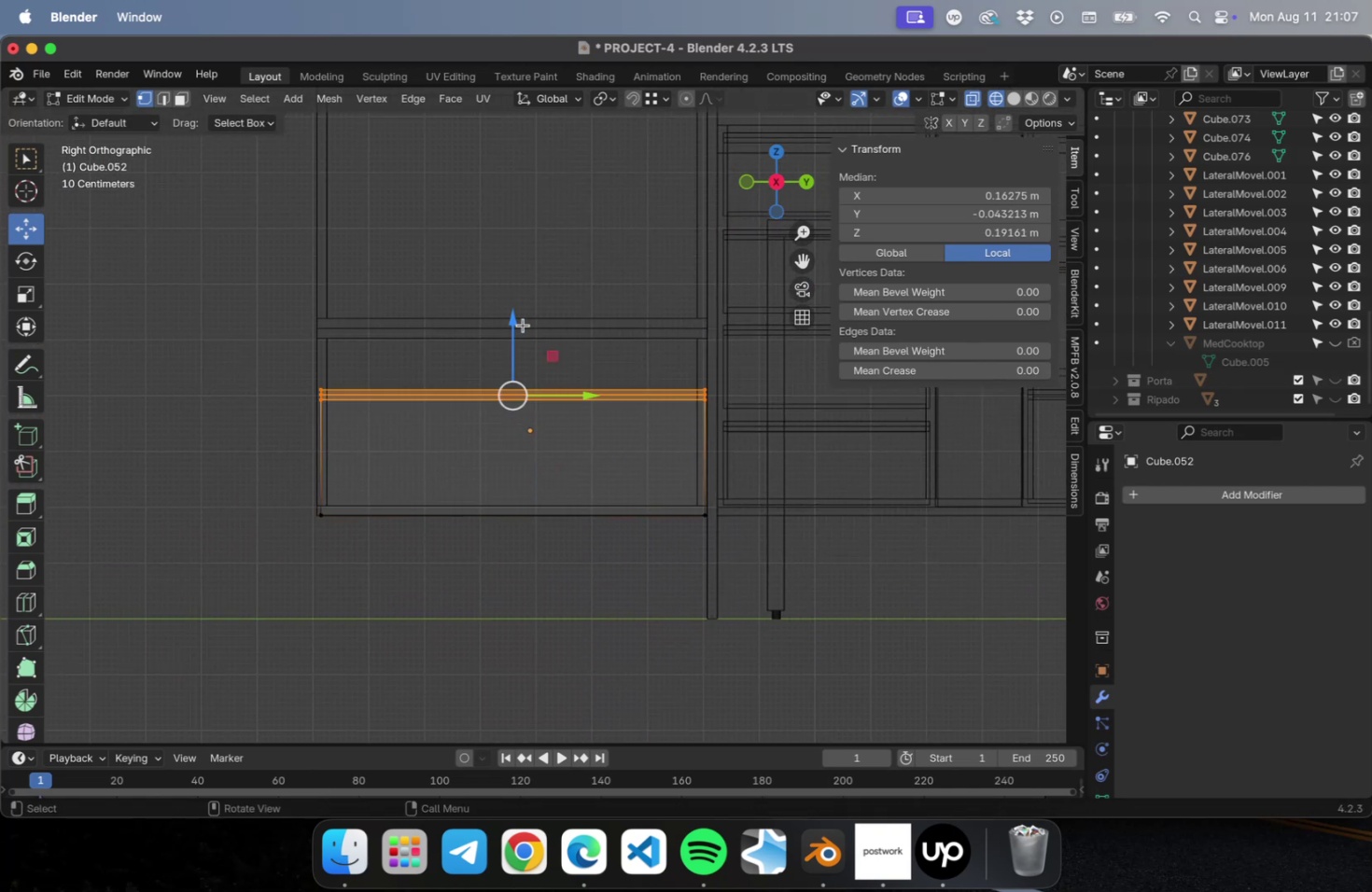 
left_click_drag(start_coordinate=[520, 325], to_coordinate=[522, 260])
 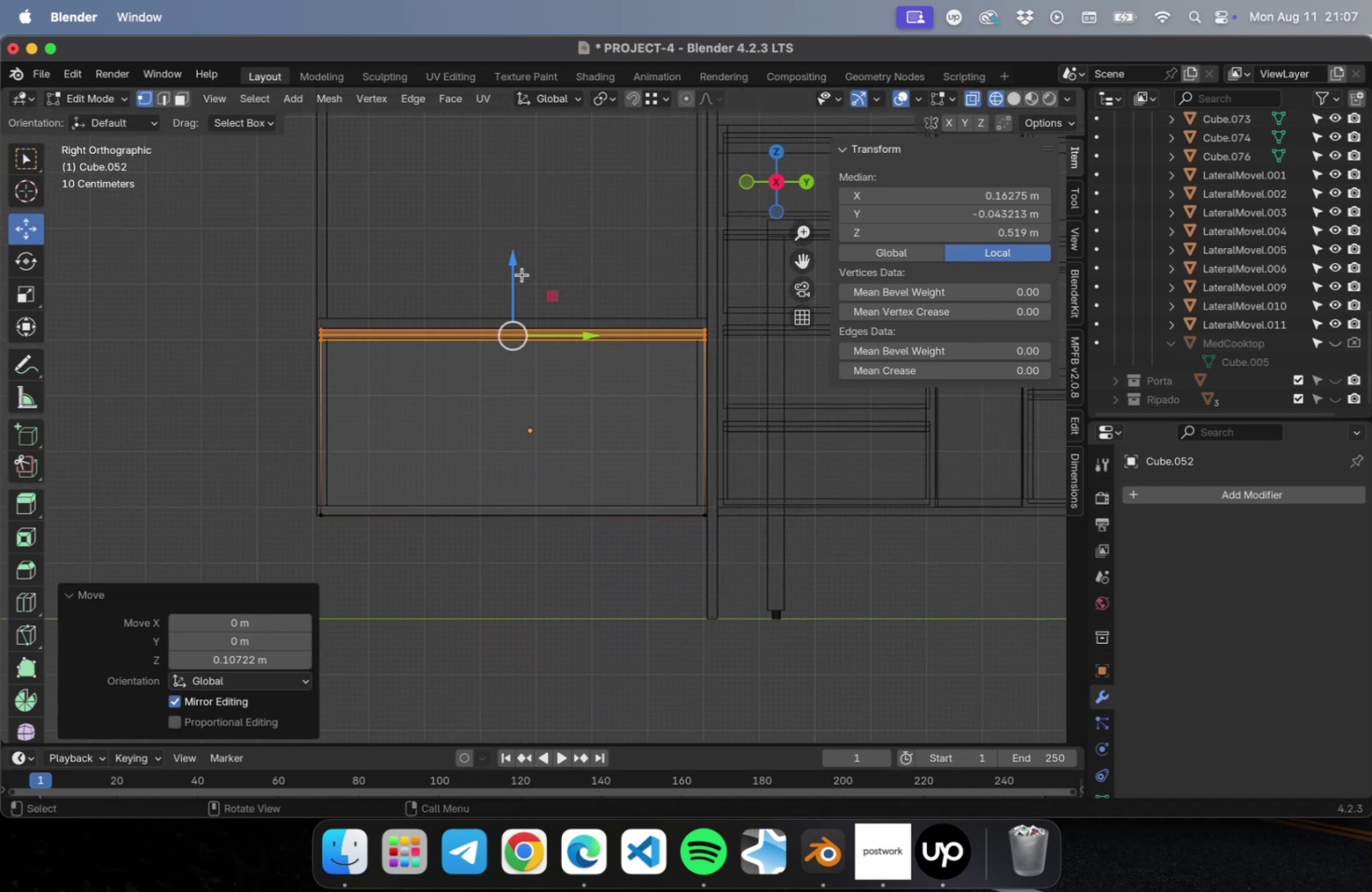 
scroll: coordinate [519, 275], scroll_direction: up, amount: 15.0
 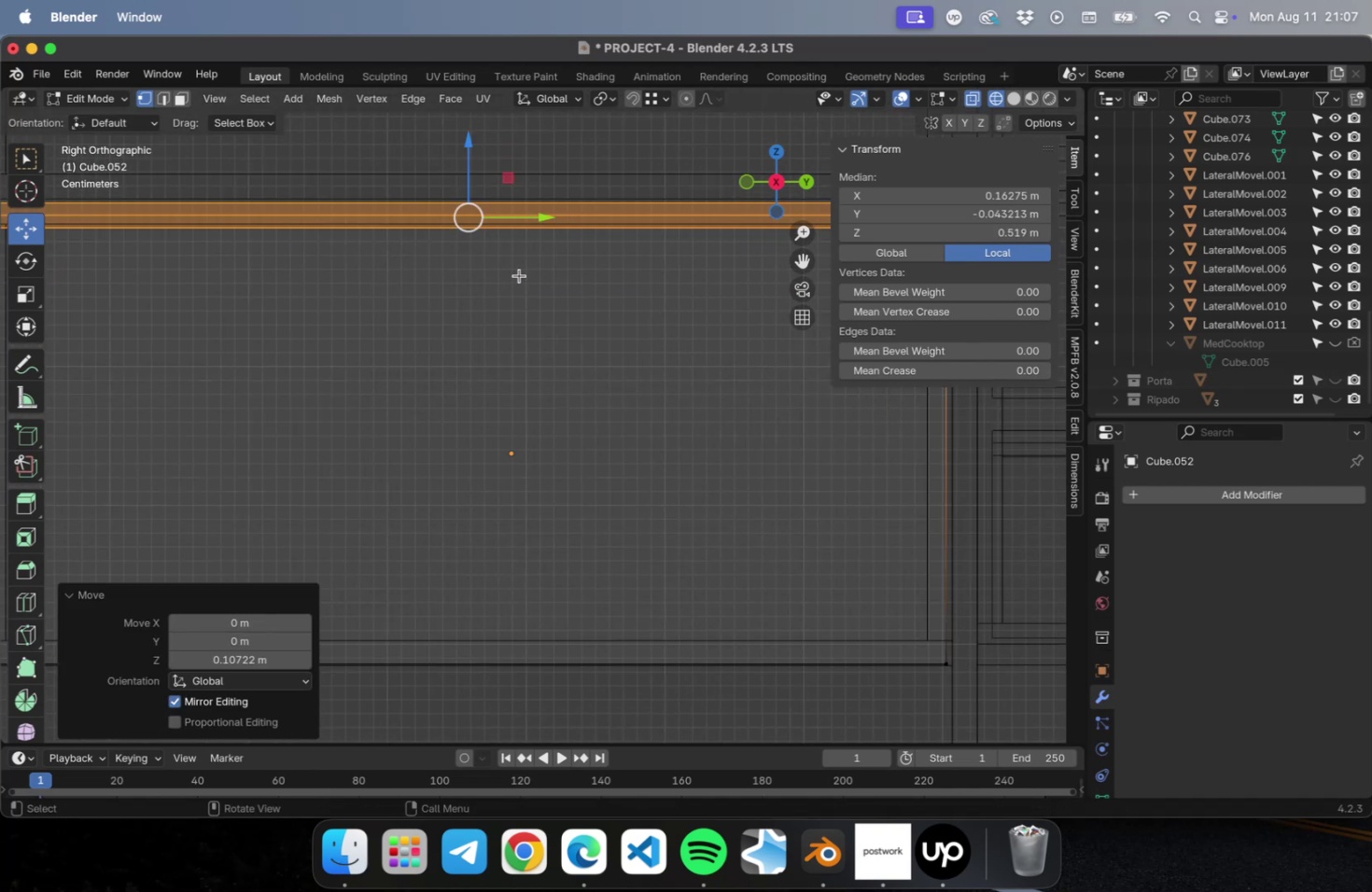 
scroll: coordinate [518, 278], scroll_direction: down, amount: 22.0
 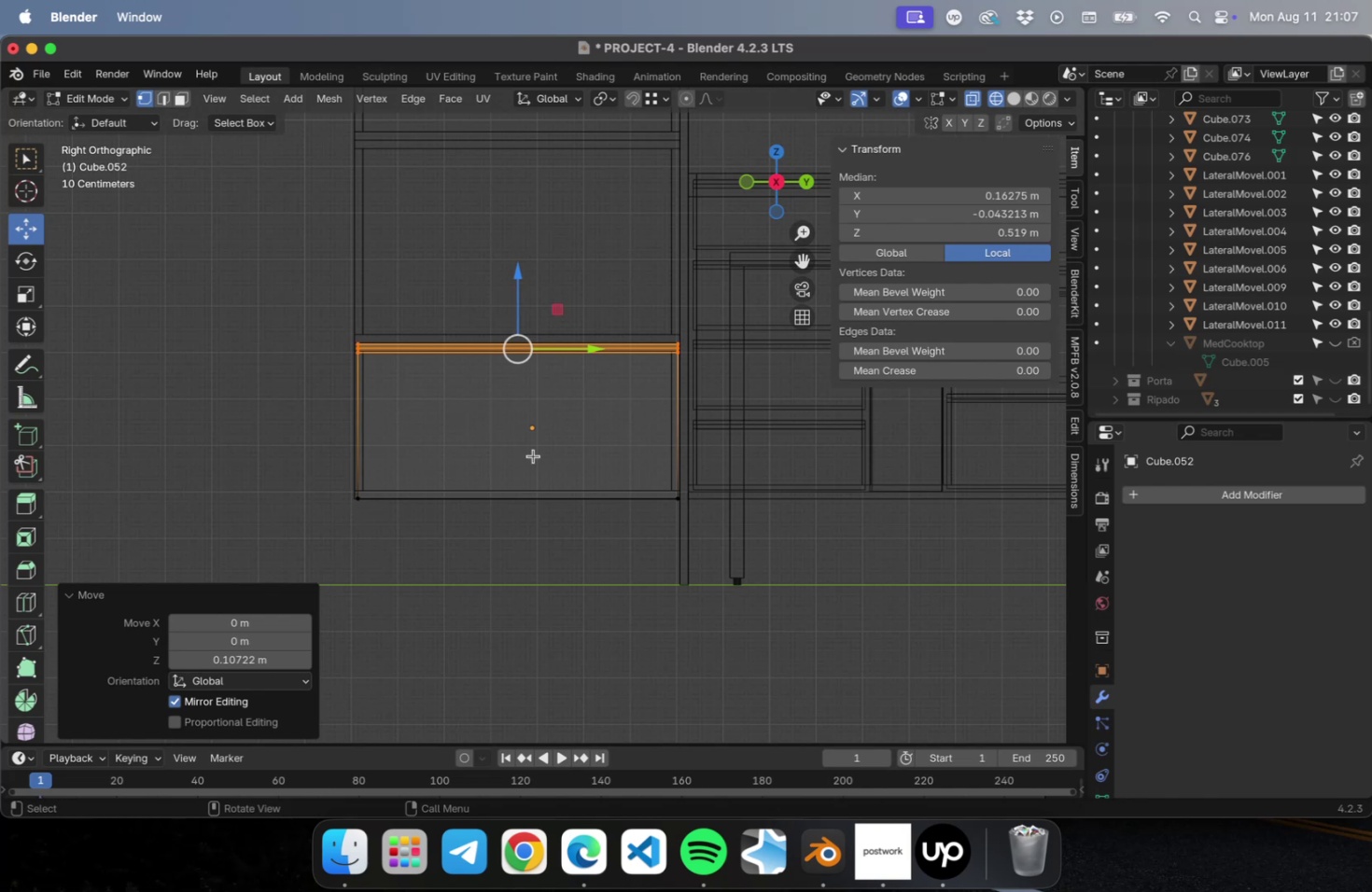 
key(Tab)
 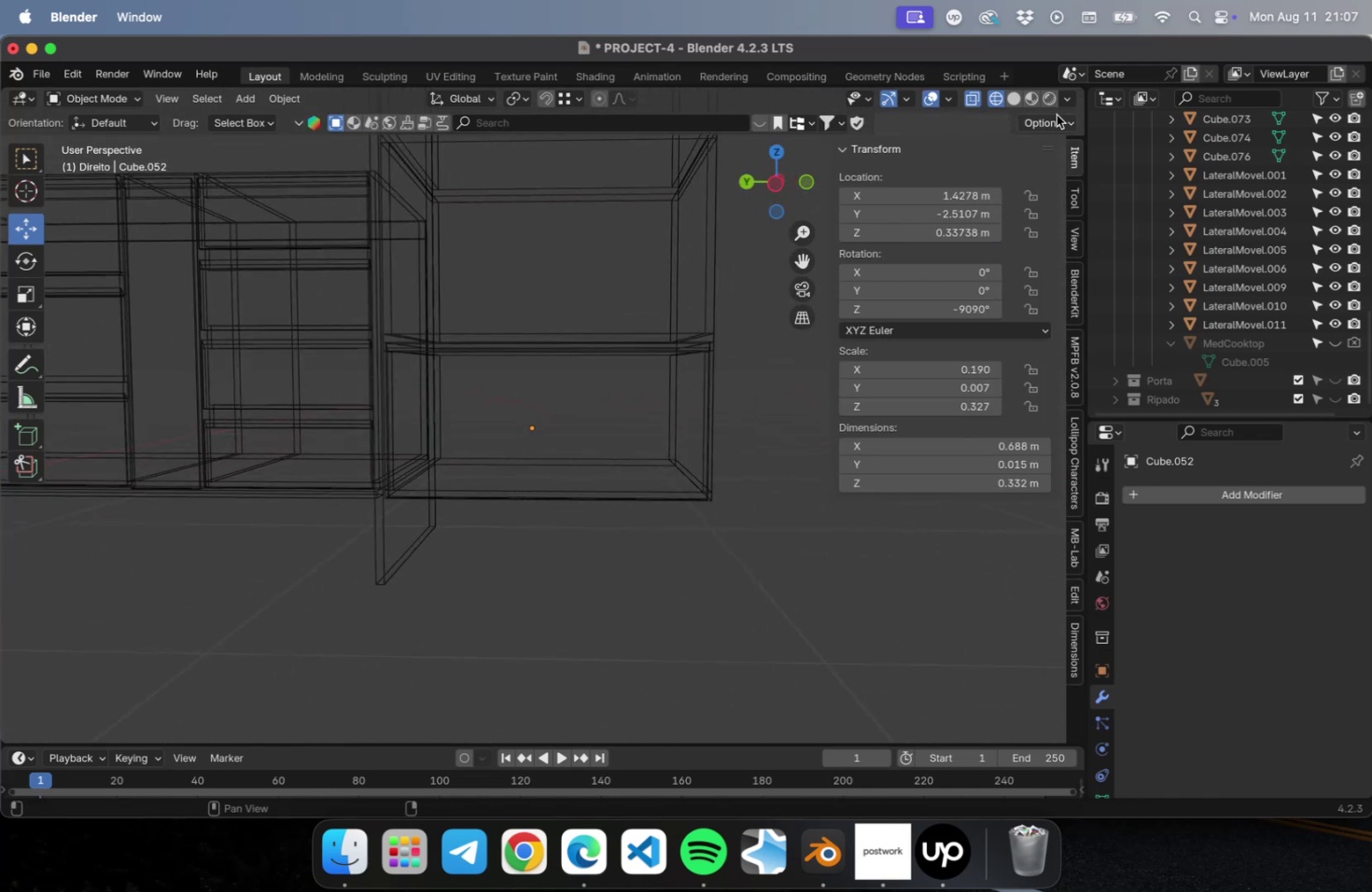 
left_click([1009, 99])
 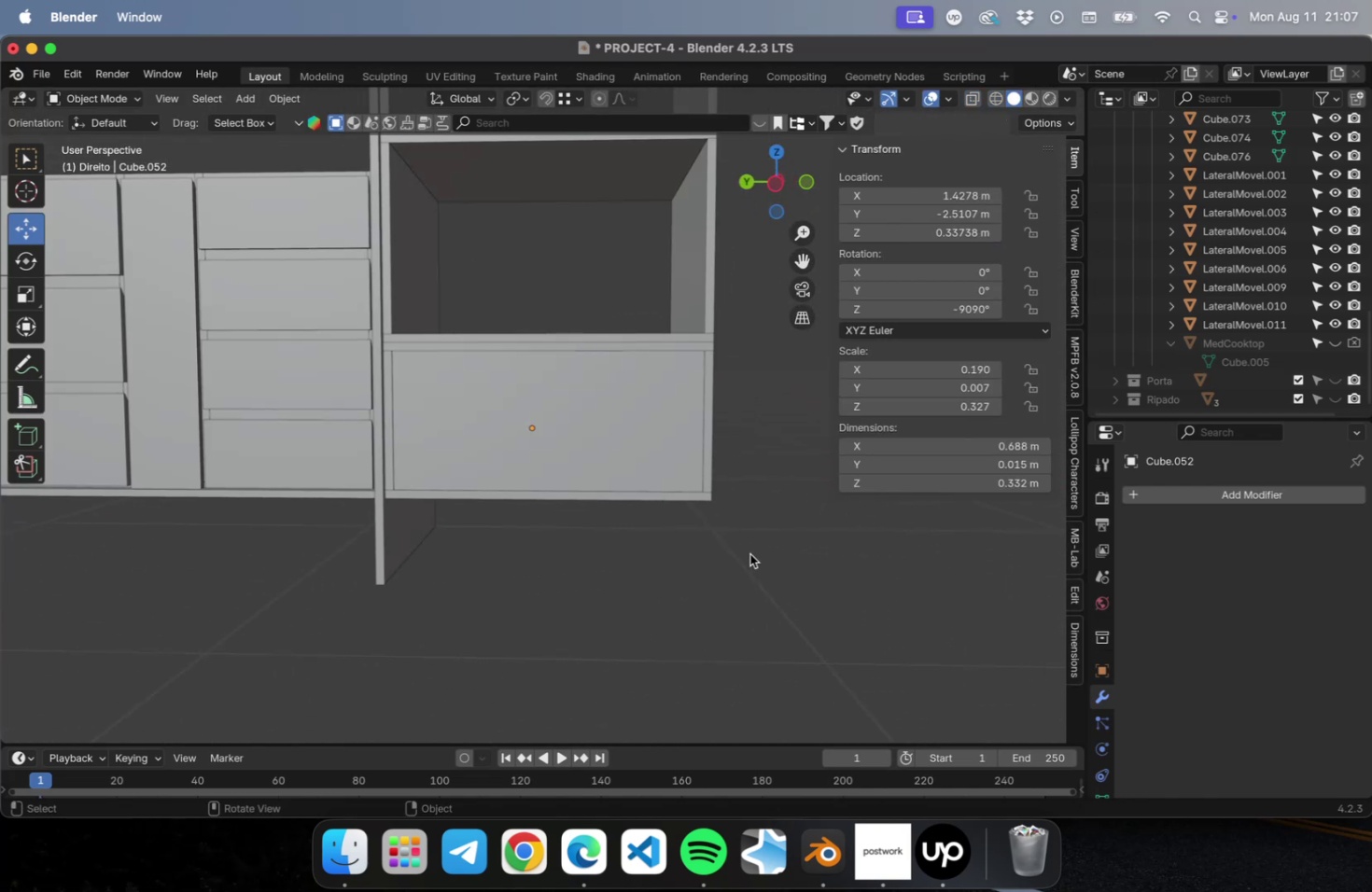 
left_click([750, 555])
 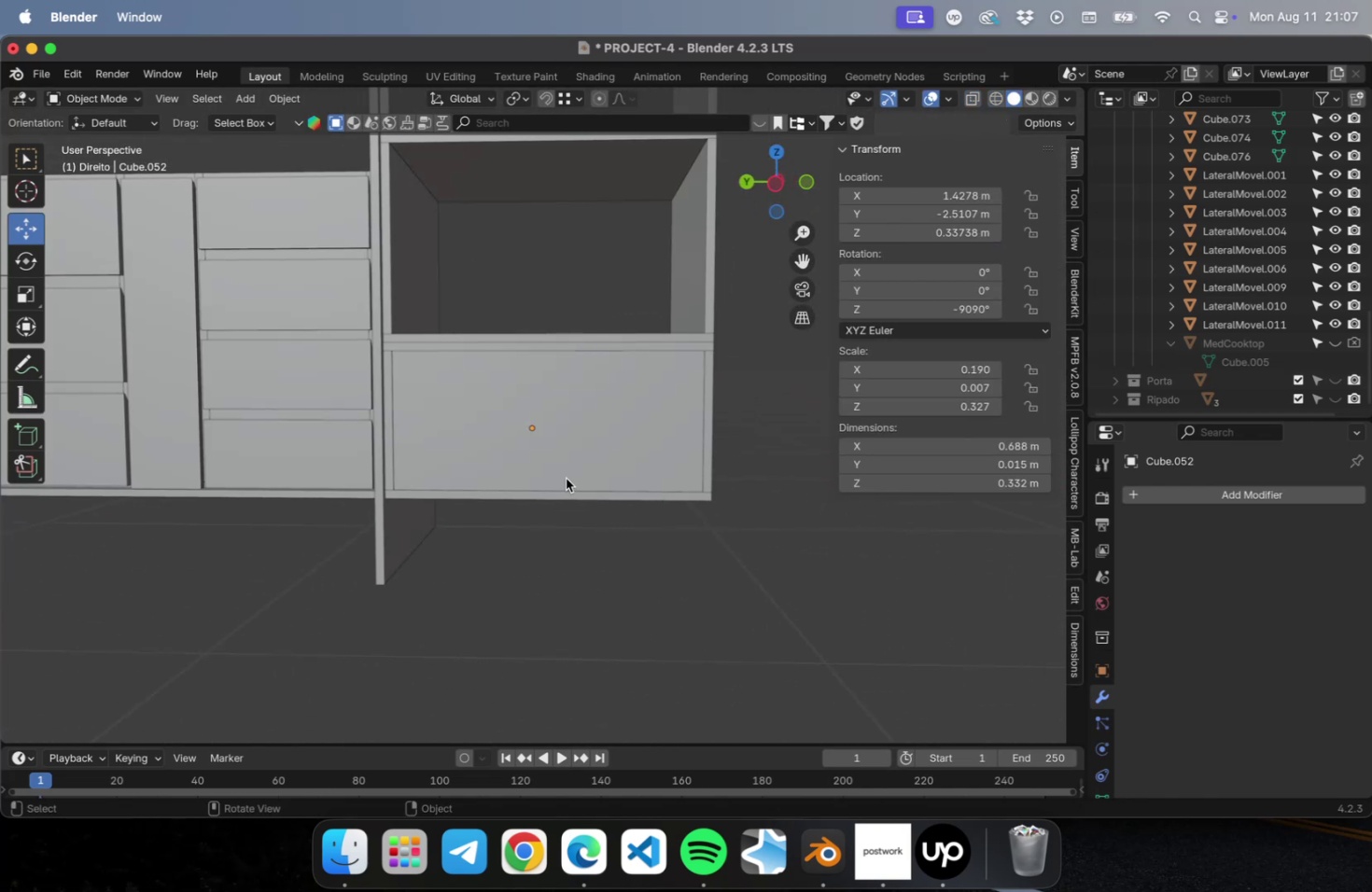 
left_click([550, 467])
 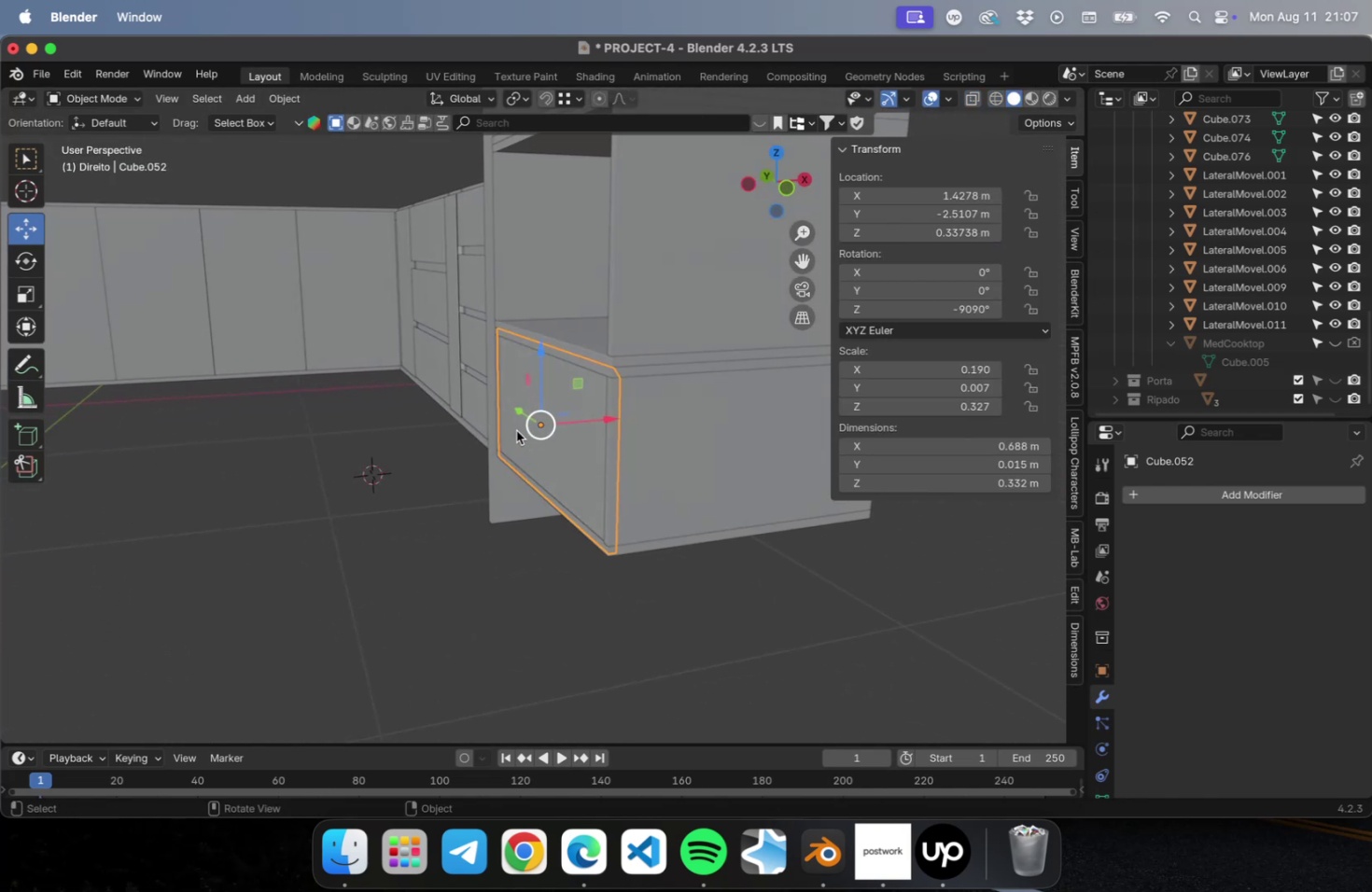 
key(Numpad7)
 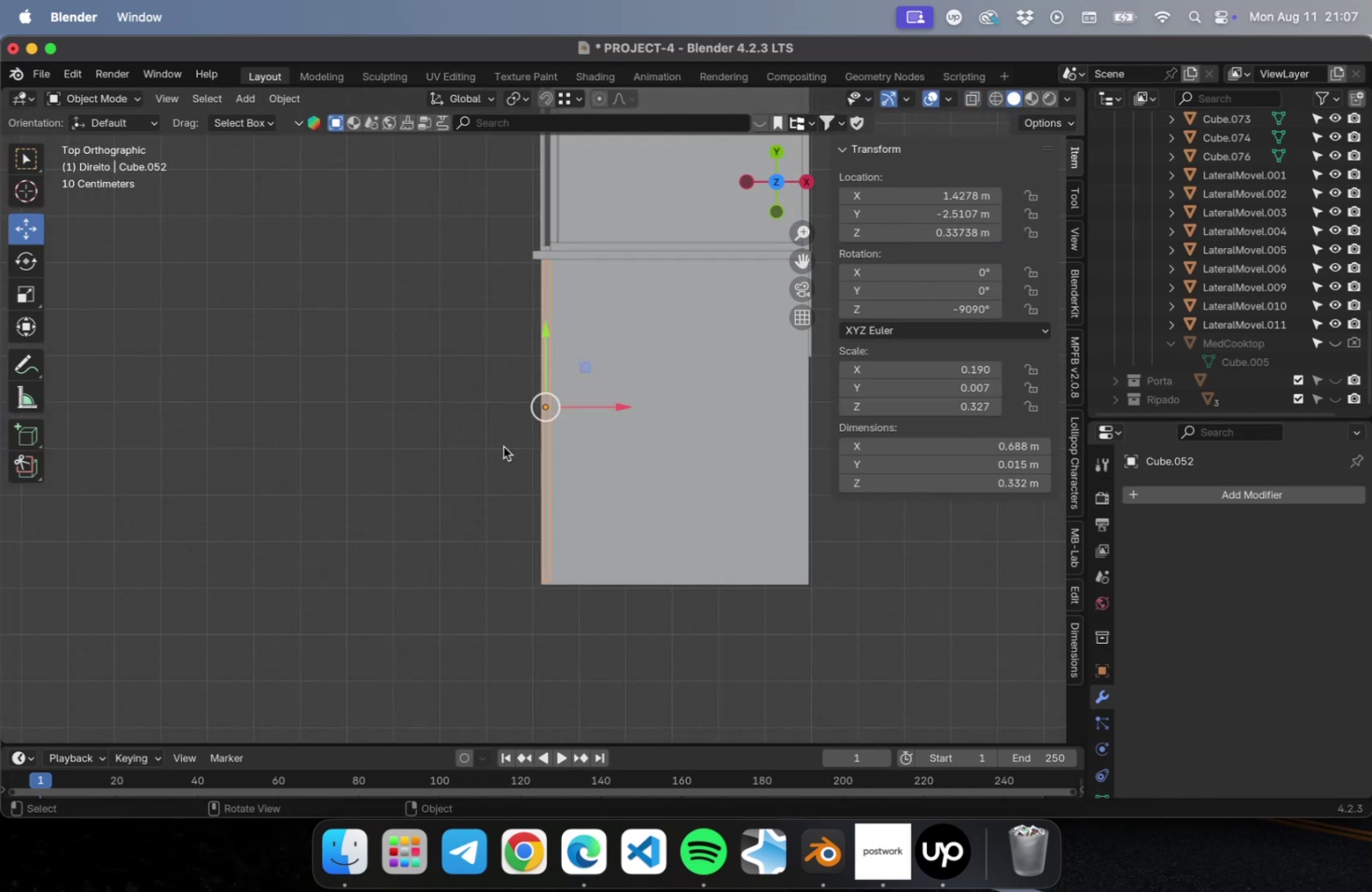 
scroll: coordinate [519, 425], scroll_direction: up, amount: 13.0
 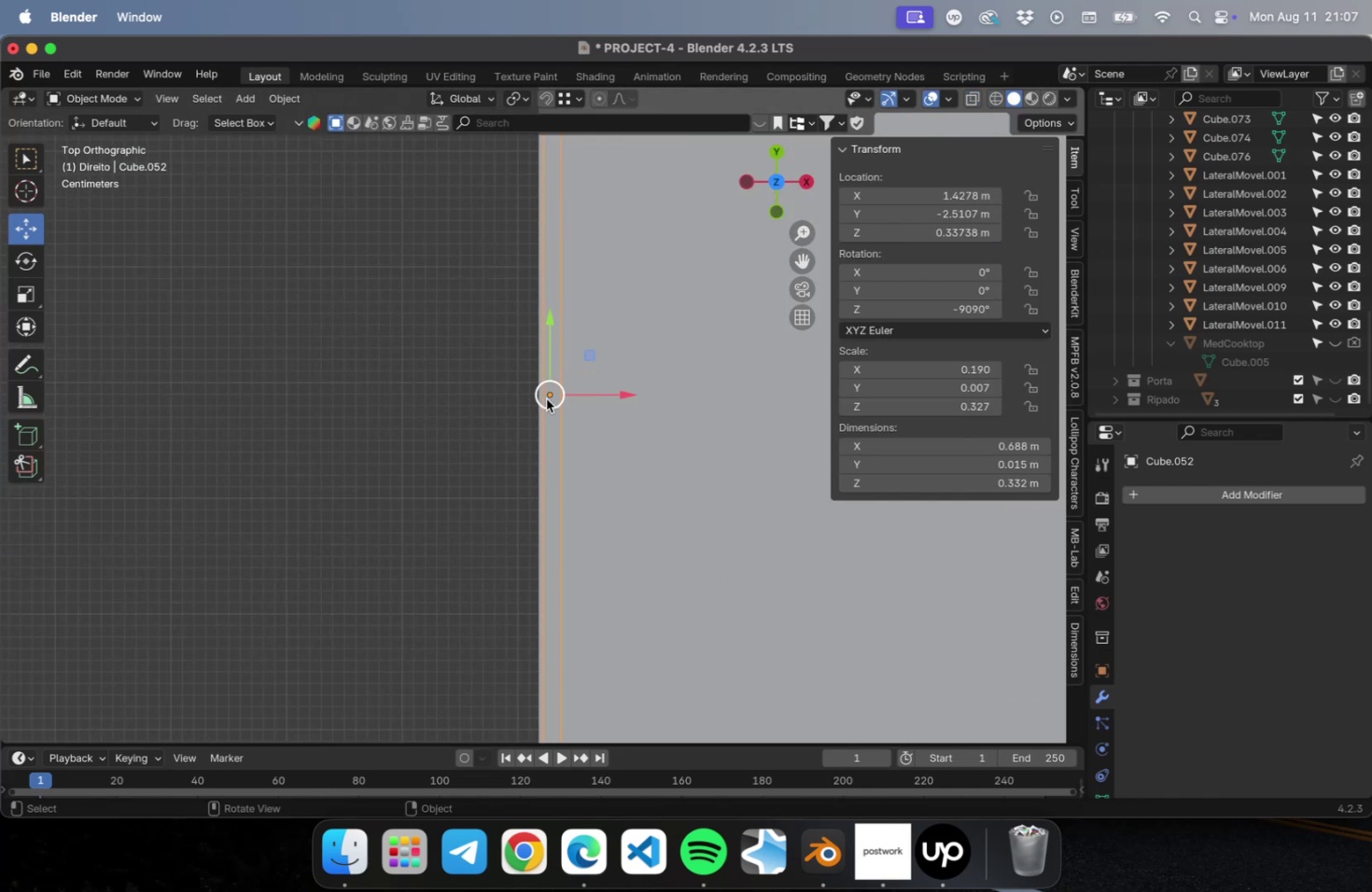 
hold_key(key=ShiftLeft, duration=0.63)
 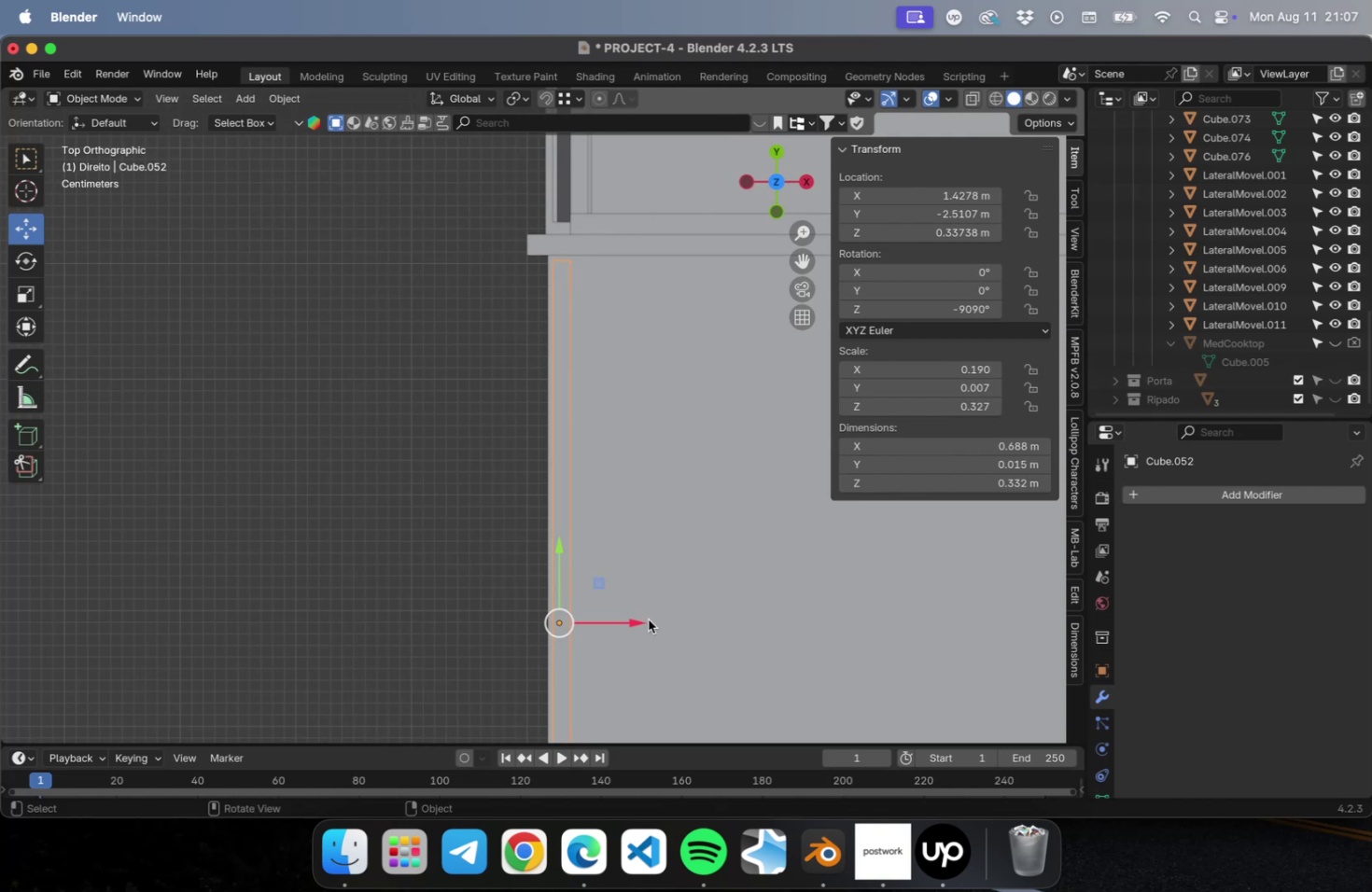 
left_click_drag(start_coordinate=[641, 620], to_coordinate=[613, 625])
 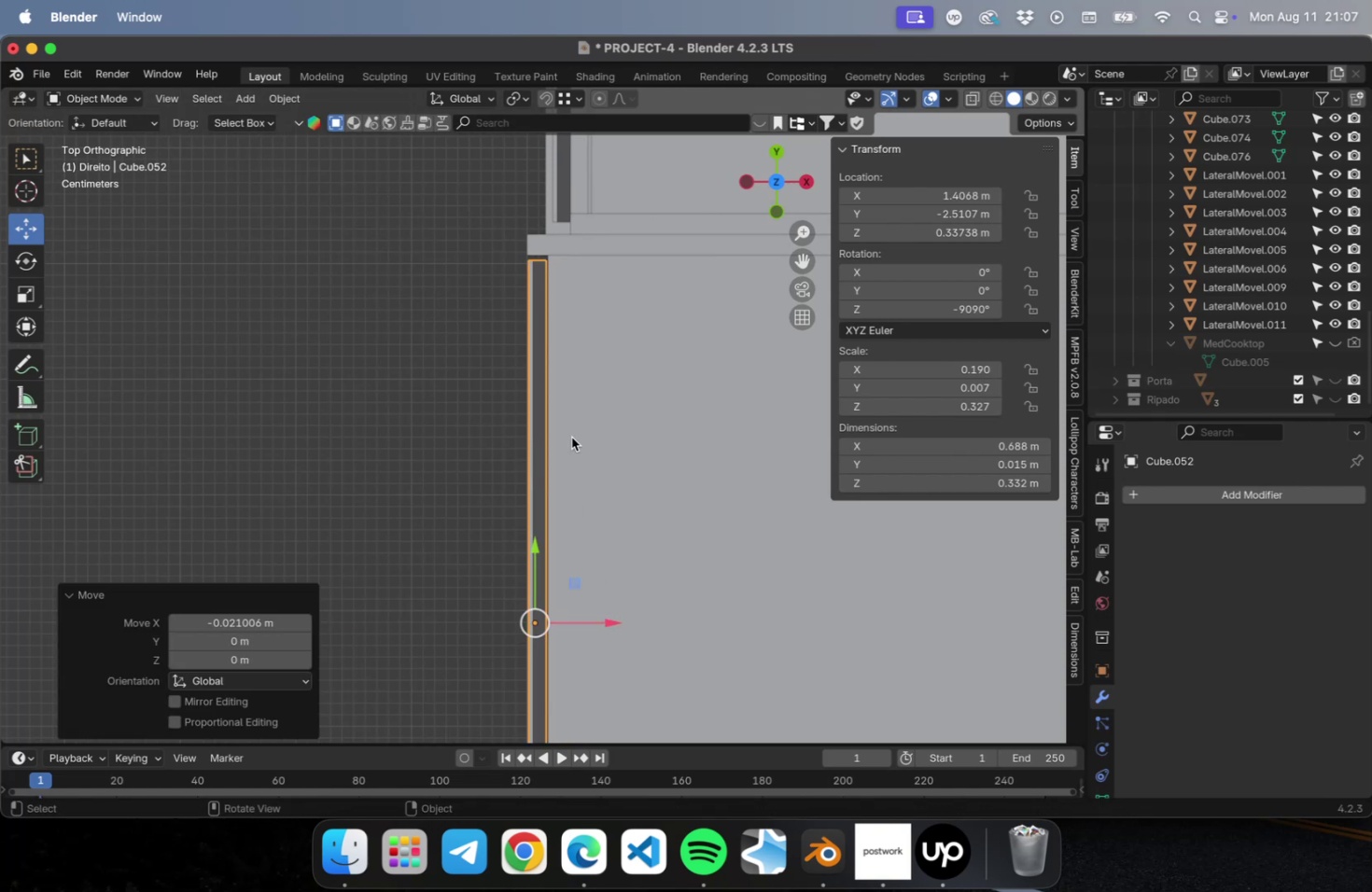 
scroll: coordinate [567, 439], scroll_direction: up, amount: 15.0
 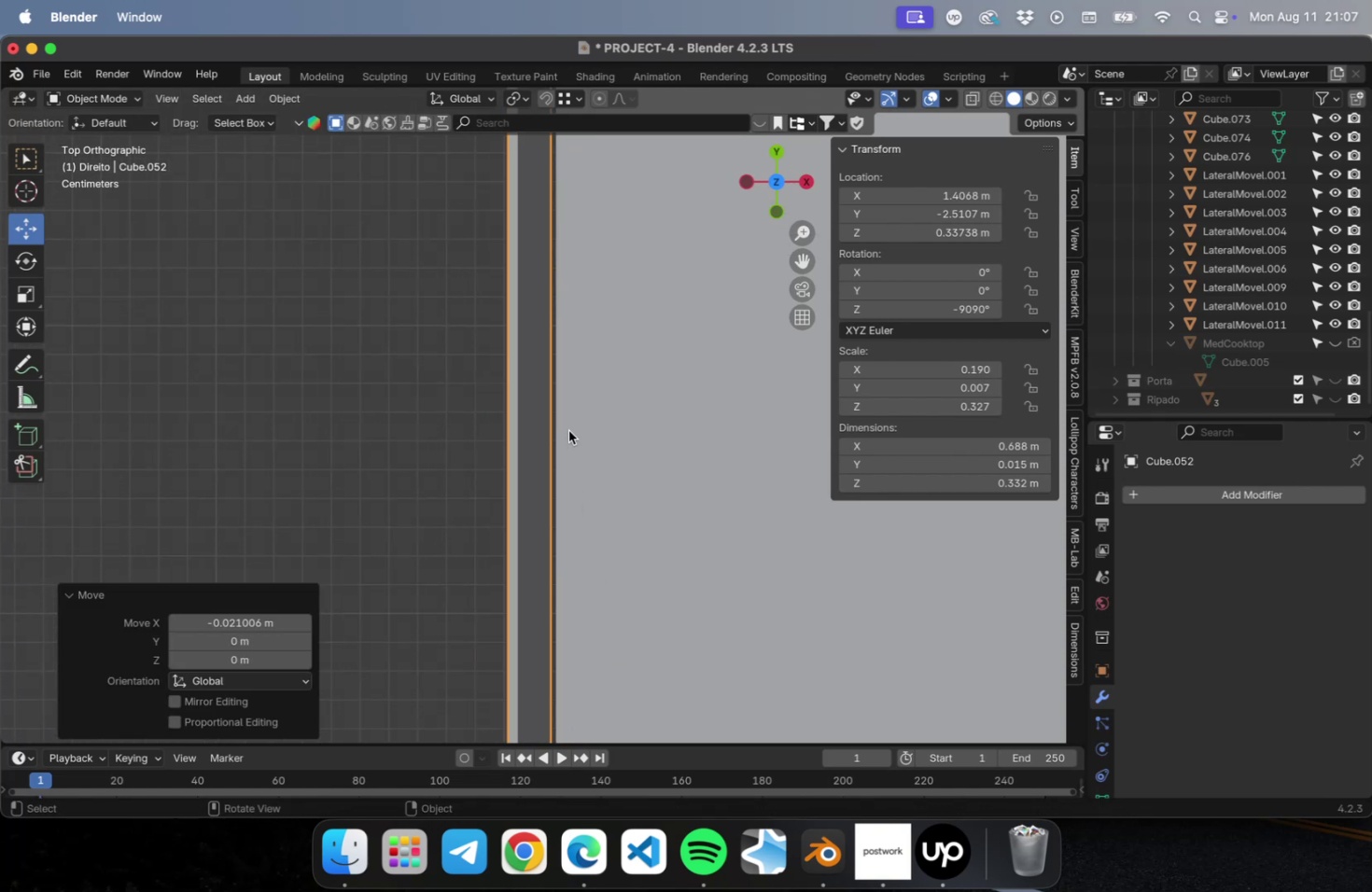 
hold_key(key=ShiftLeft, duration=0.92)
 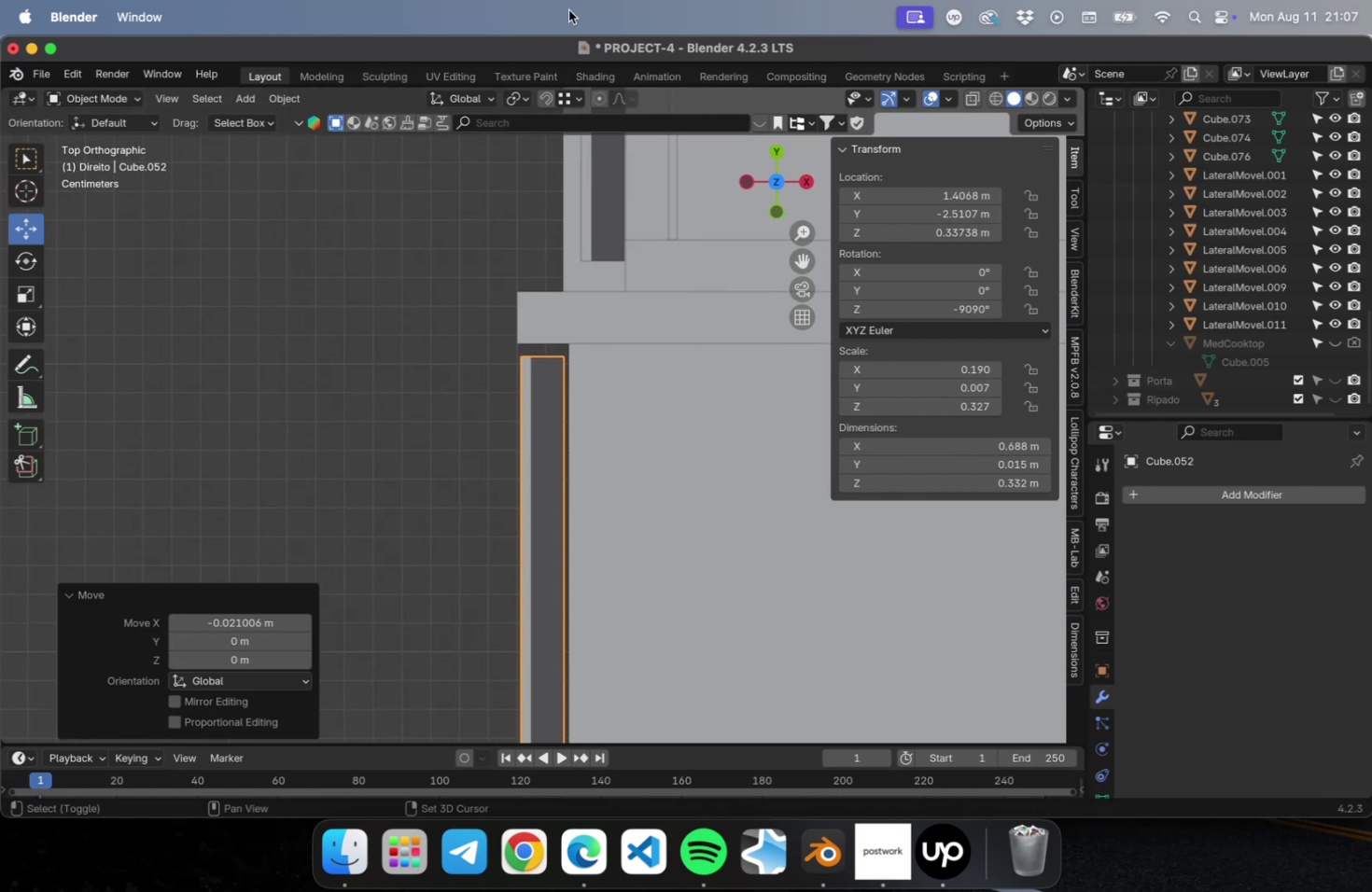 
scroll: coordinate [753, 256], scroll_direction: down, amount: 89.0
 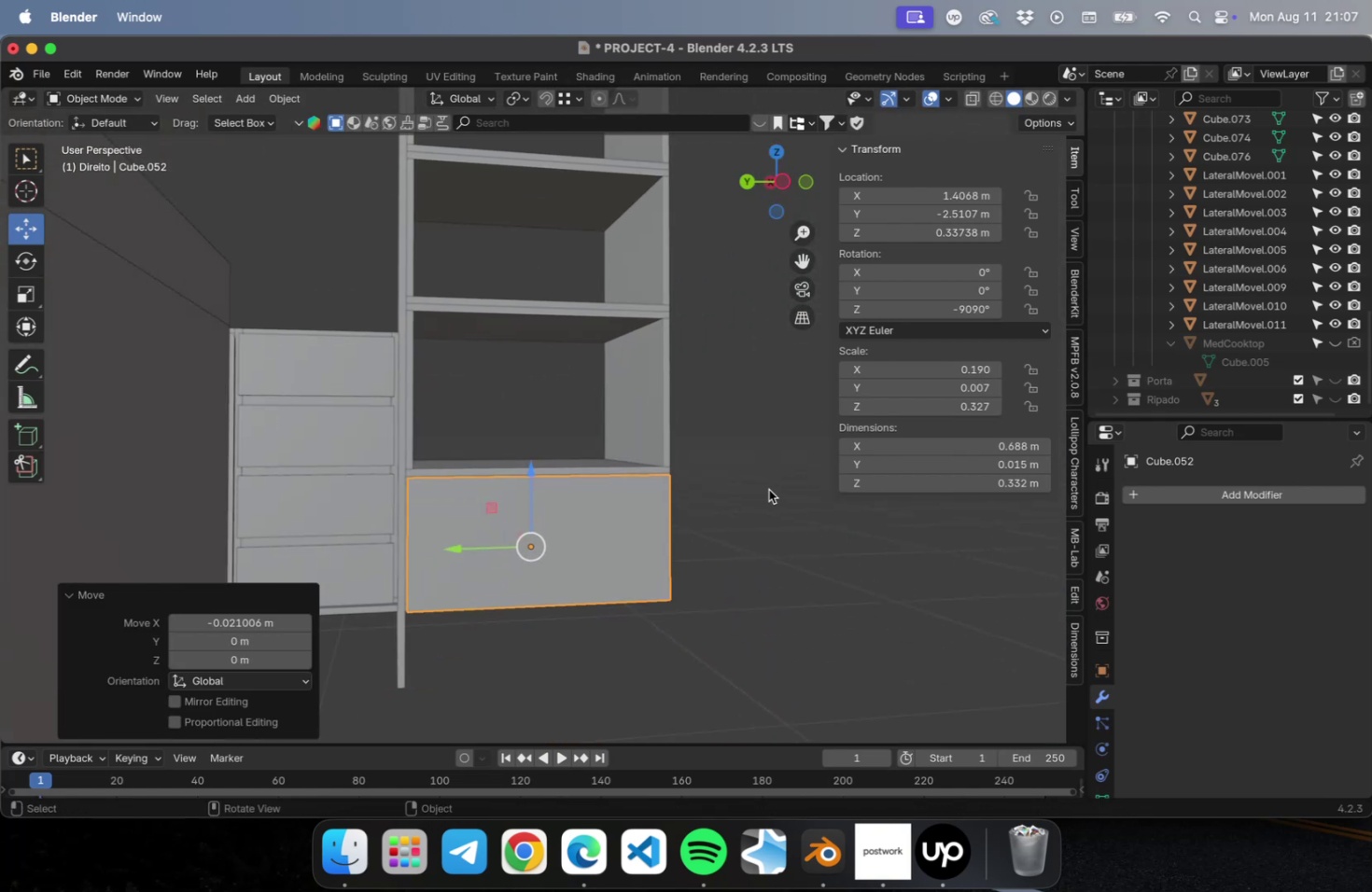 
left_click([768, 489])
 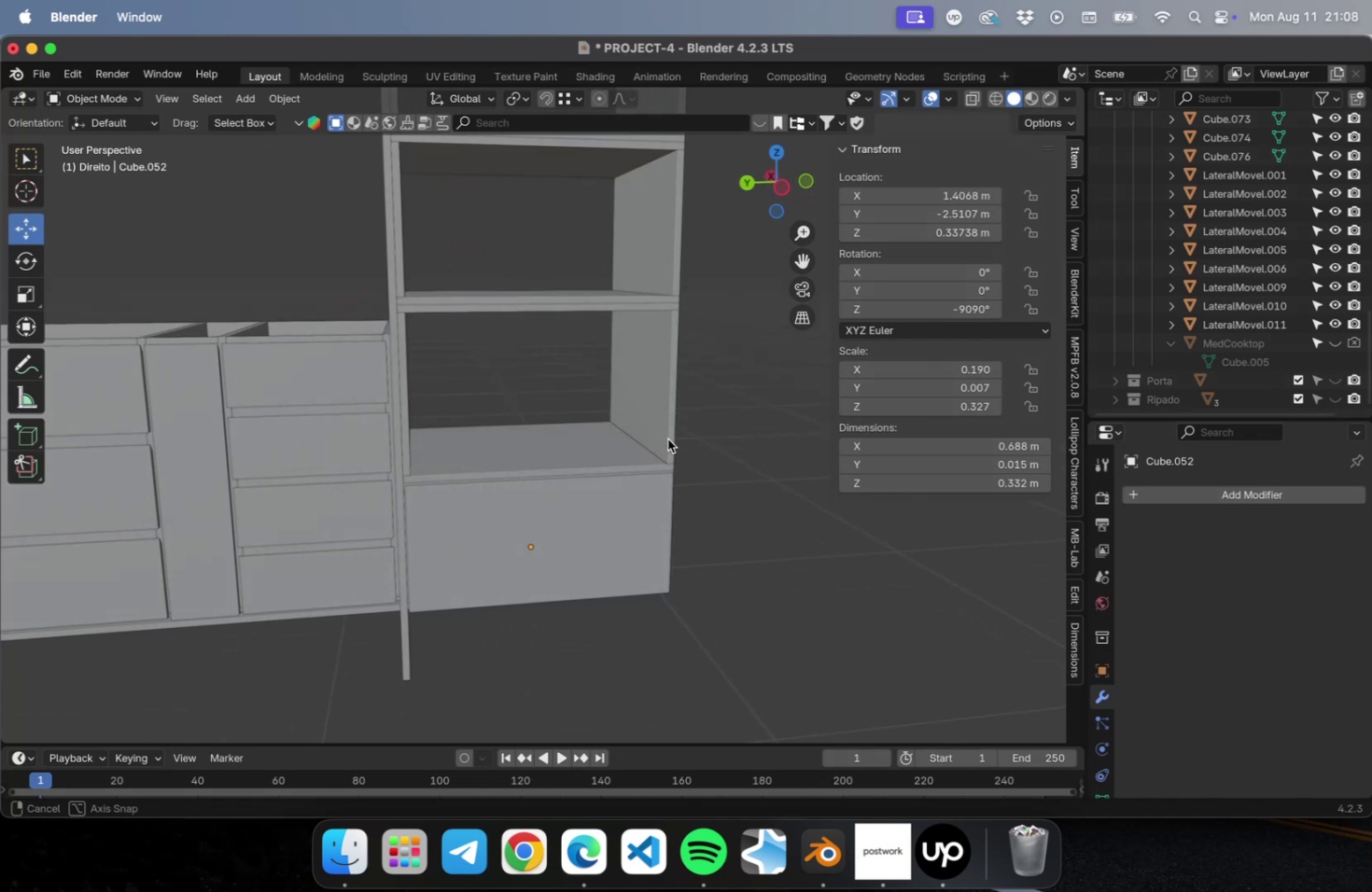 
wait(17.8)
 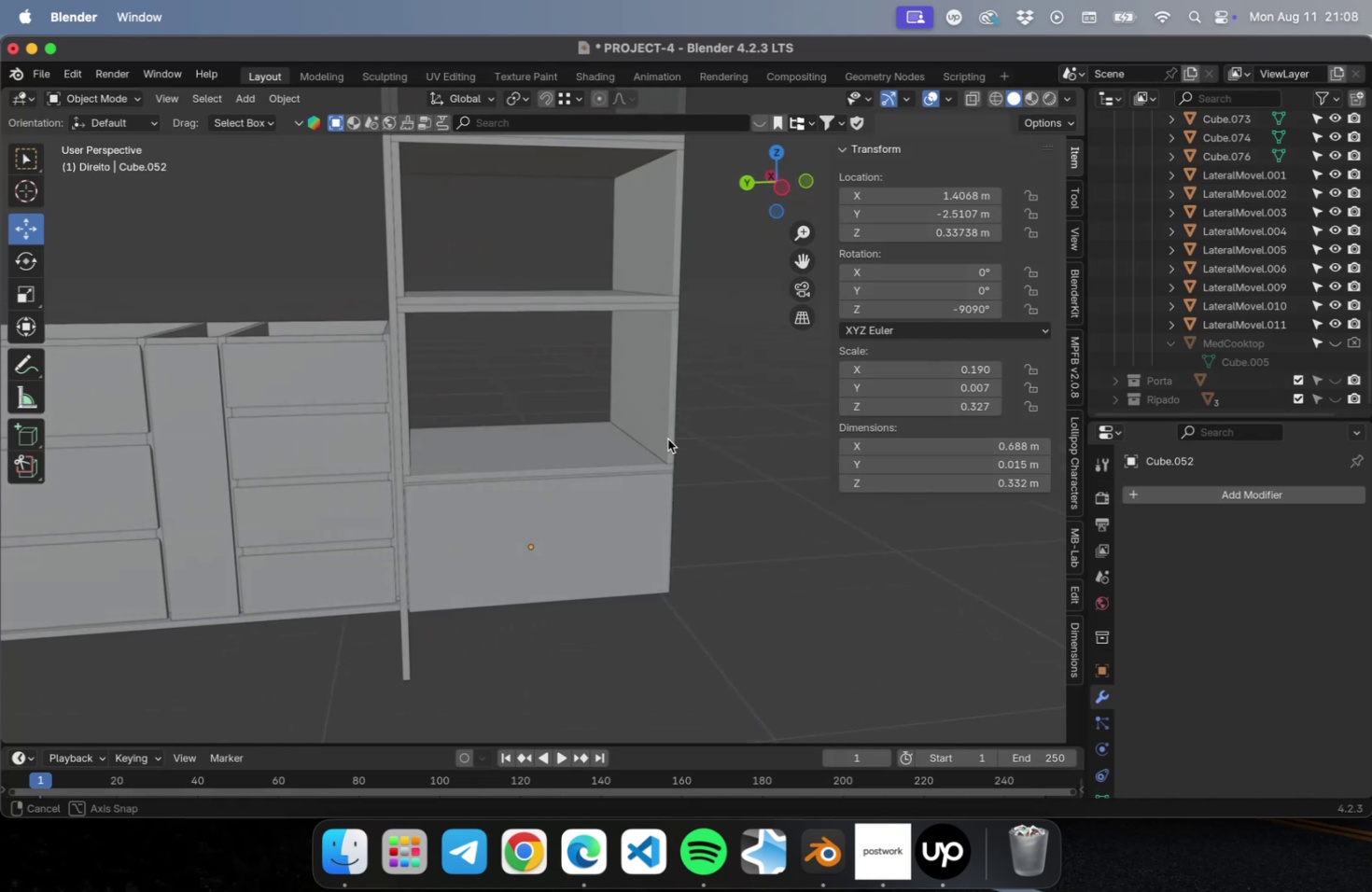 
left_click([358, 638])
 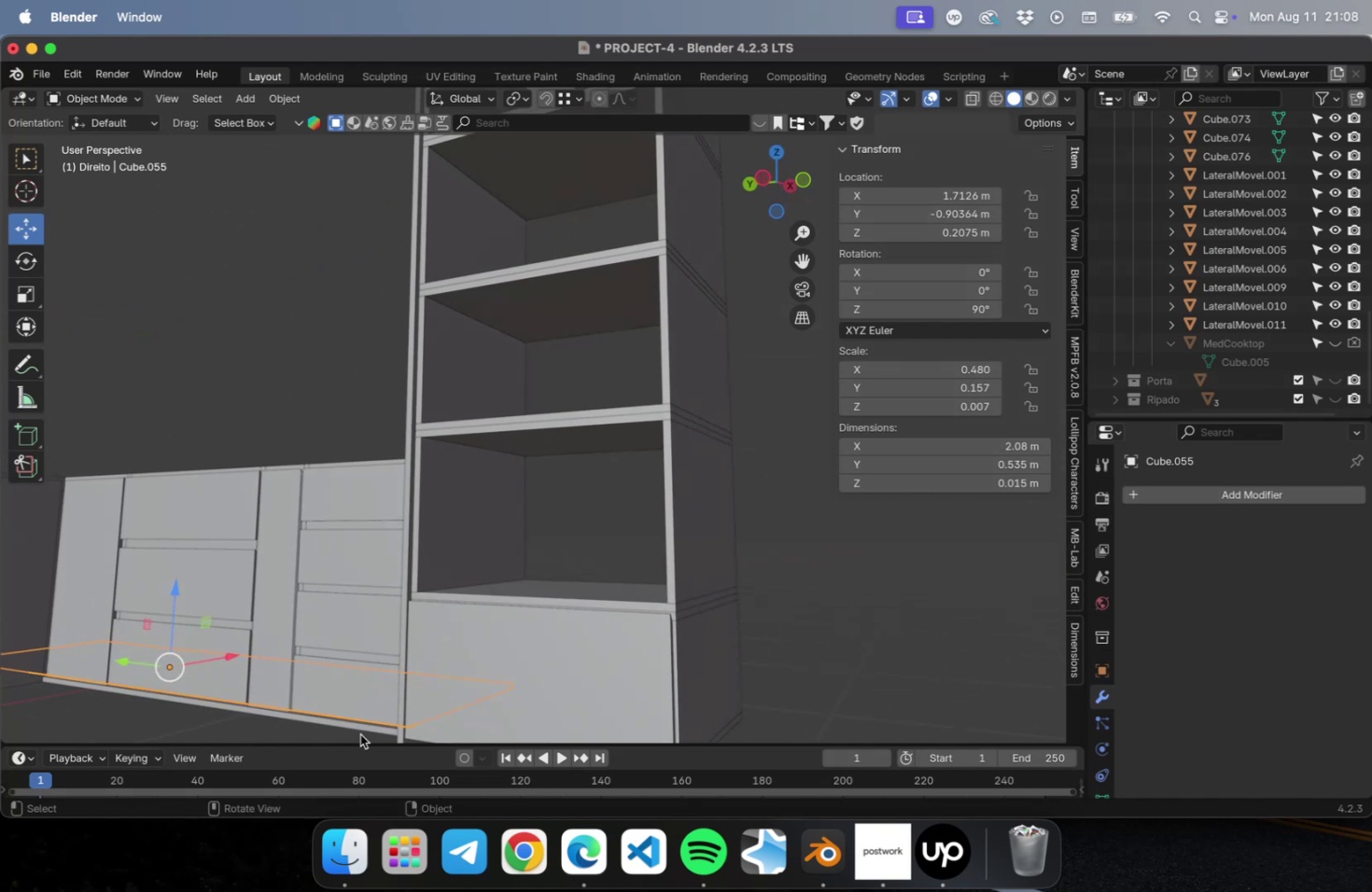 
left_click([360, 727])
 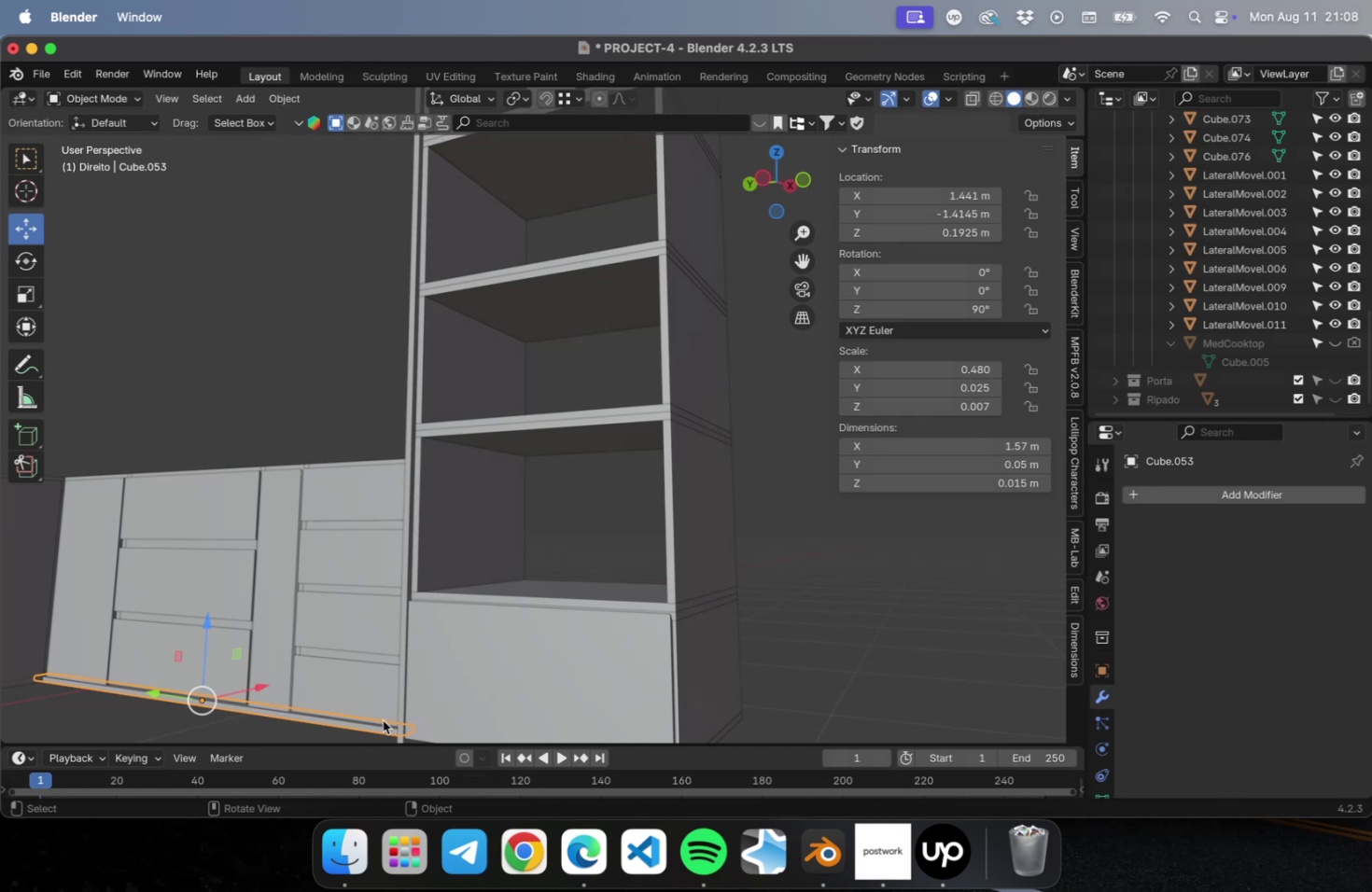 
key(Meta+C)
 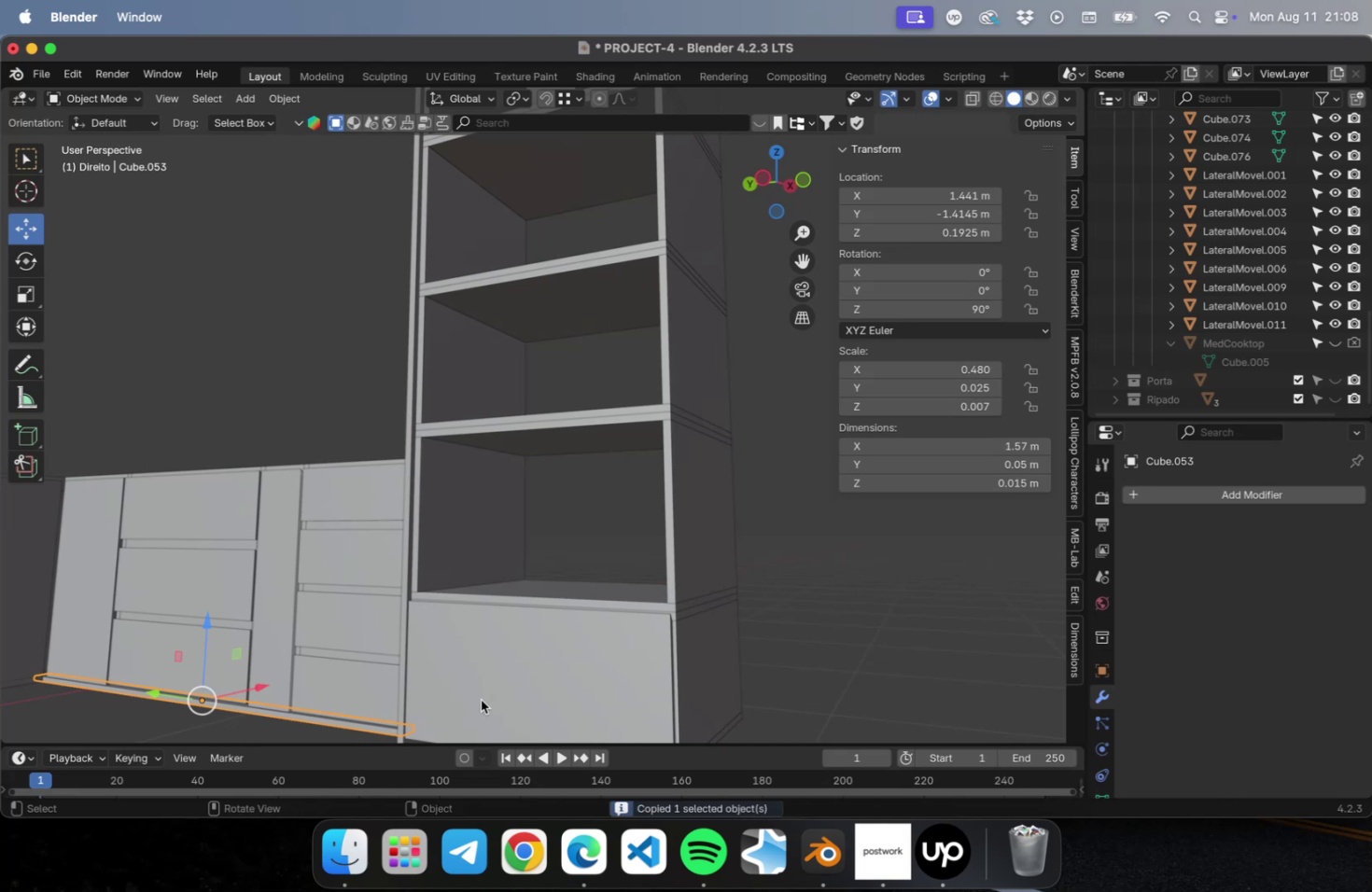 
left_click([481, 699])
 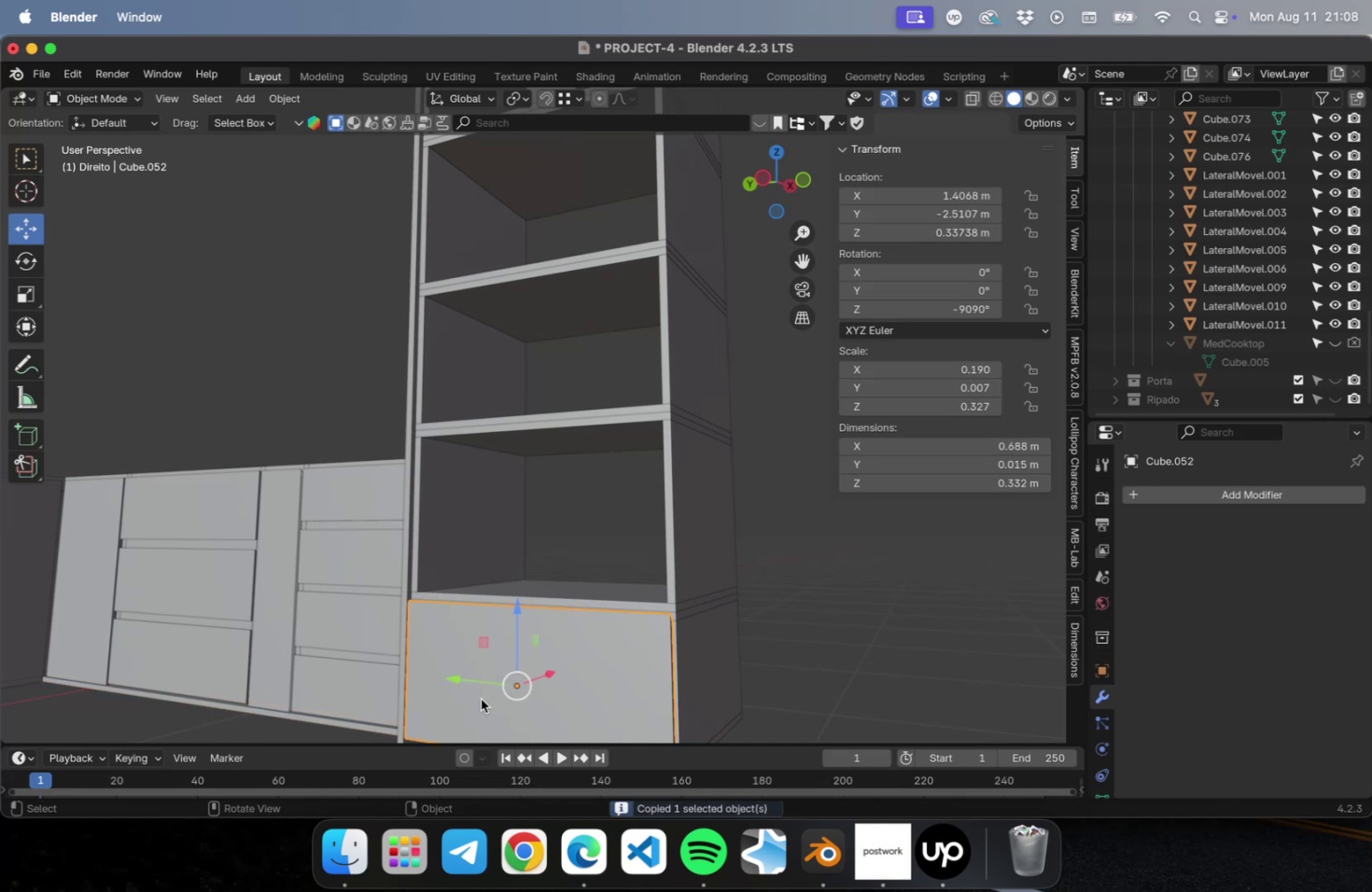 
key(Meta+CommandLeft)
 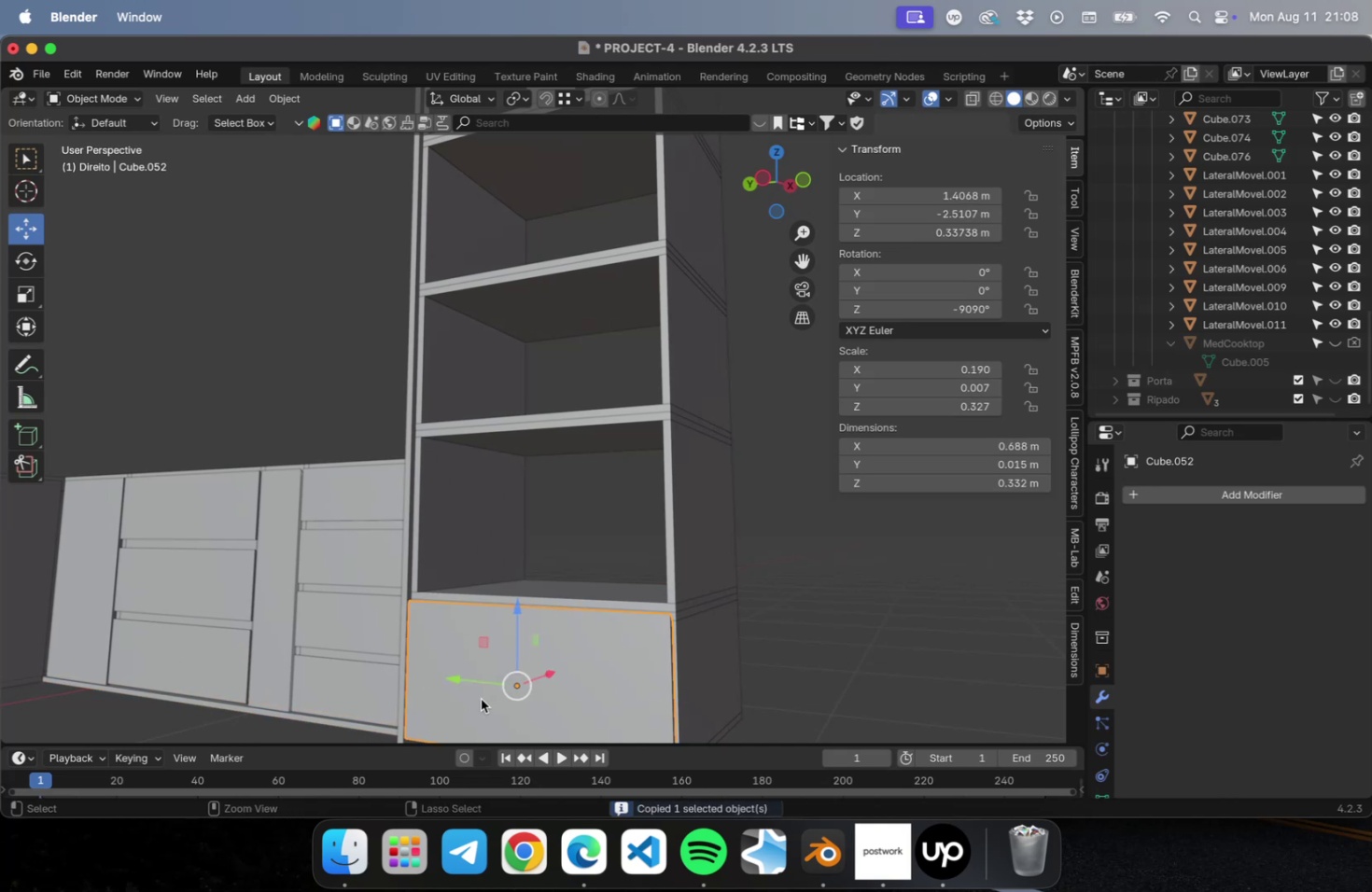 
key(Meta+V)
 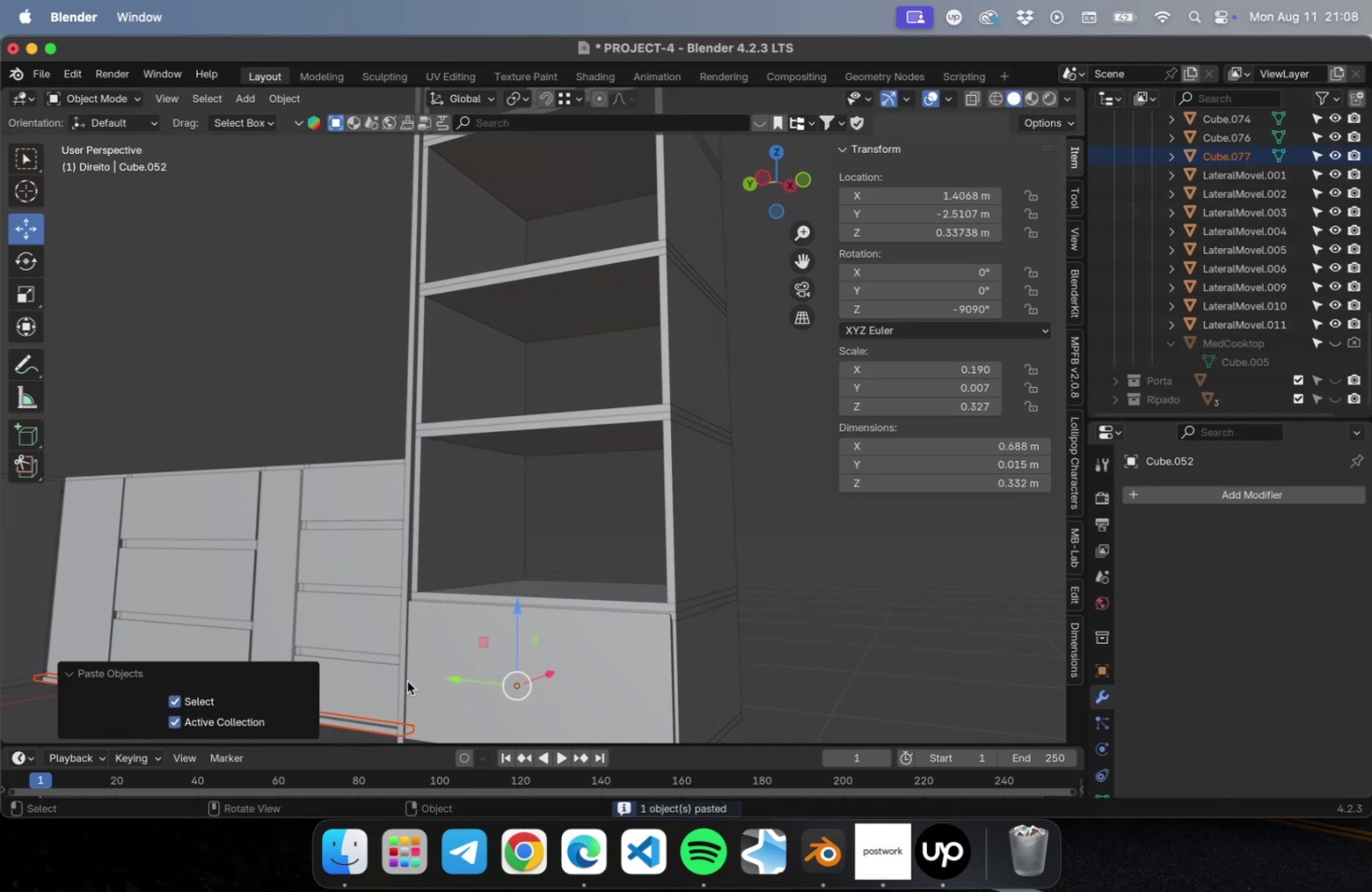 
key(Escape)
type(gy)
 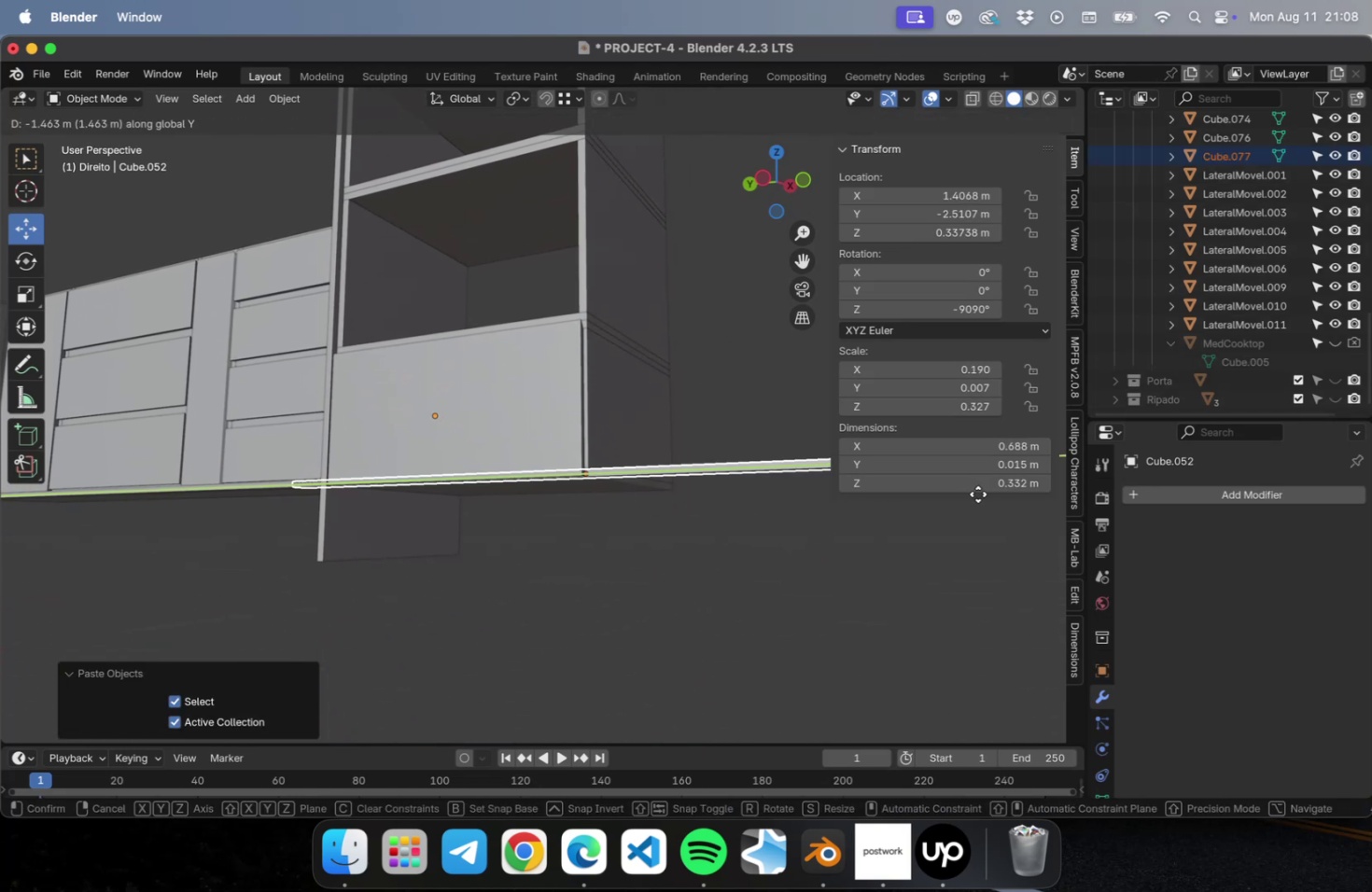 
left_click([977, 494])
 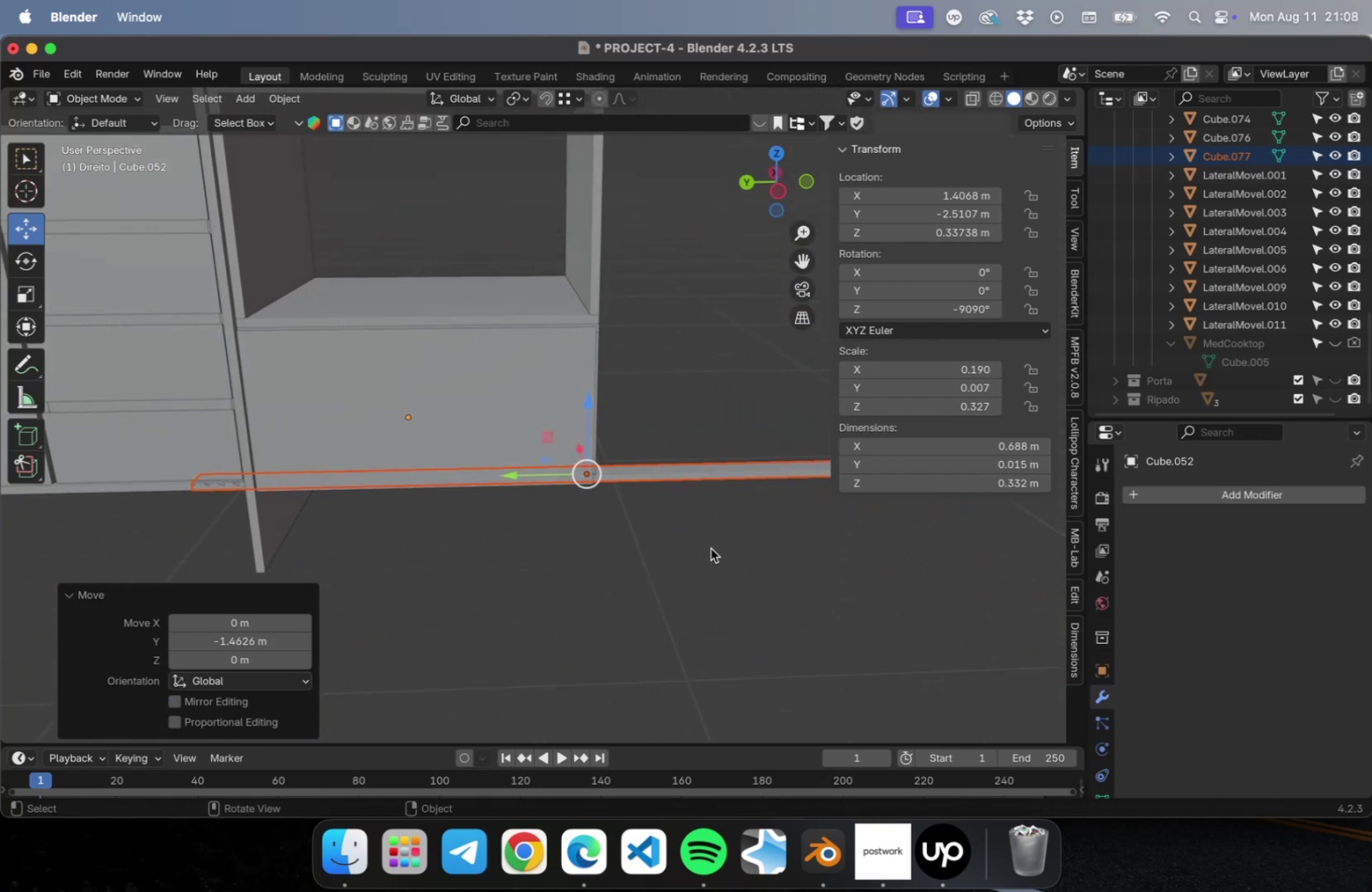 
left_click_drag(start_coordinate=[523, 477], to_coordinate=[773, 484])
 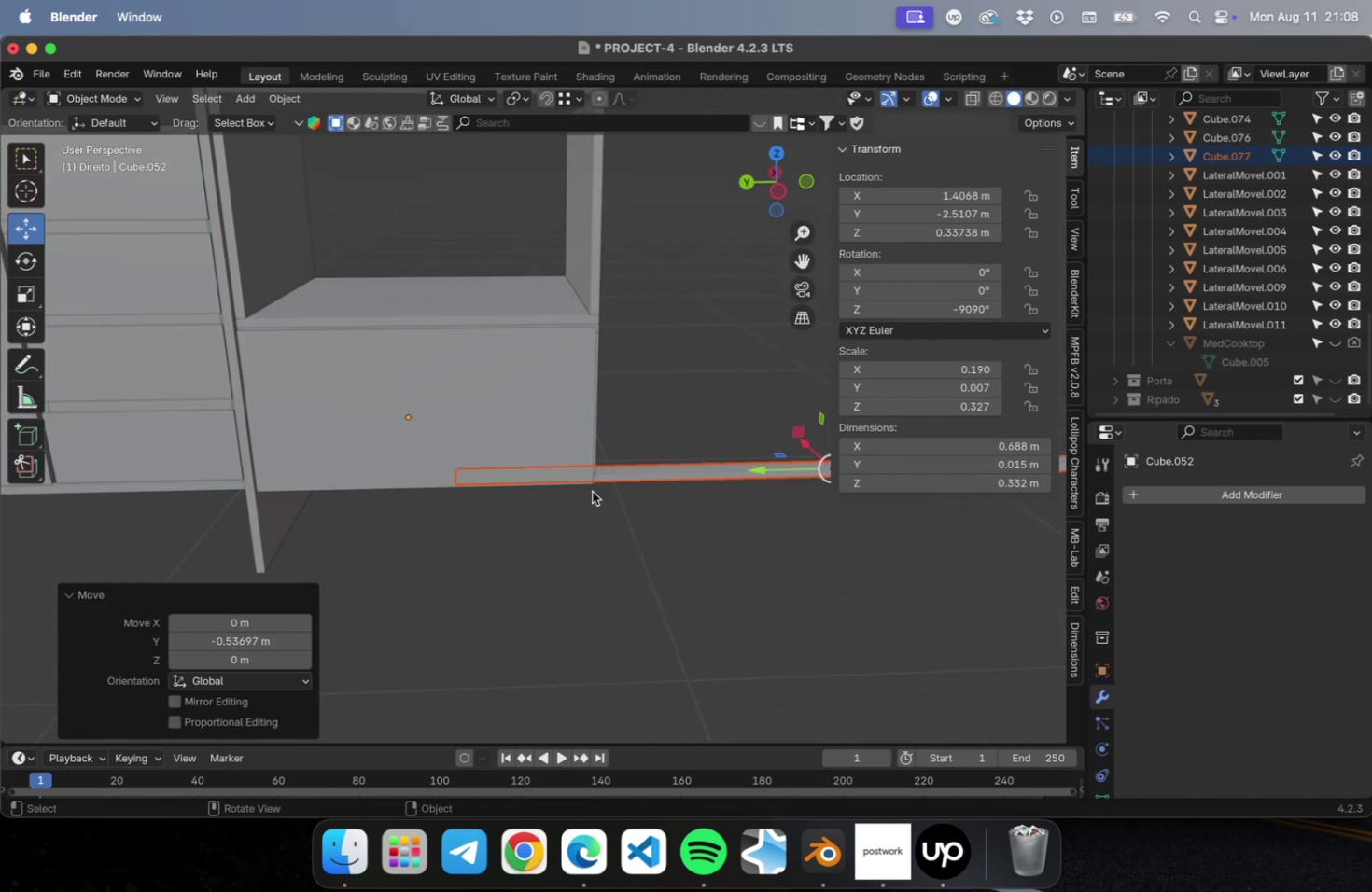 
left_click([413, 424])
 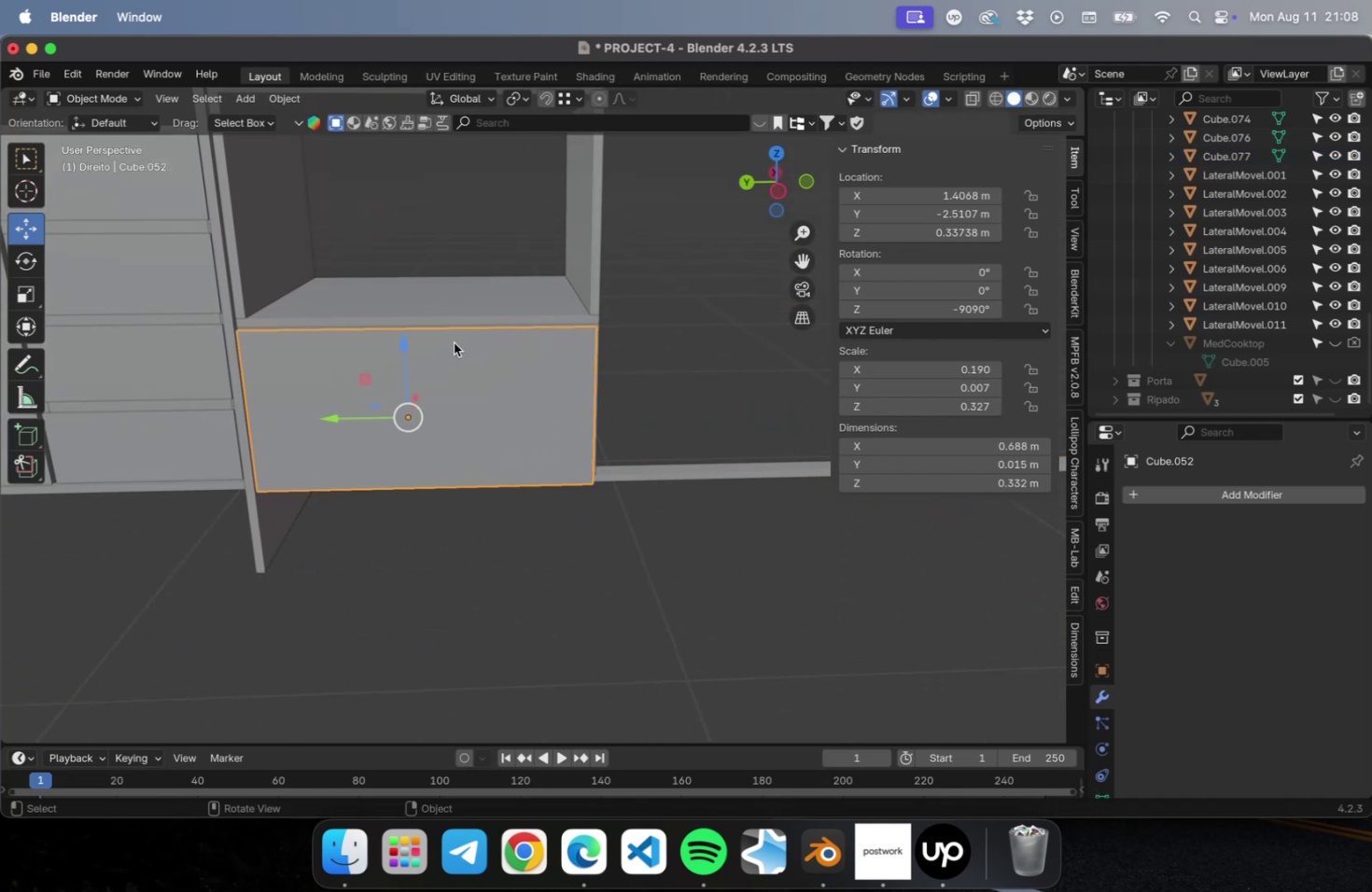 
hold_key(key=ShiftLeft, duration=0.41)
left_click([449, 316])
 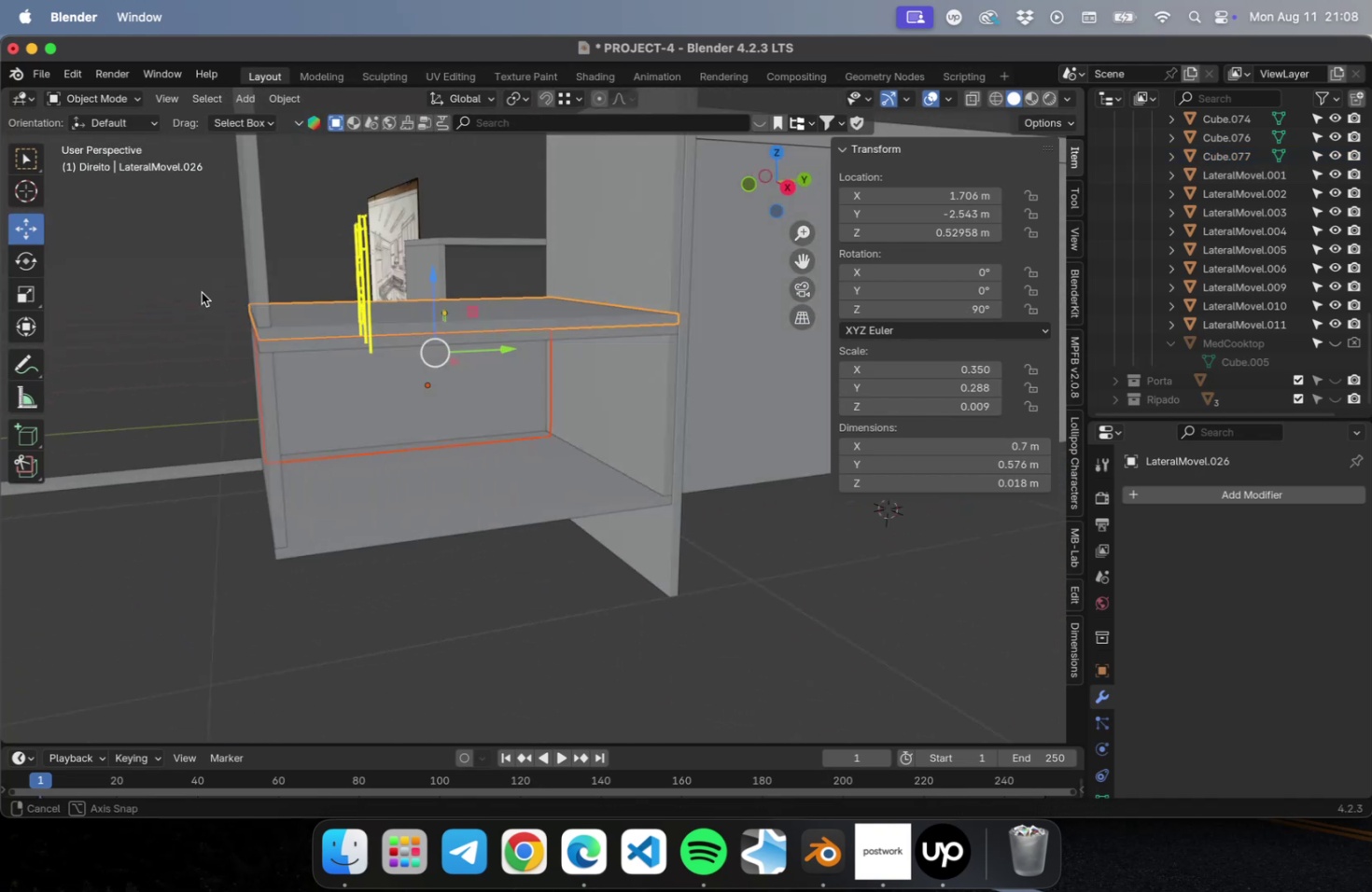 
hold_key(key=ShiftLeft, duration=1.57)
left_click([239, 413])
 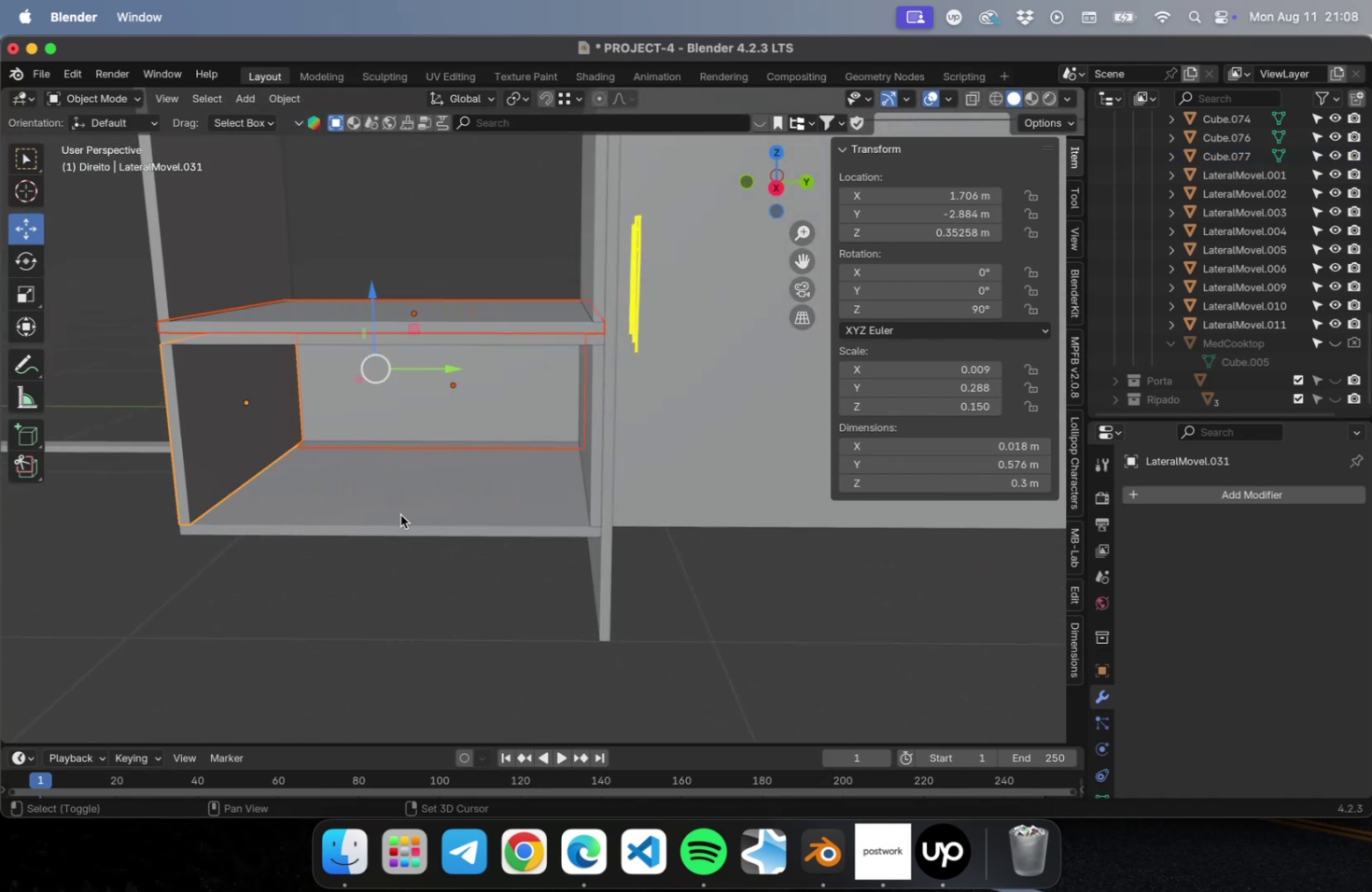 
left_click([400, 514])
 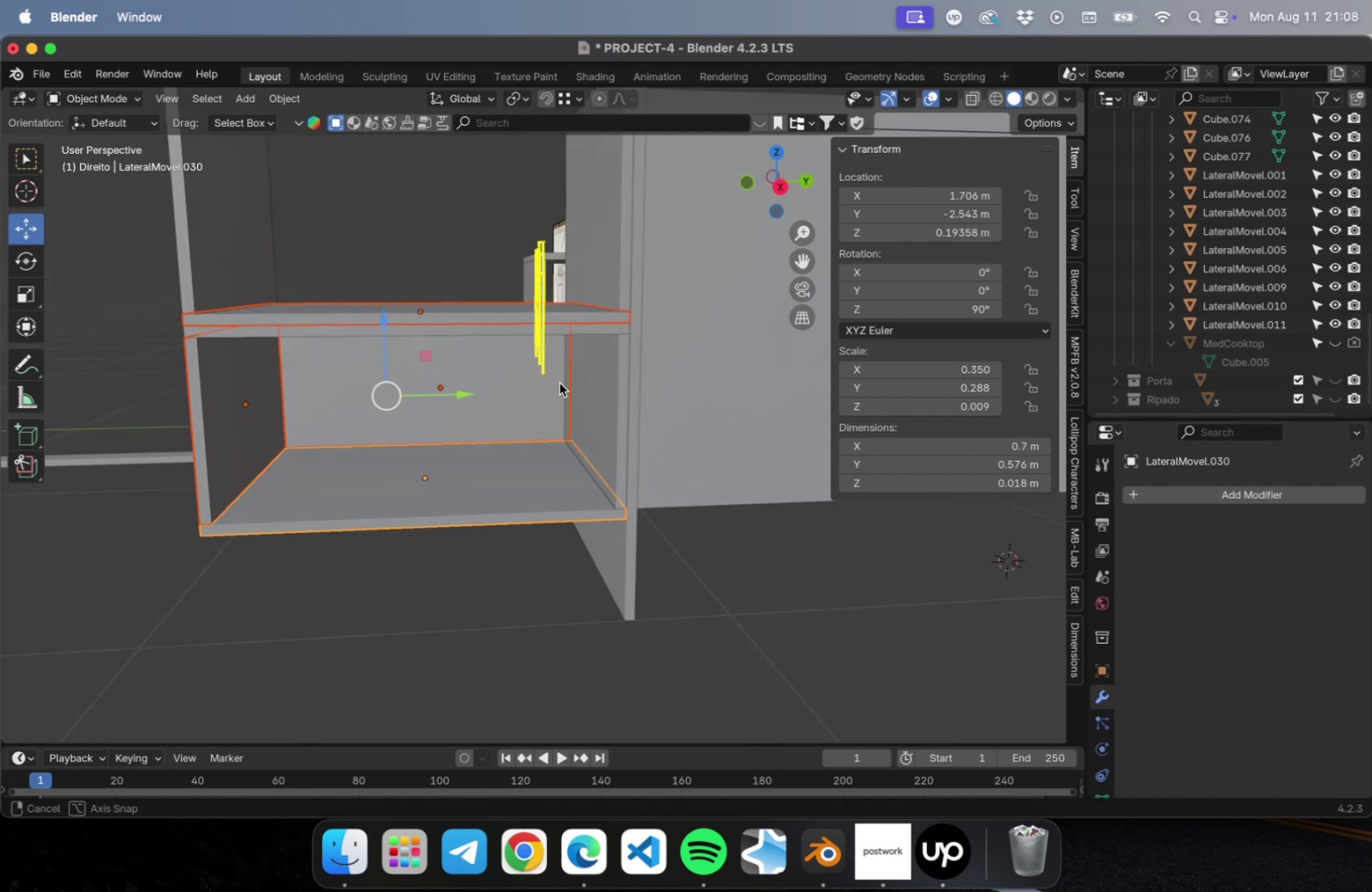 
hold_key(key=ShiftLeft, duration=0.57)
left_click([595, 394])
 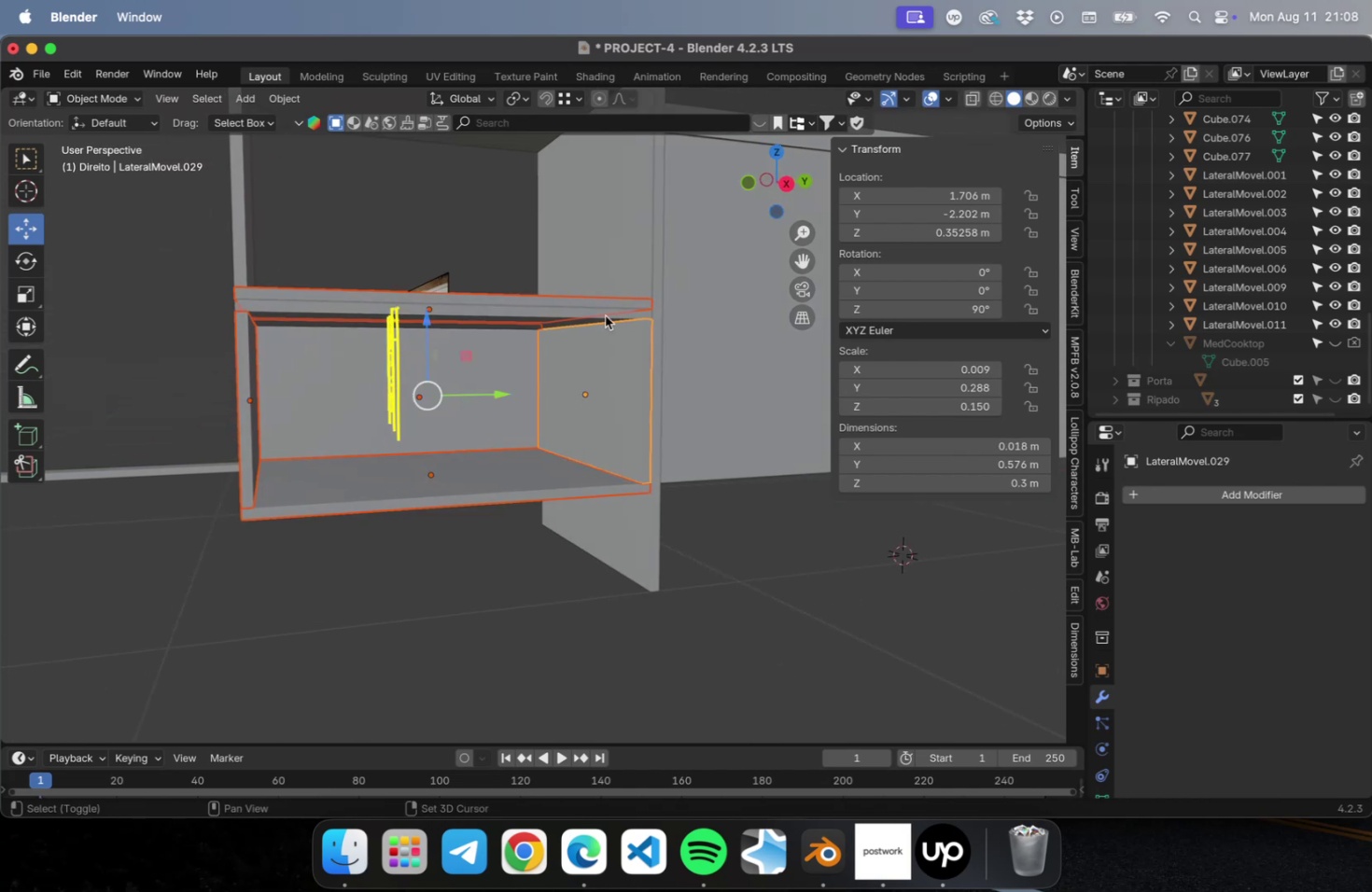 
hold_key(key=ShiftLeft, duration=1.03)
left_click([604, 216])
 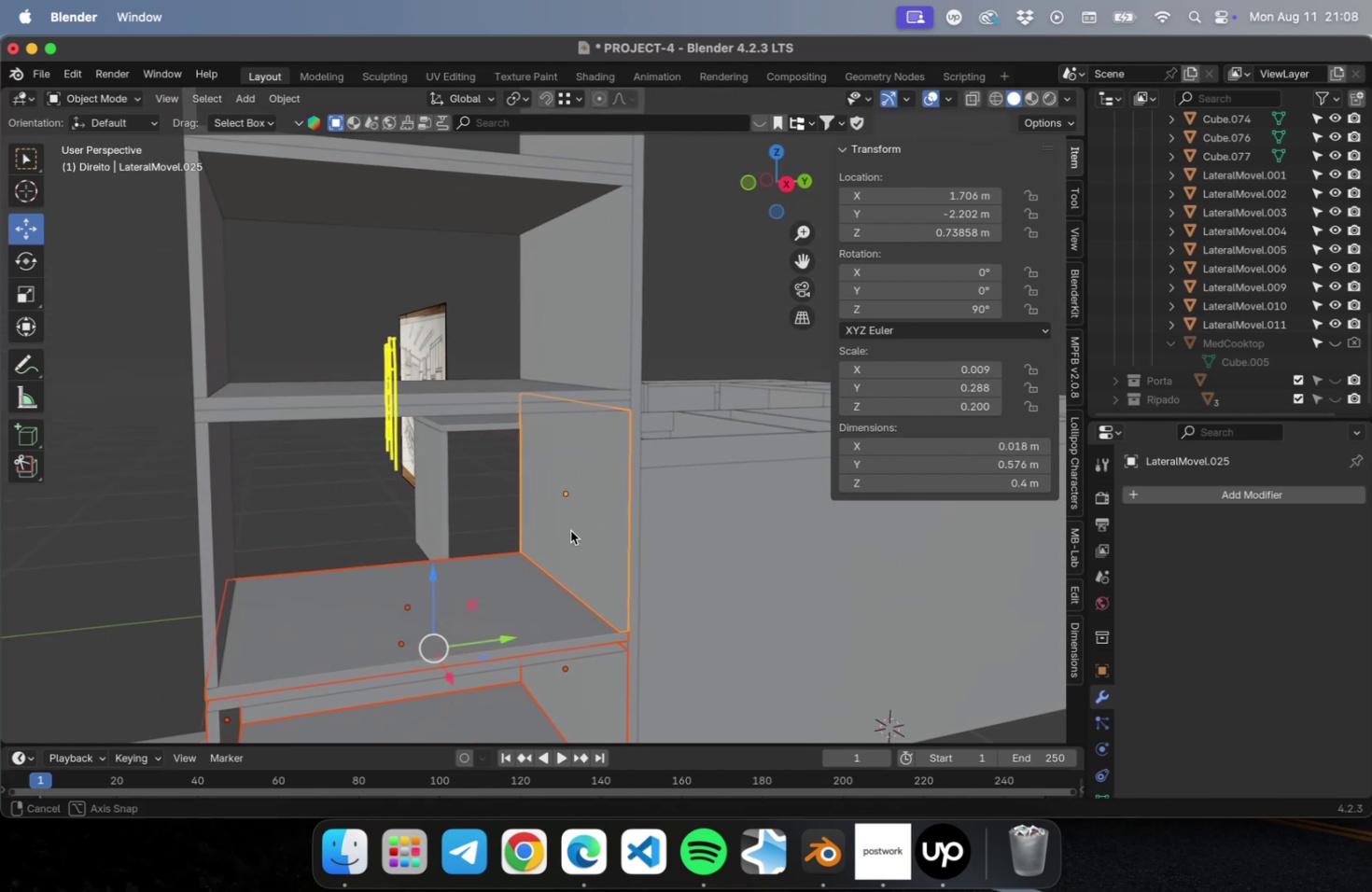 
hold_key(key=ShiftLeft, duration=0.81)
 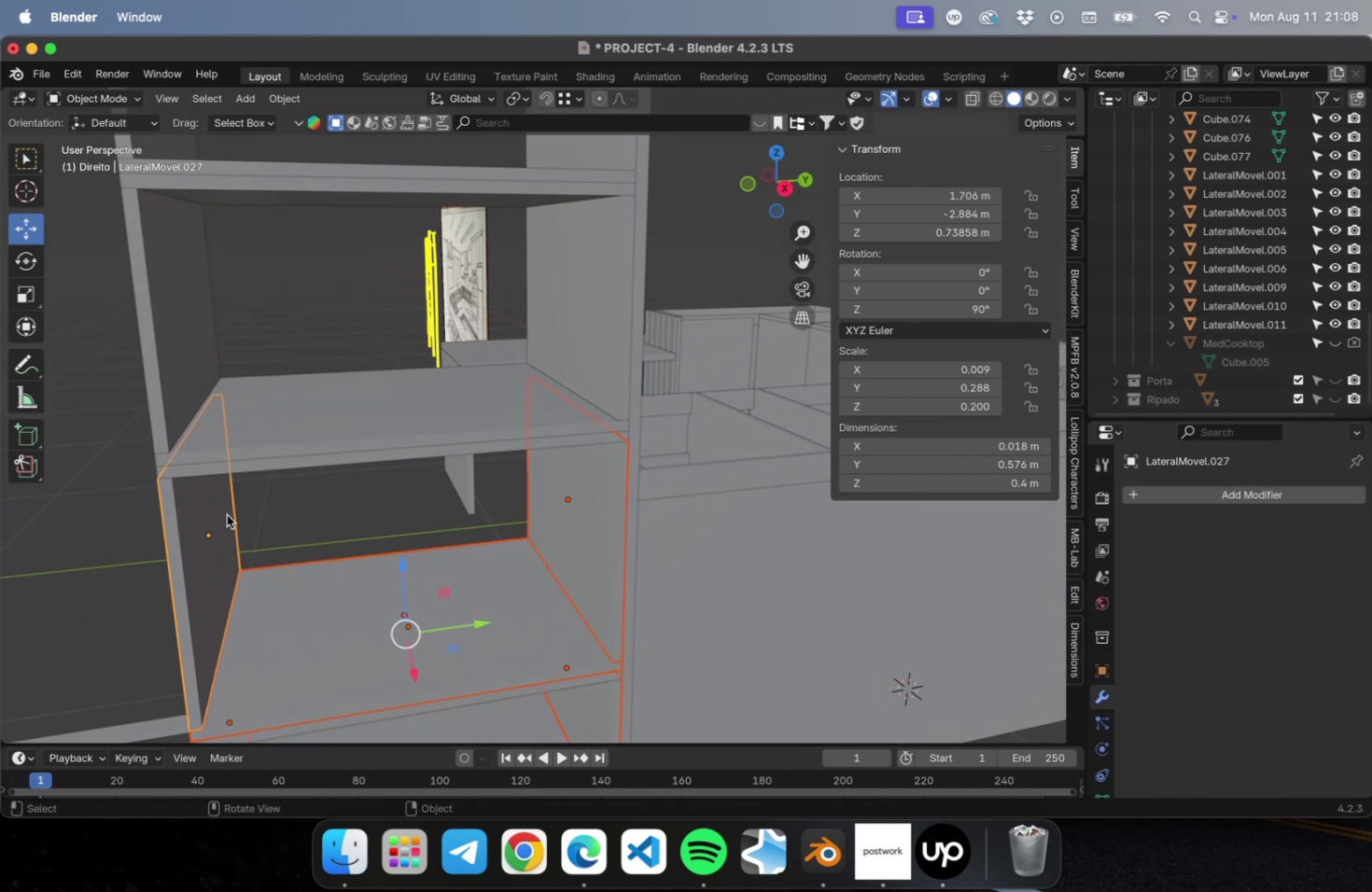 
hold_key(key=ShiftLeft, duration=10.02)
left_click([595, 307])
 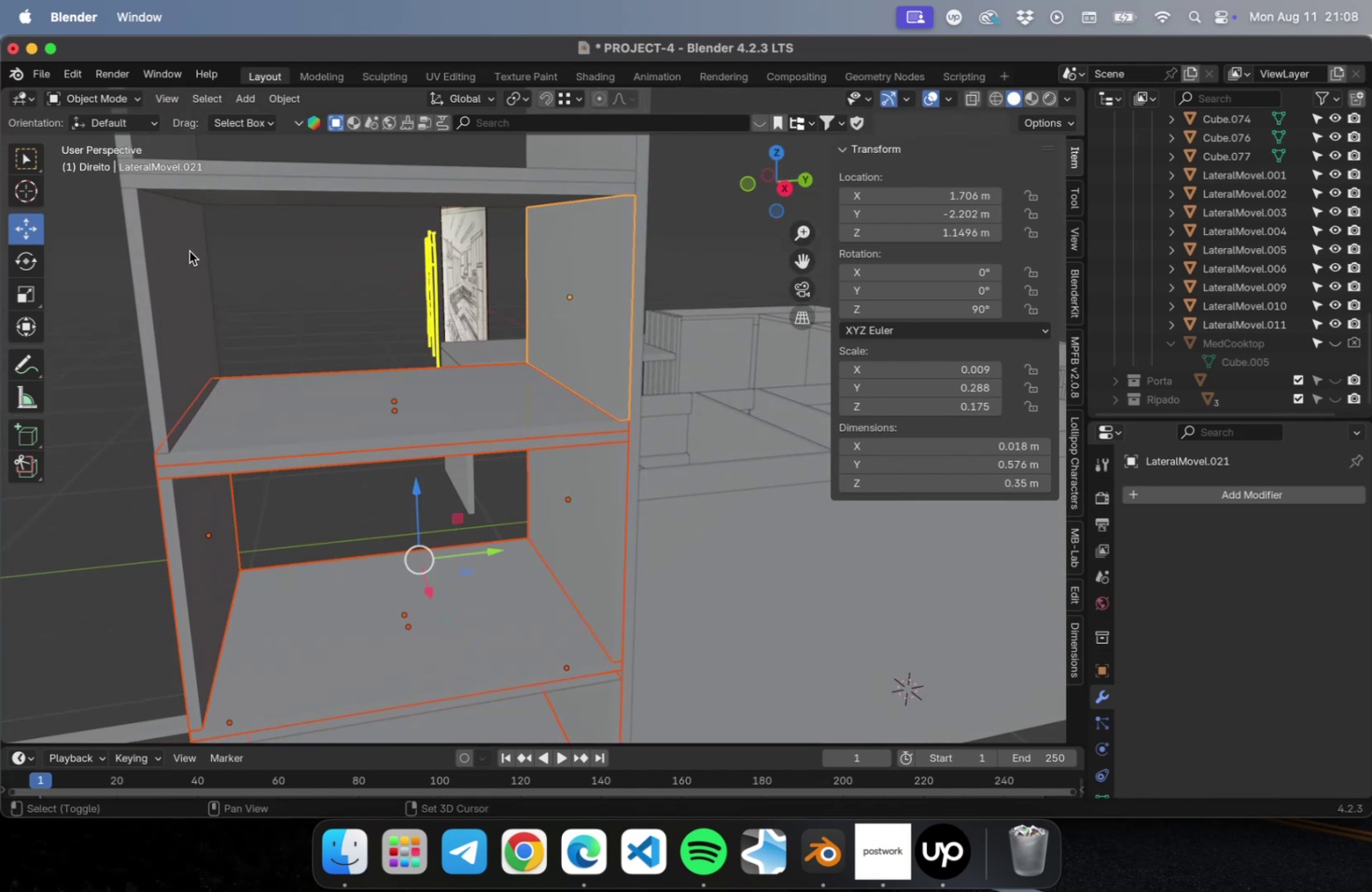 
left_click([168, 268])
 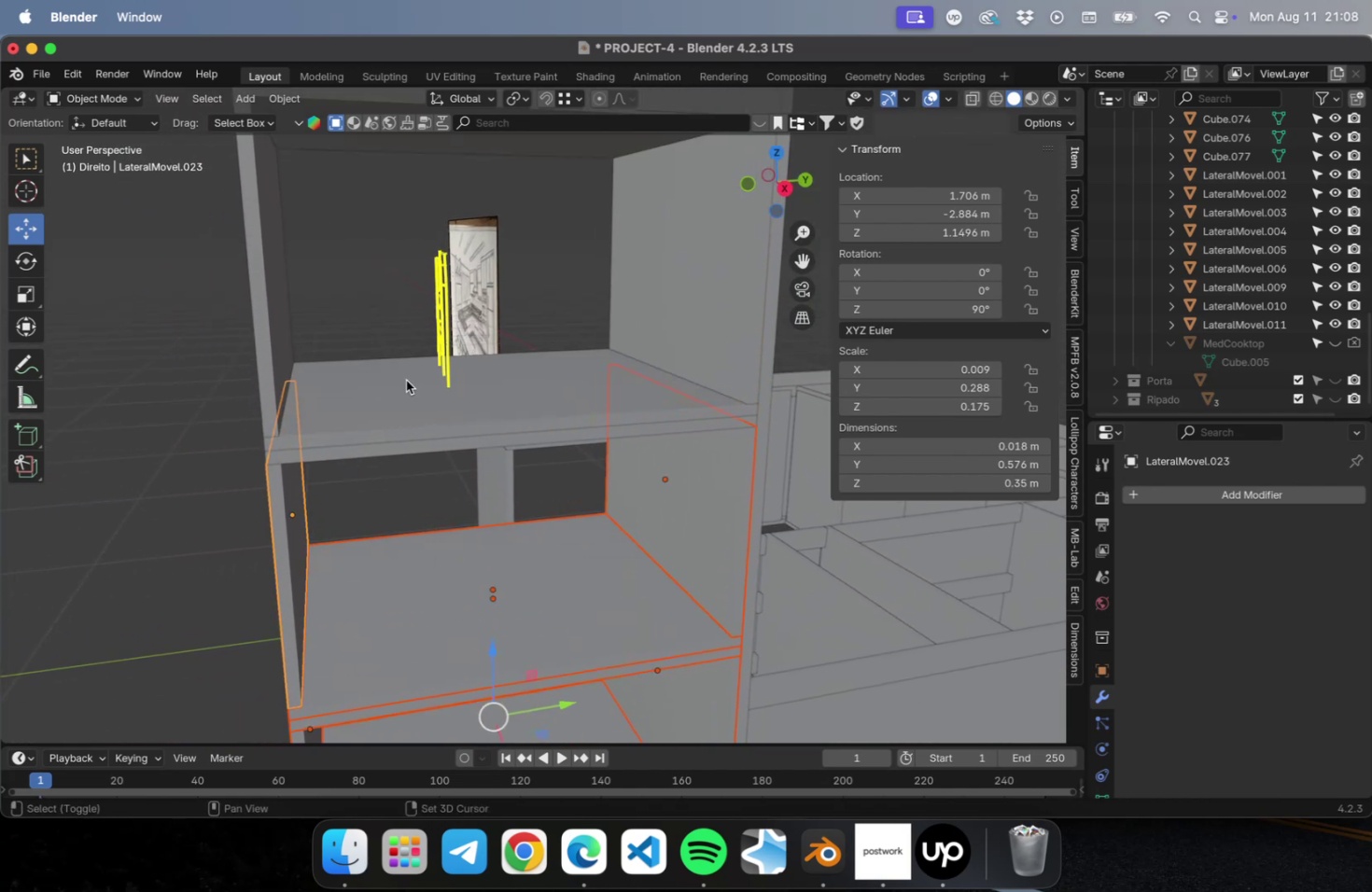 
left_click([408, 392])
 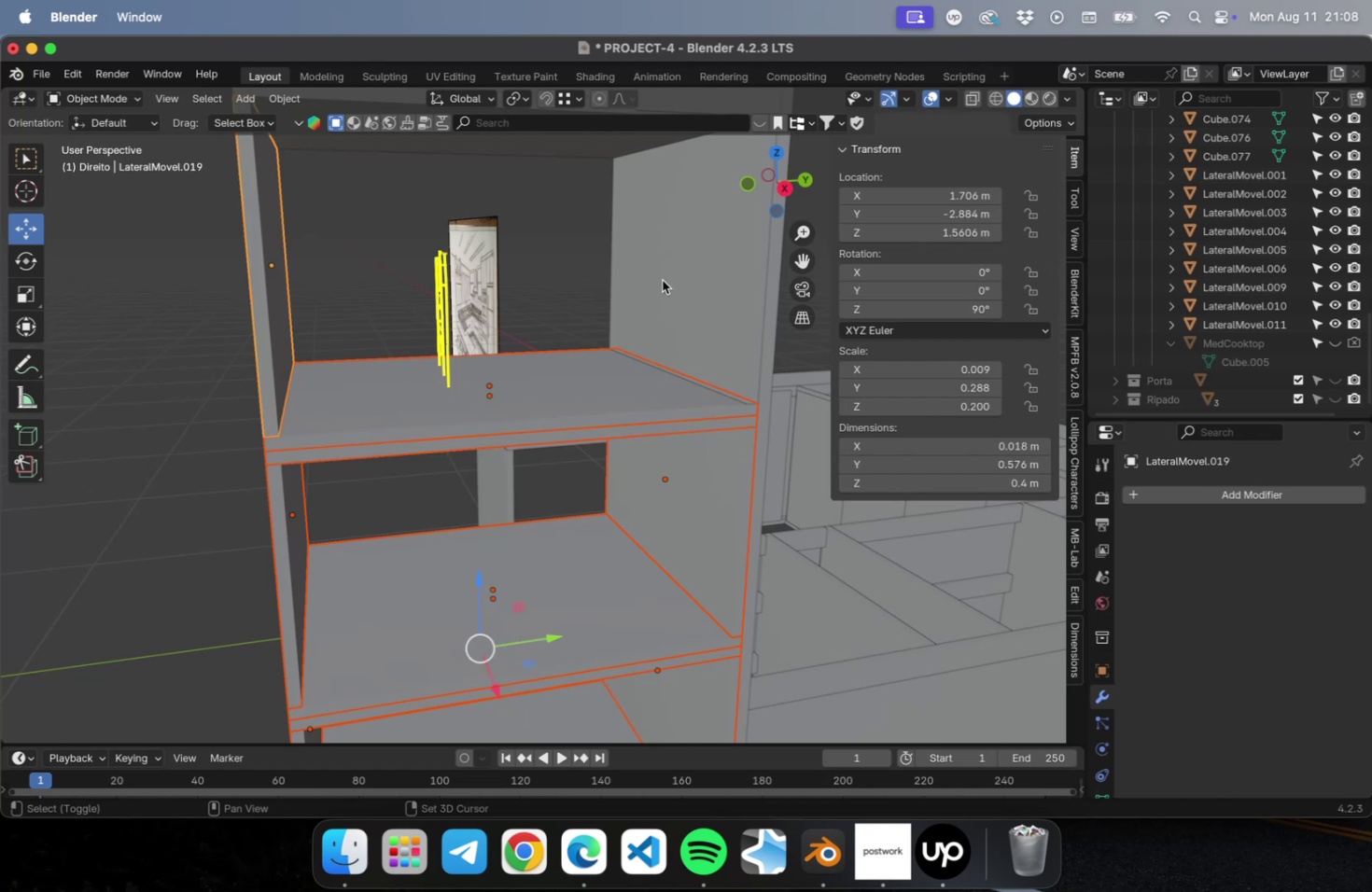 
left_click([690, 269])
 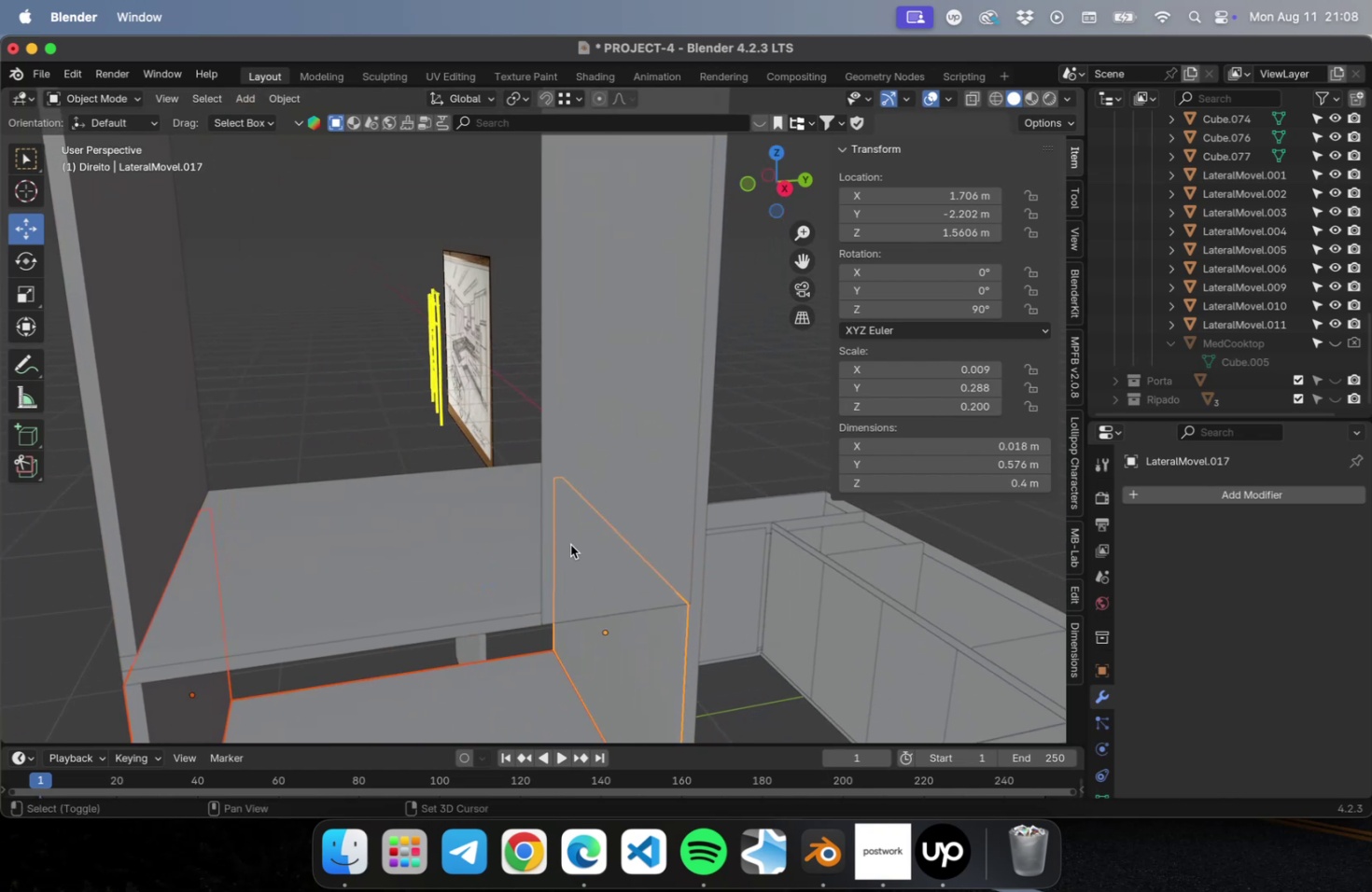 
double_click([653, 454])
 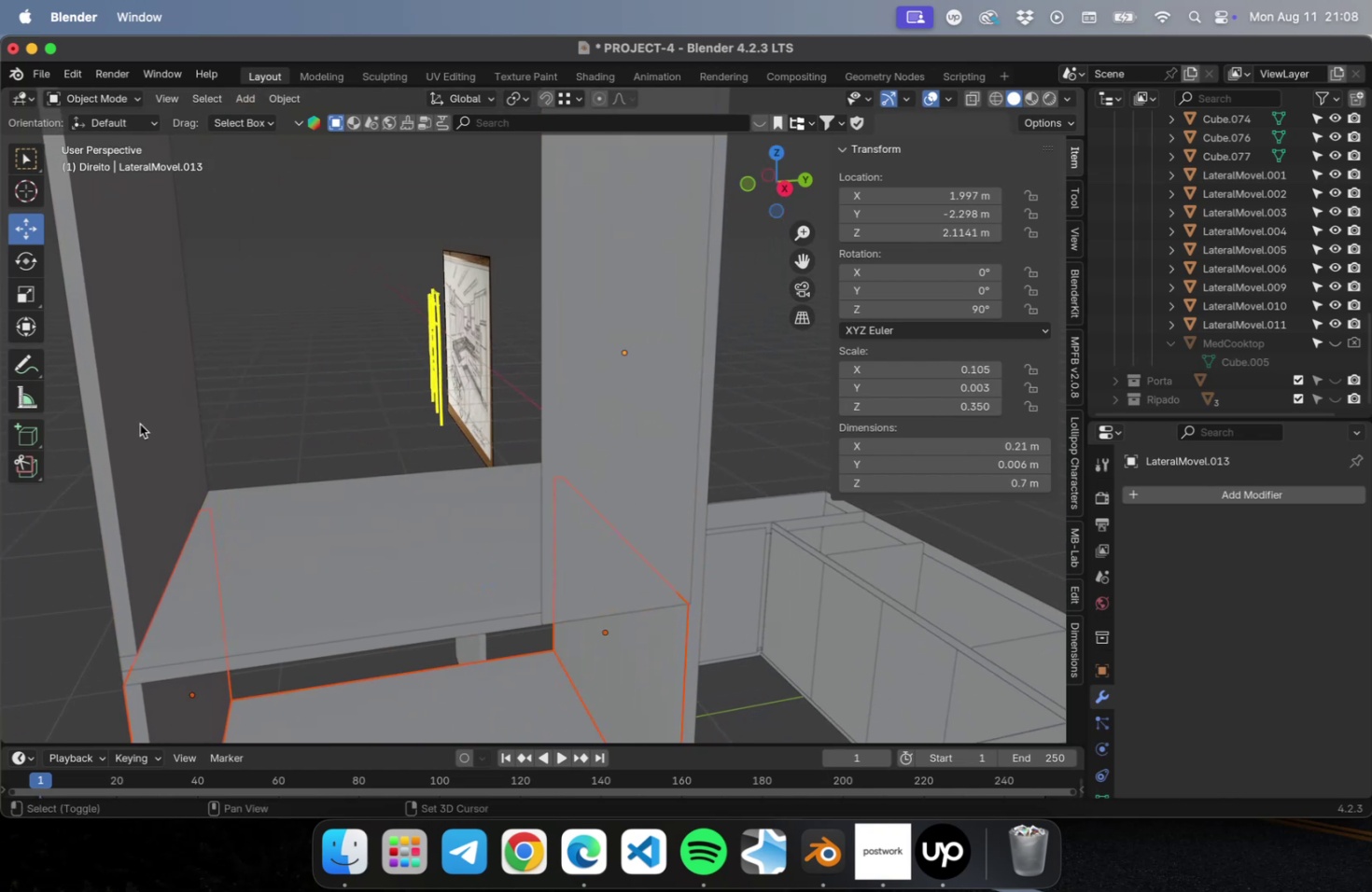 
left_click([140, 424])
 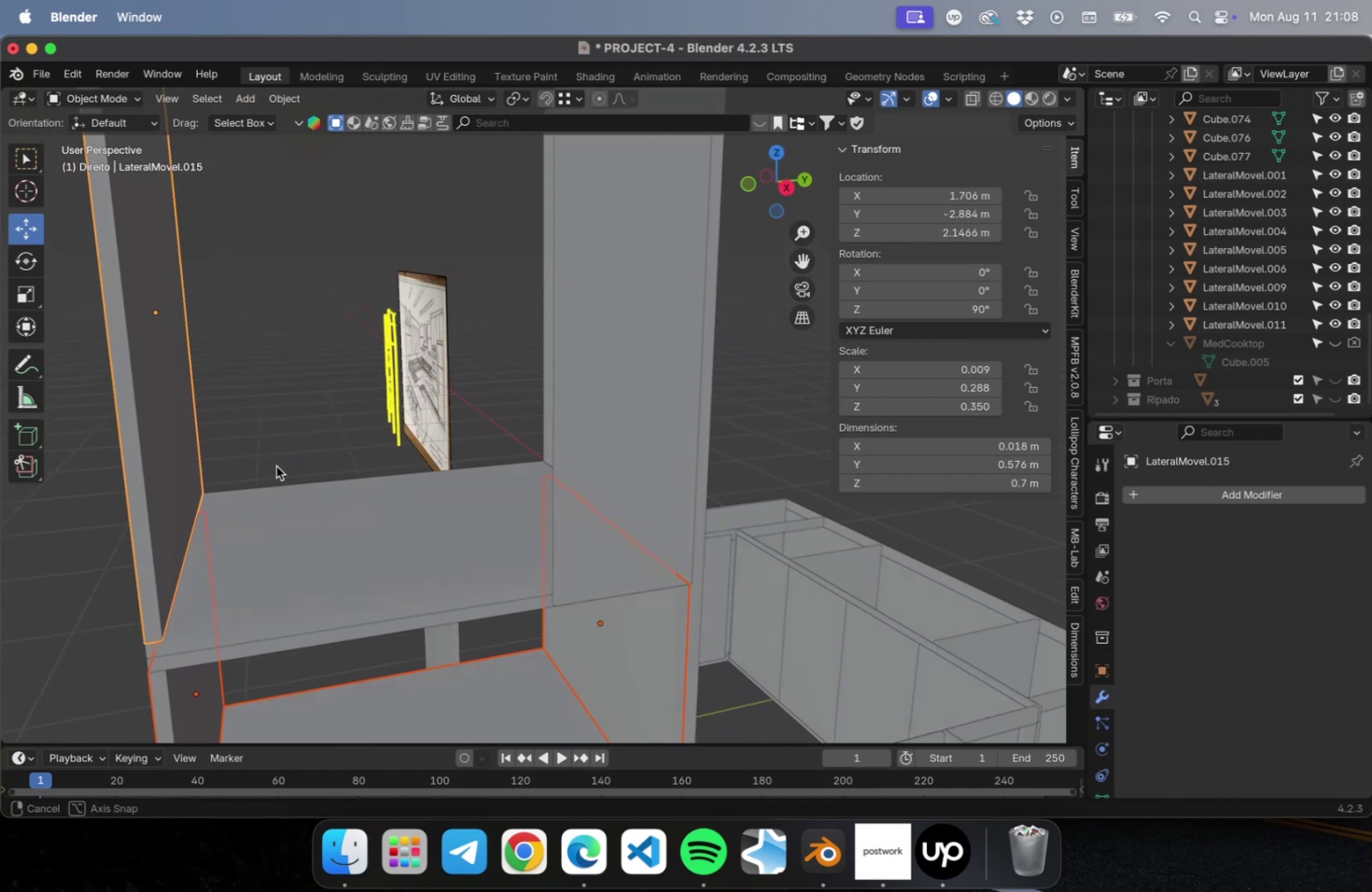 
hold_key(key=ShiftLeft, duration=1.57)
 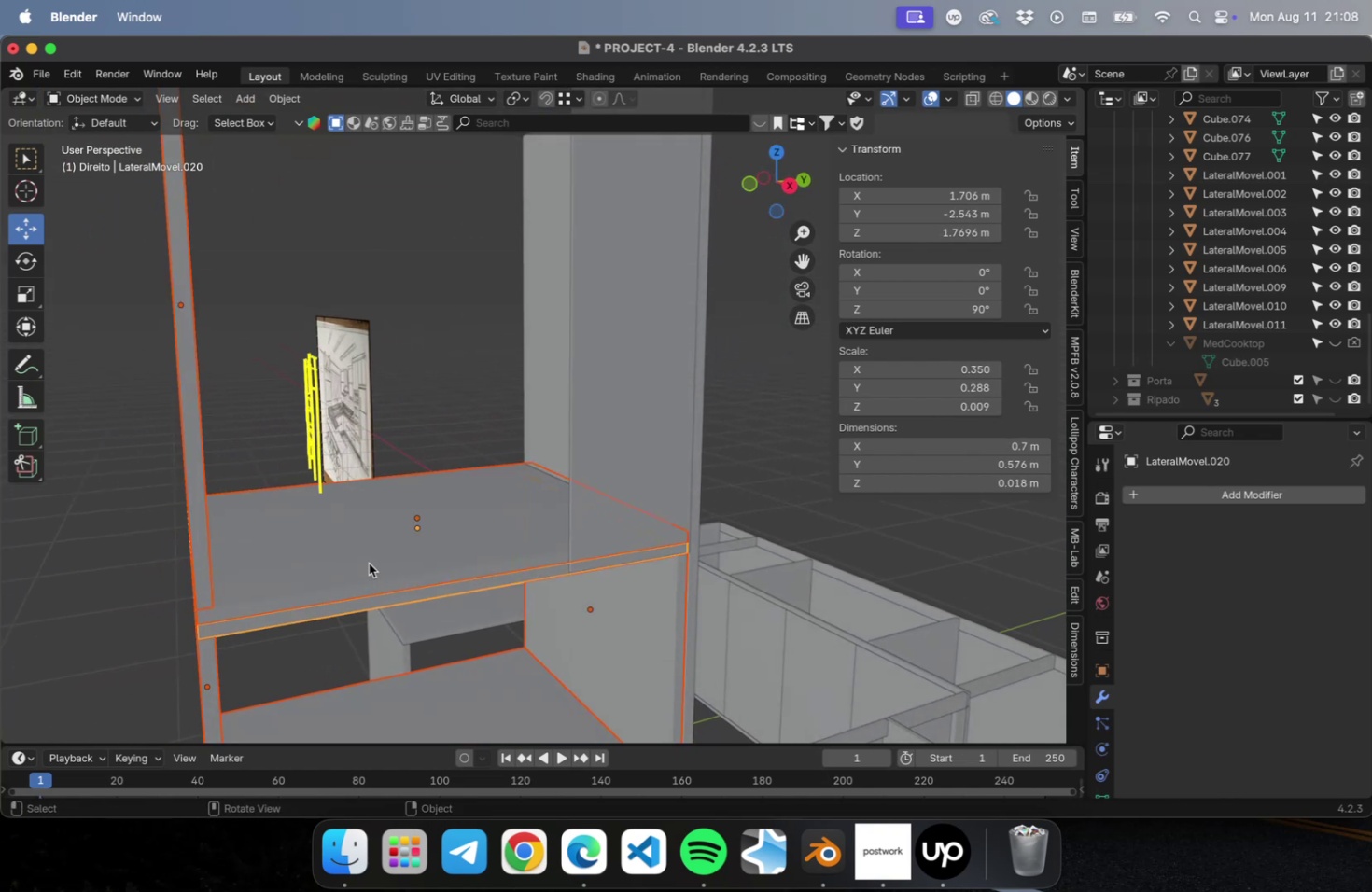 
hold_key(key=ShiftLeft, duration=1.58)
left_click([400, 339])
 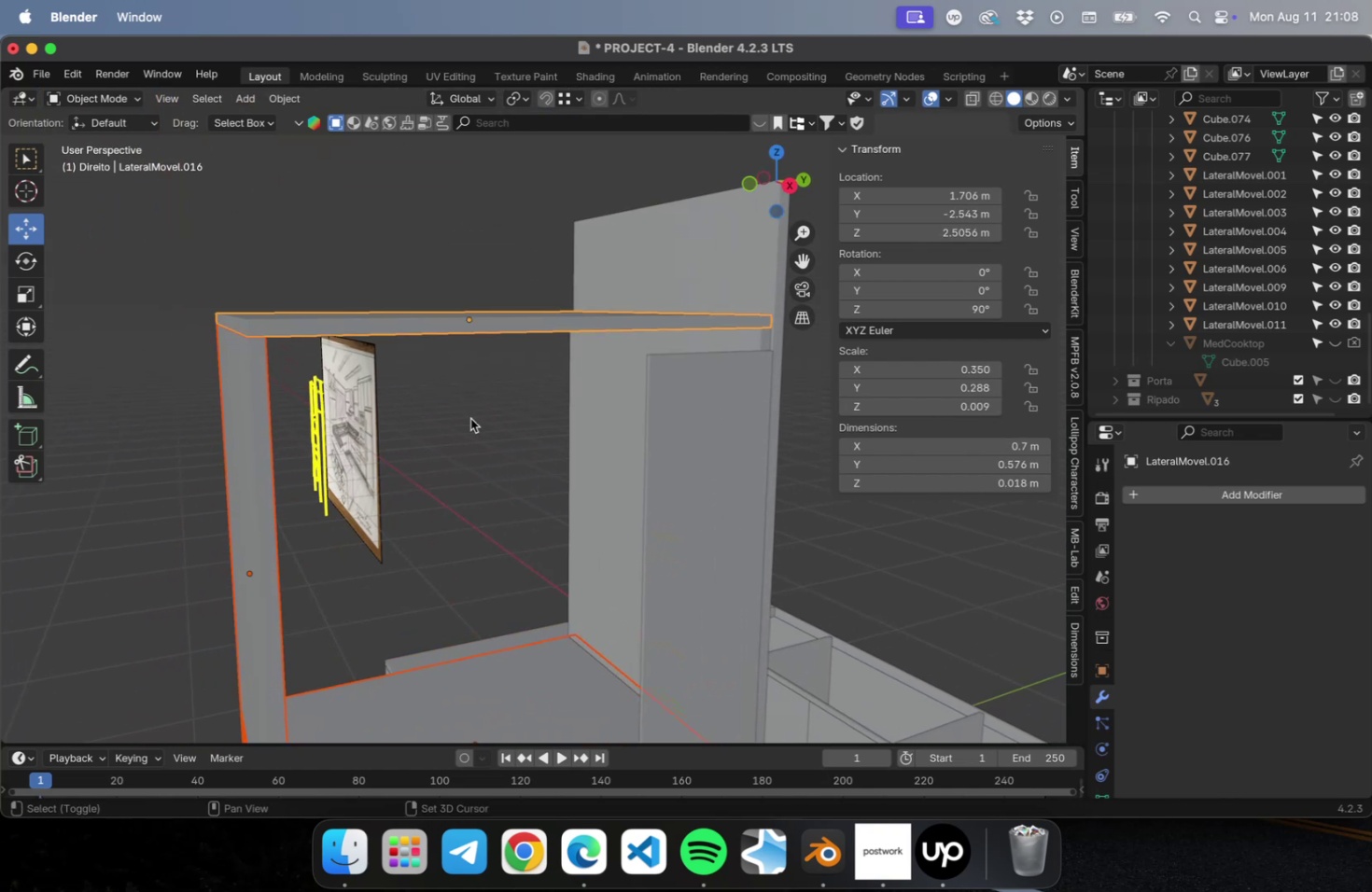 
hold_key(key=ShiftLeft, duration=0.51)
 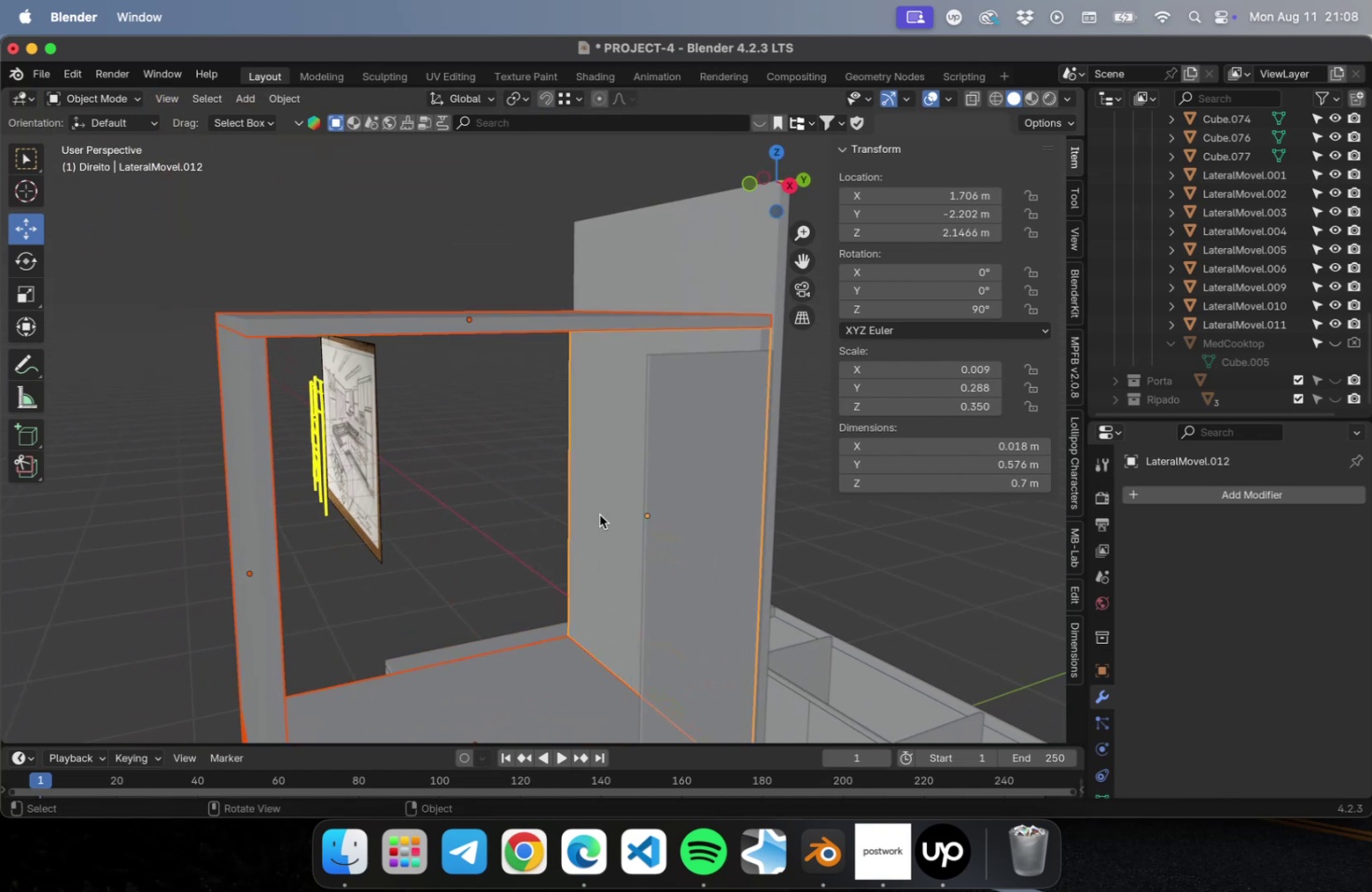 
scroll: coordinate [597, 522], scroll_direction: down, amount: 5.0
 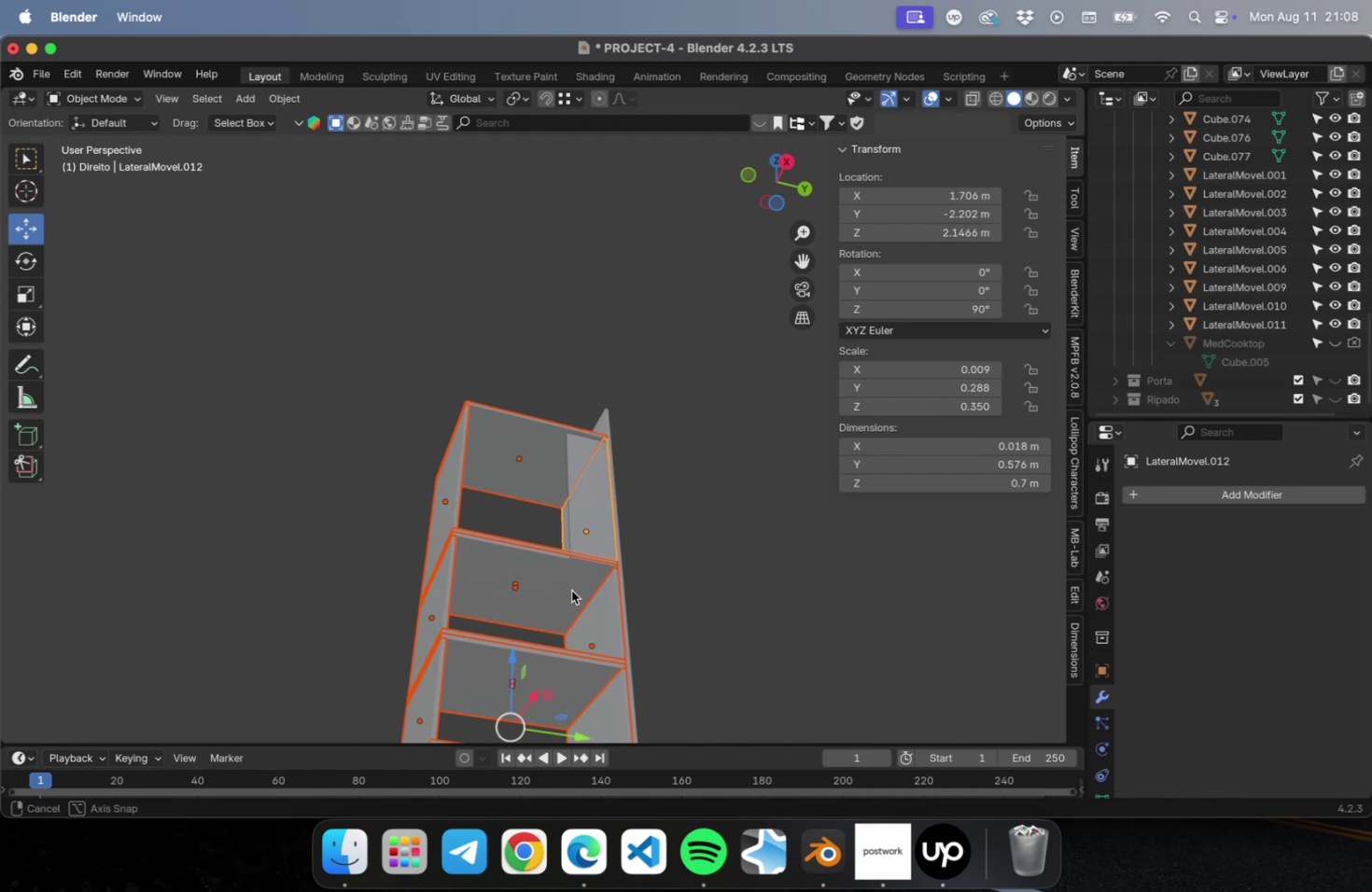 
hold_key(key=ShiftLeft, duration=1.65)
 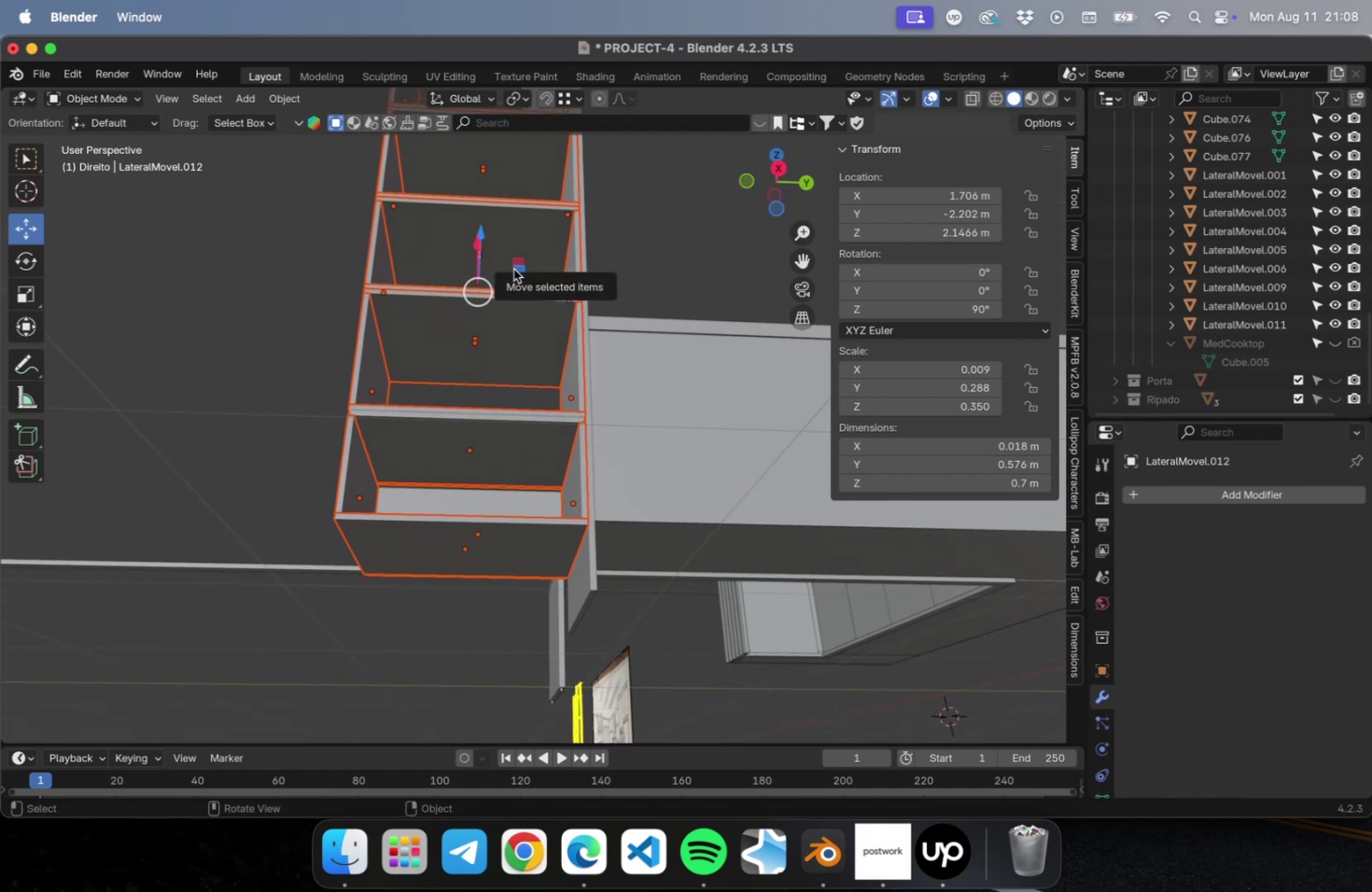 
key(Numpad3)
 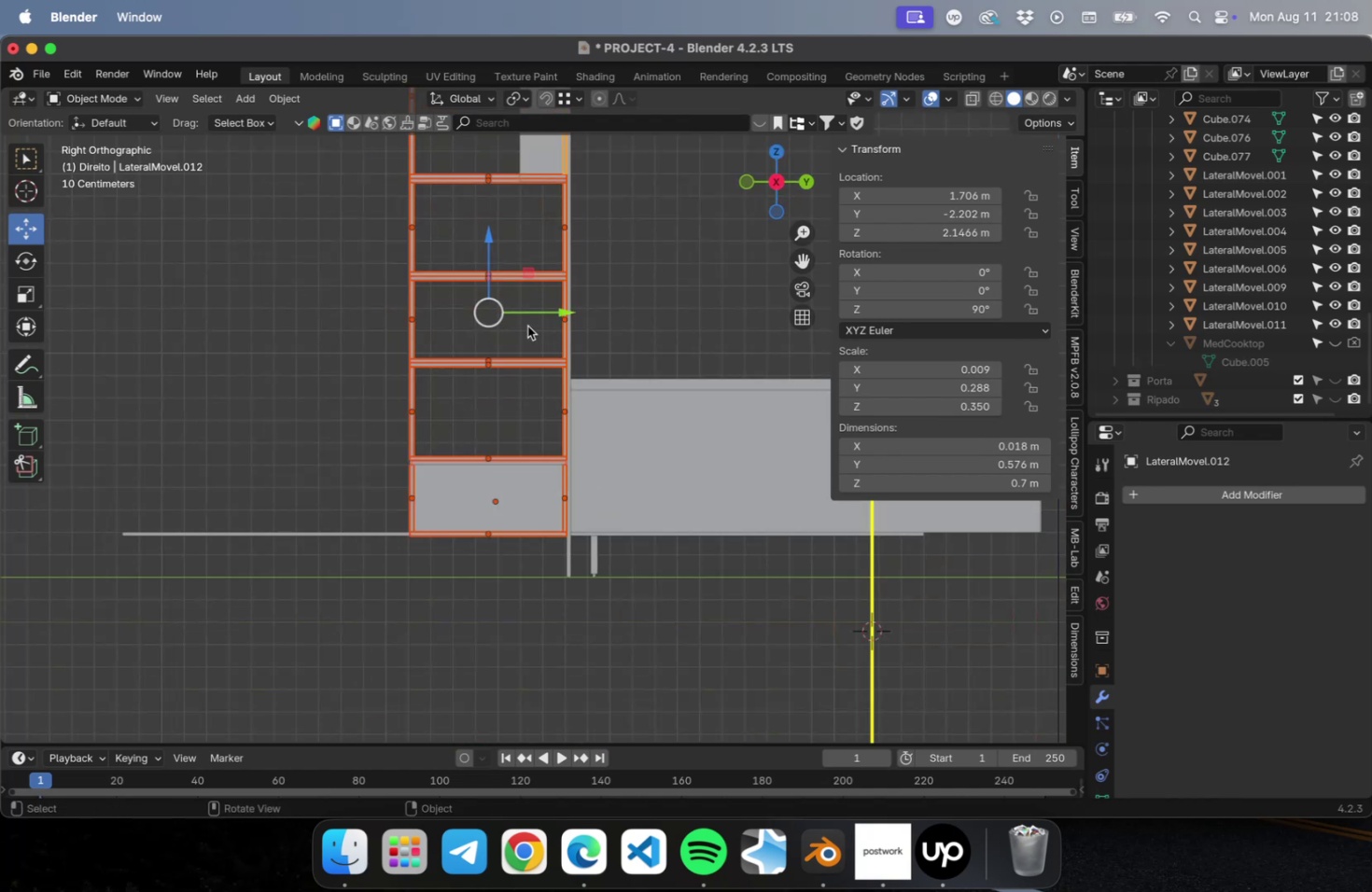 
left_click_drag(start_coordinate=[531, 278], to_coordinate=[277, 267])
 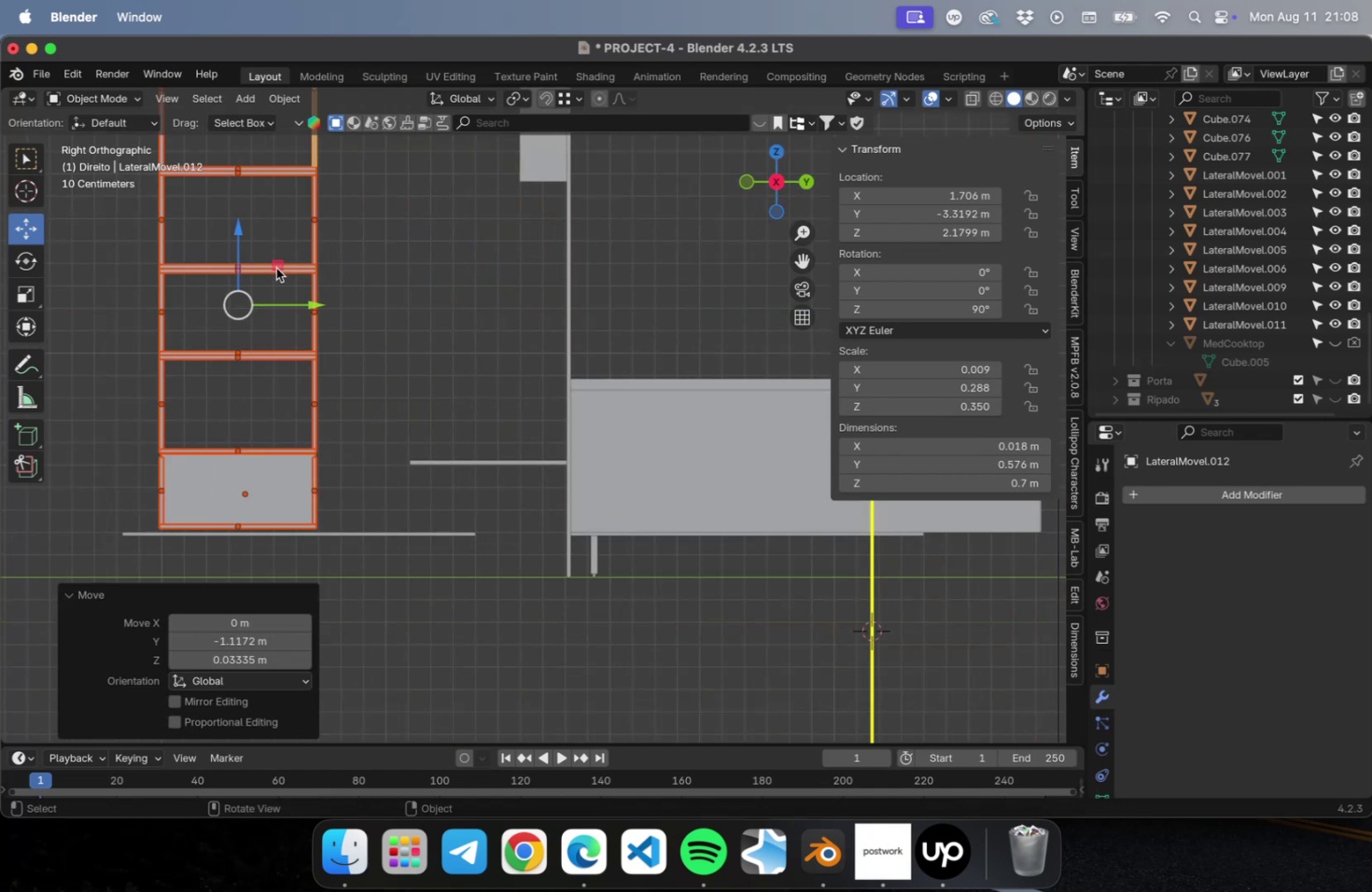 
key(Meta+Z)
 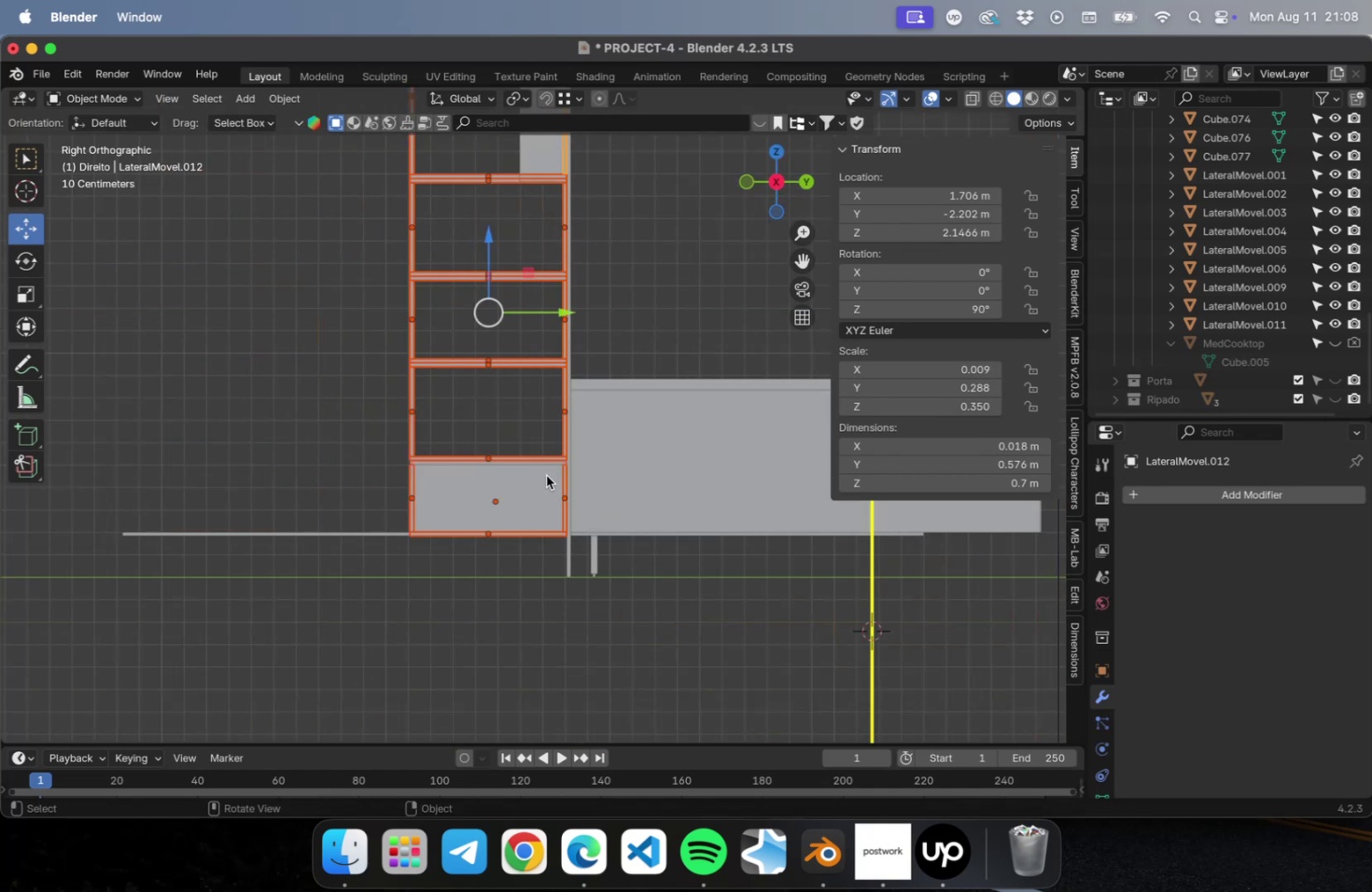 
key(Numpad3)
 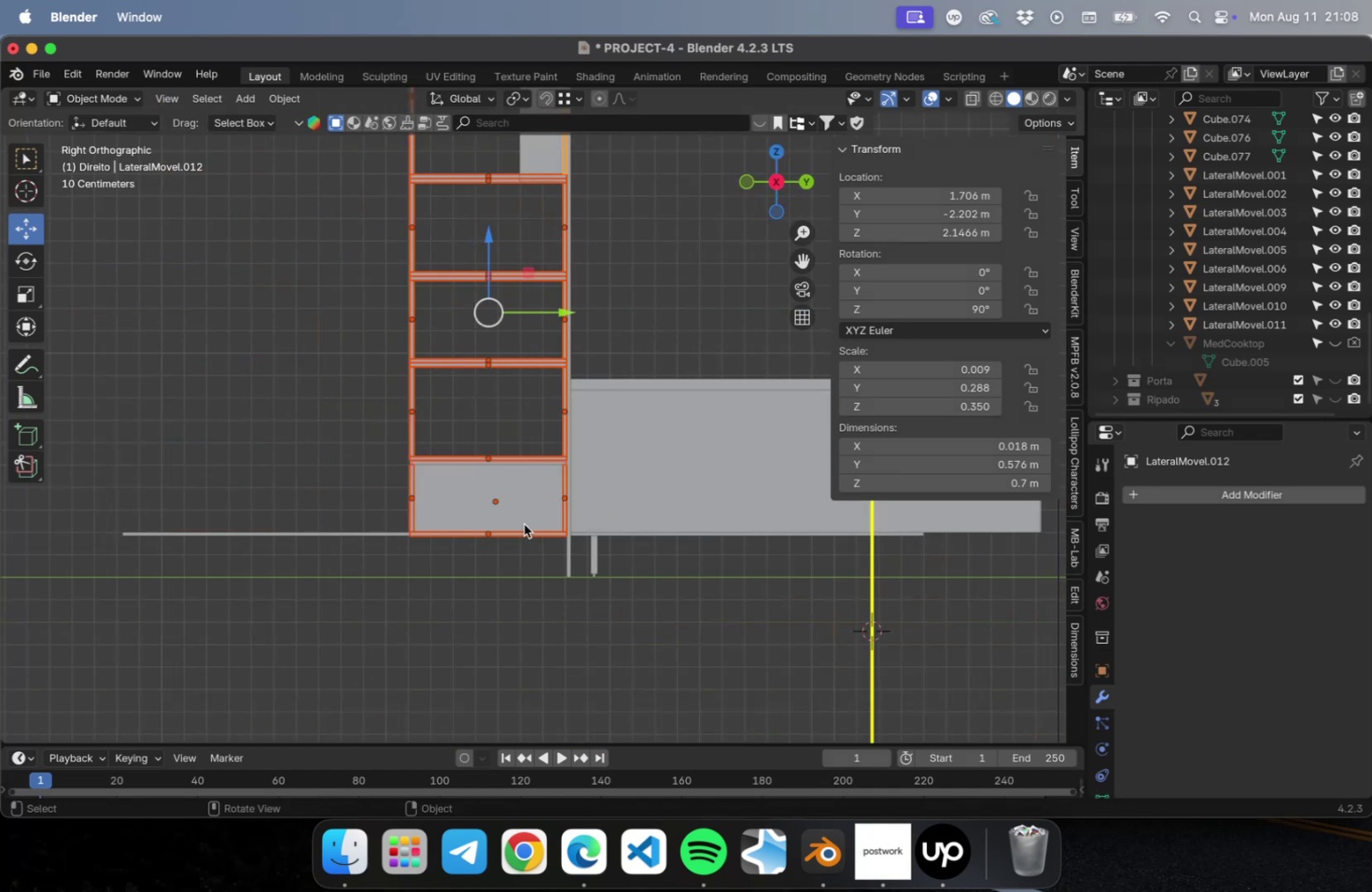 
scroll: coordinate [512, 606], scroll_direction: up, amount: 28.0
 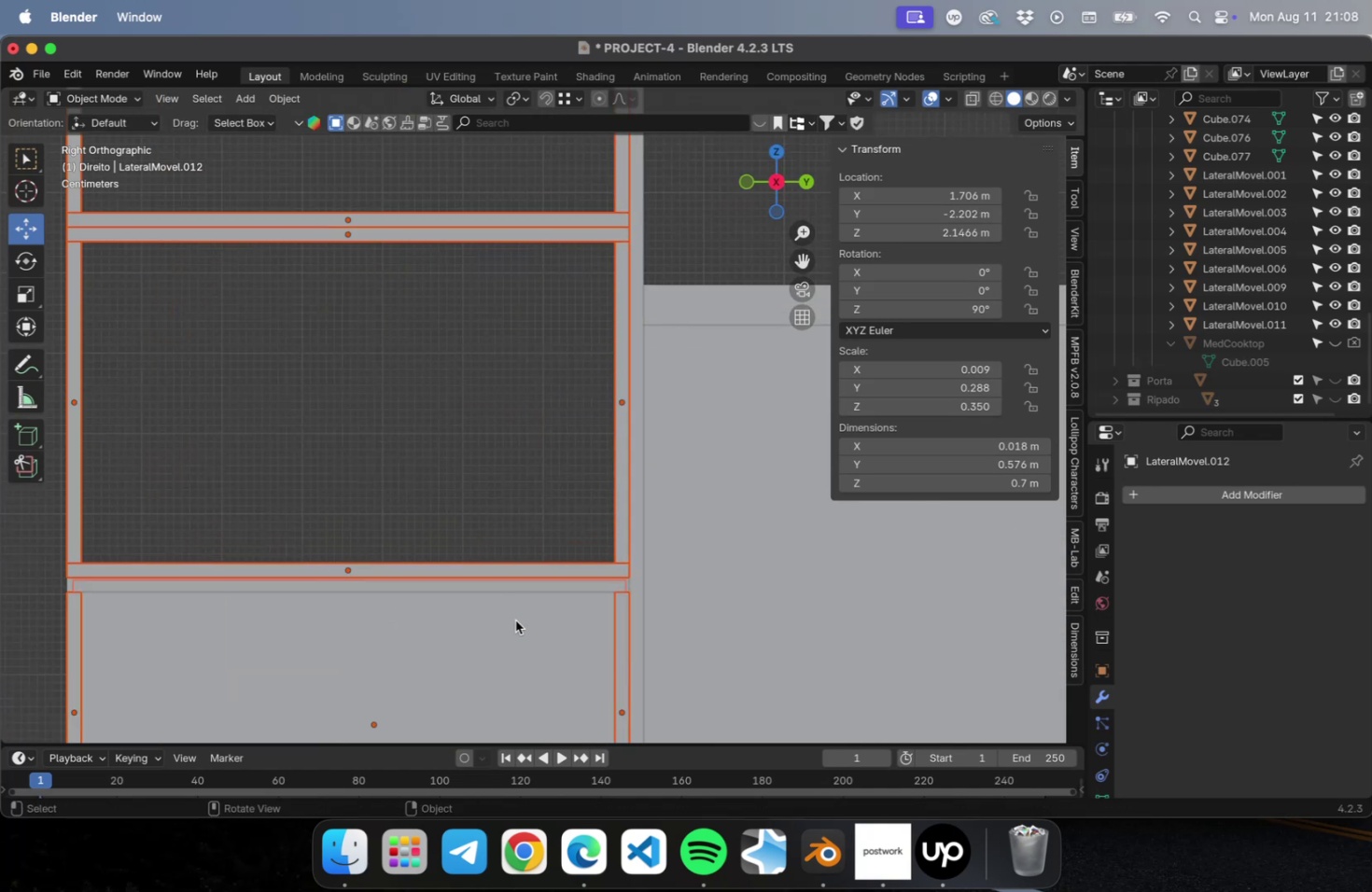 
hold_key(key=ShiftLeft, duration=0.5)
 